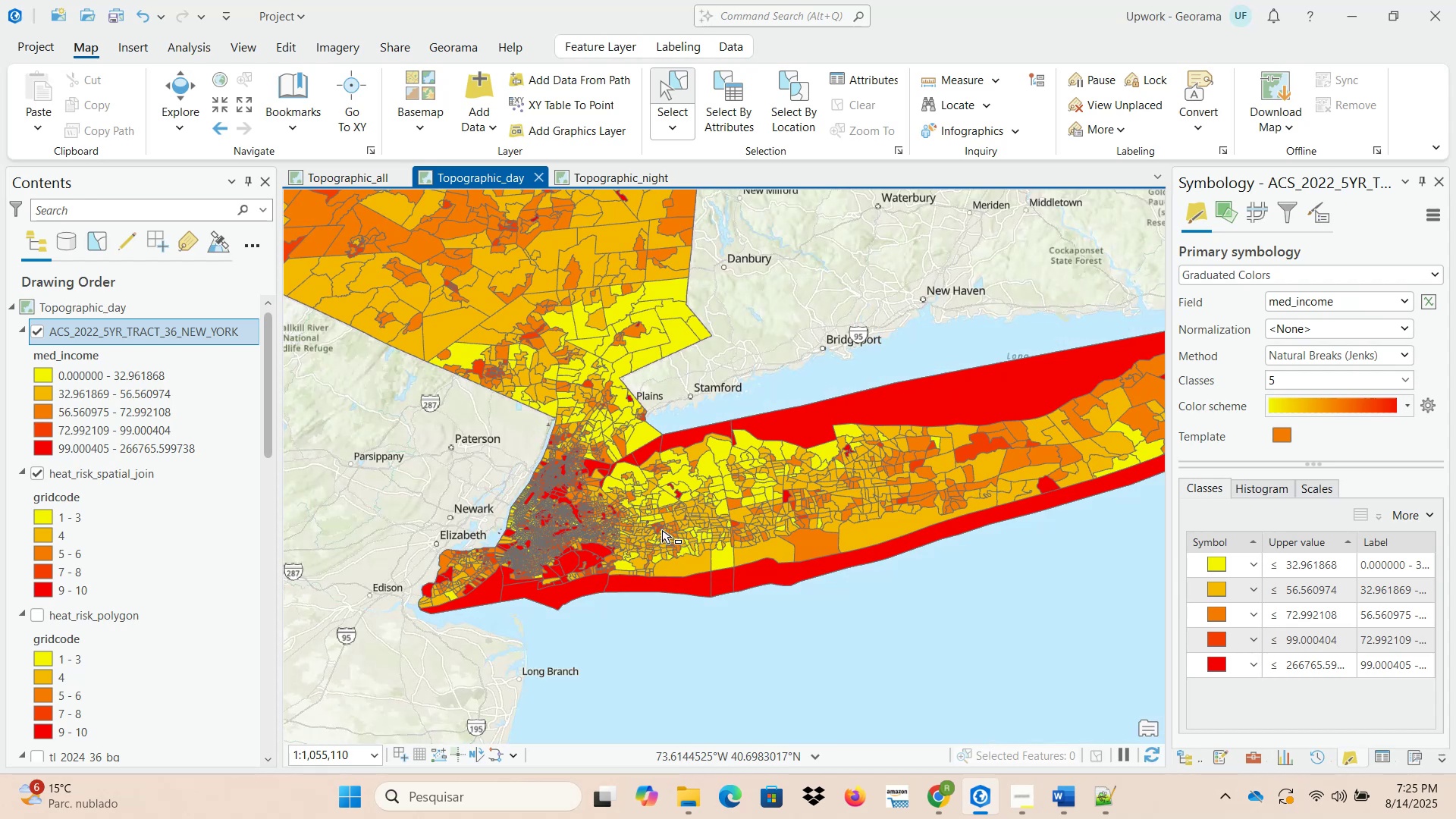 
right_click([225, 328])
 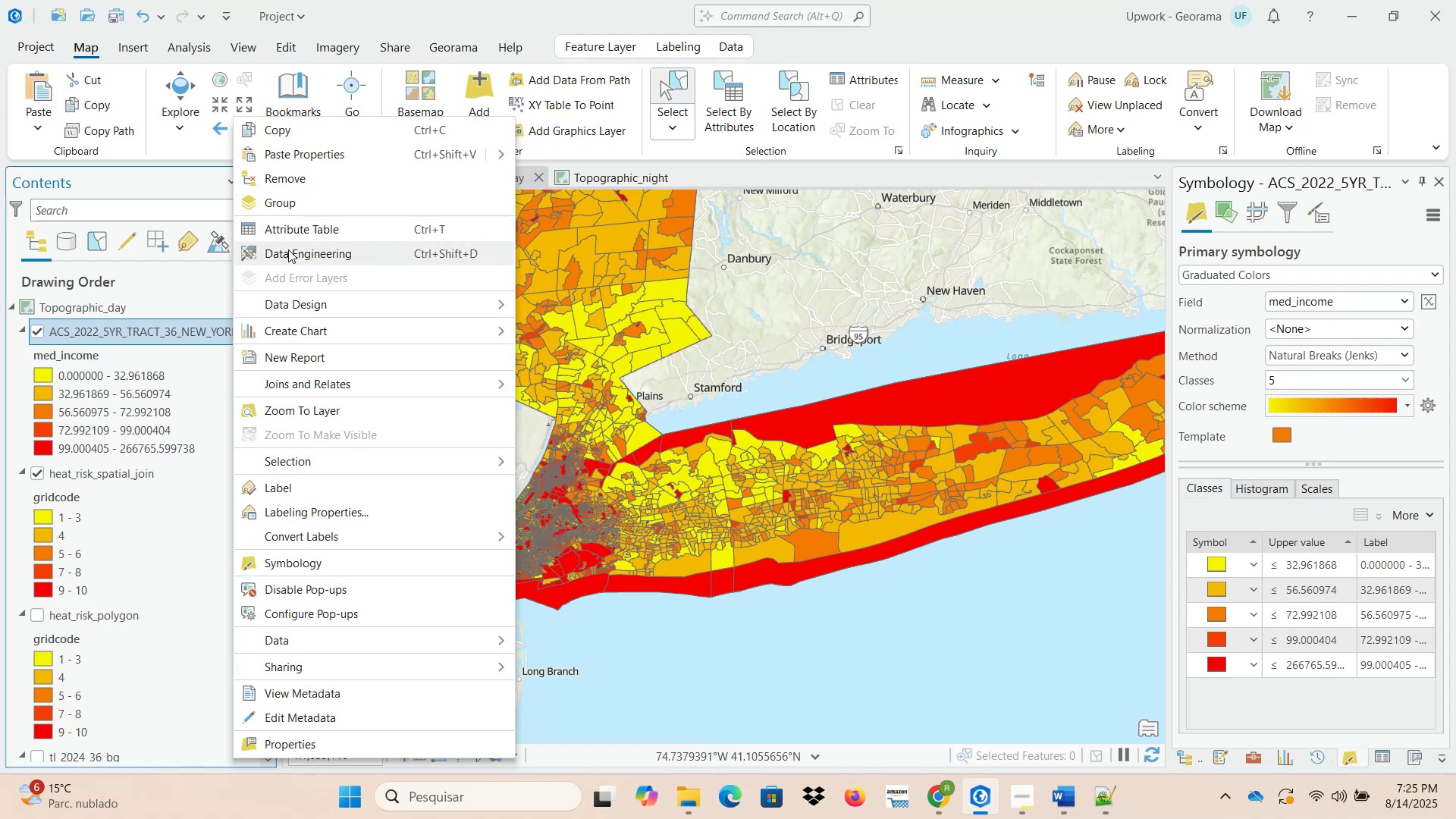 
left_click([299, 229])
 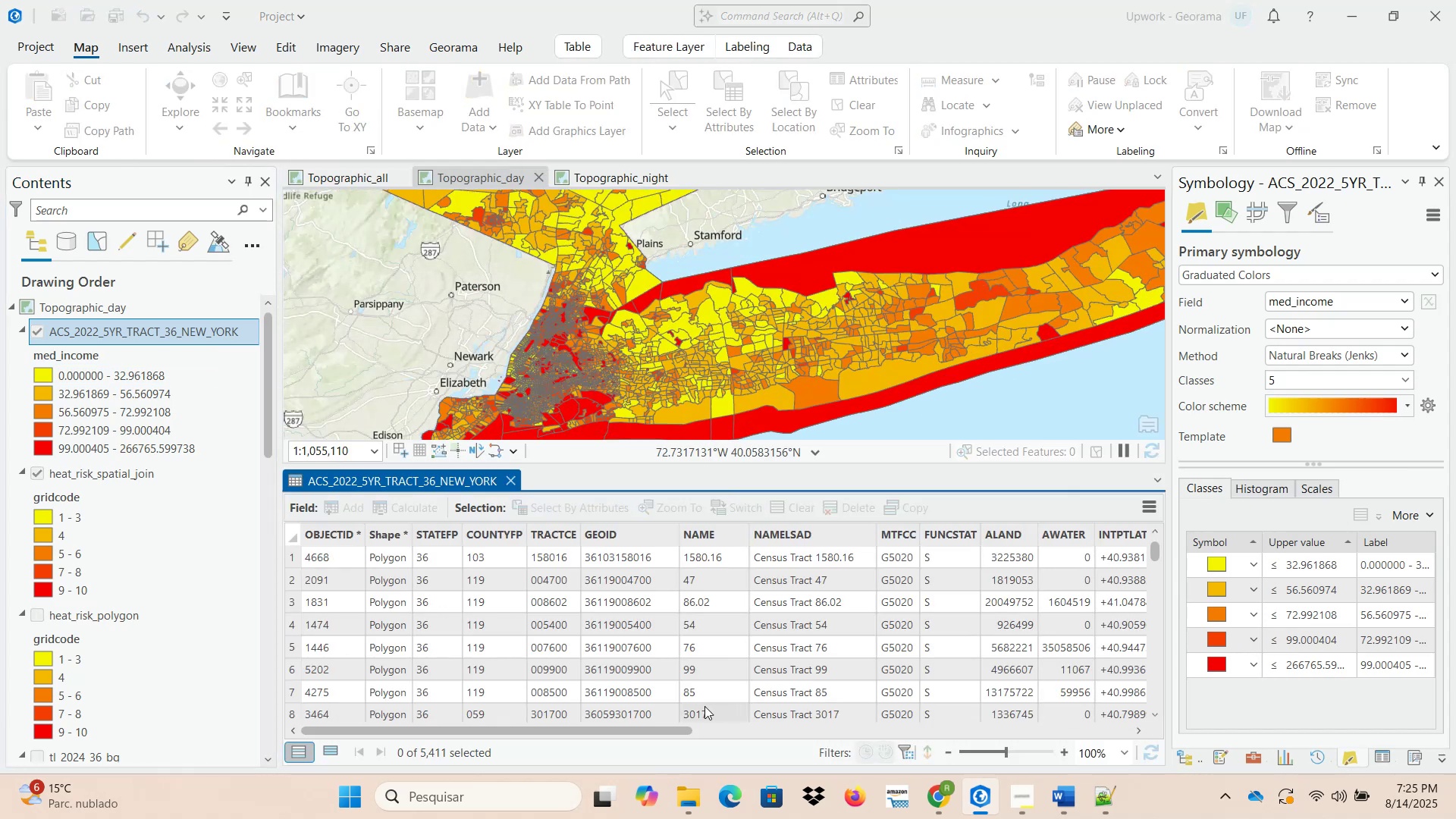 
left_click_drag(start_coordinate=[649, 730], to_coordinate=[1144, 735])
 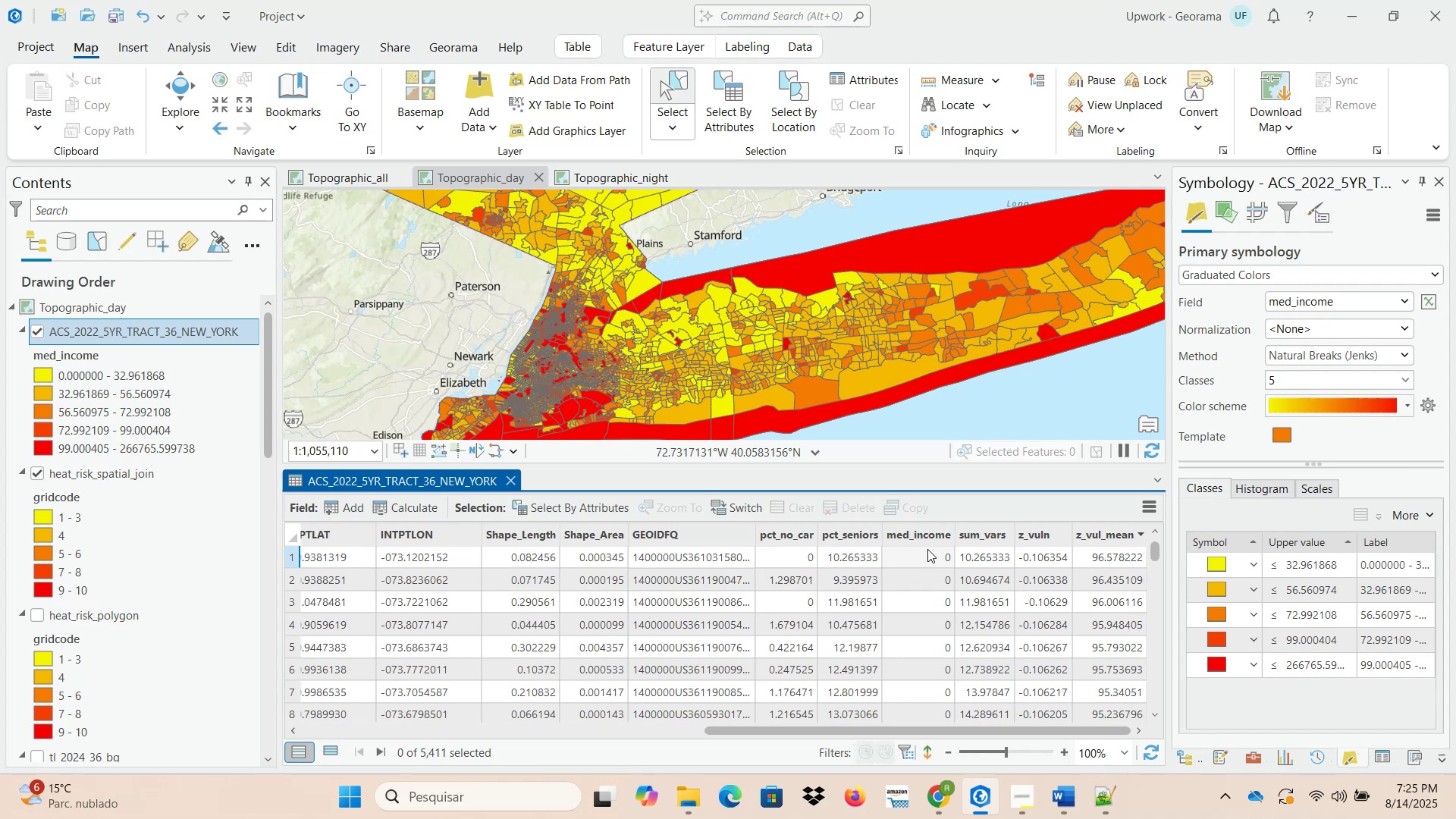 
double_click([928, 535])
 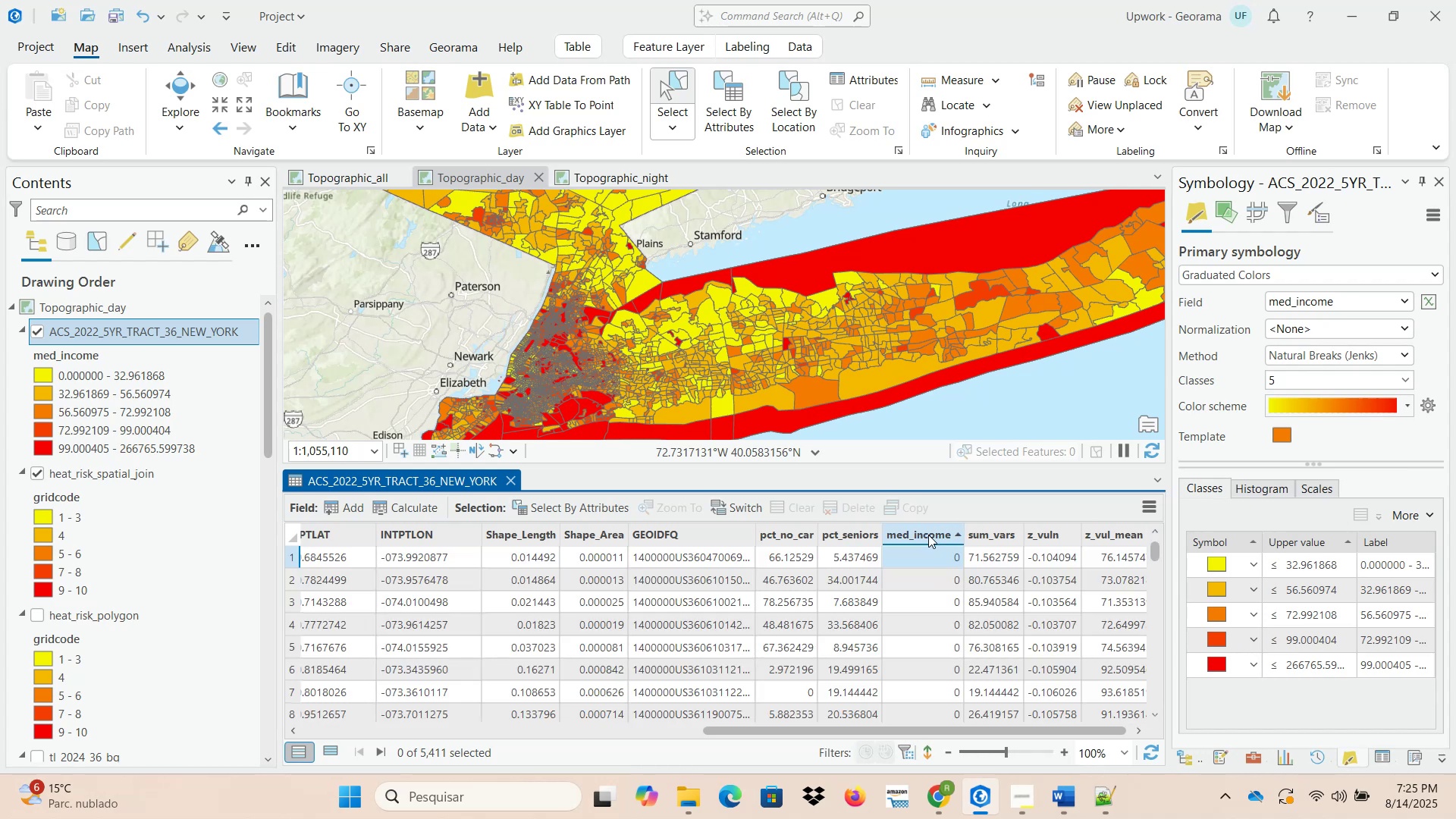 
double_click([928, 535])
 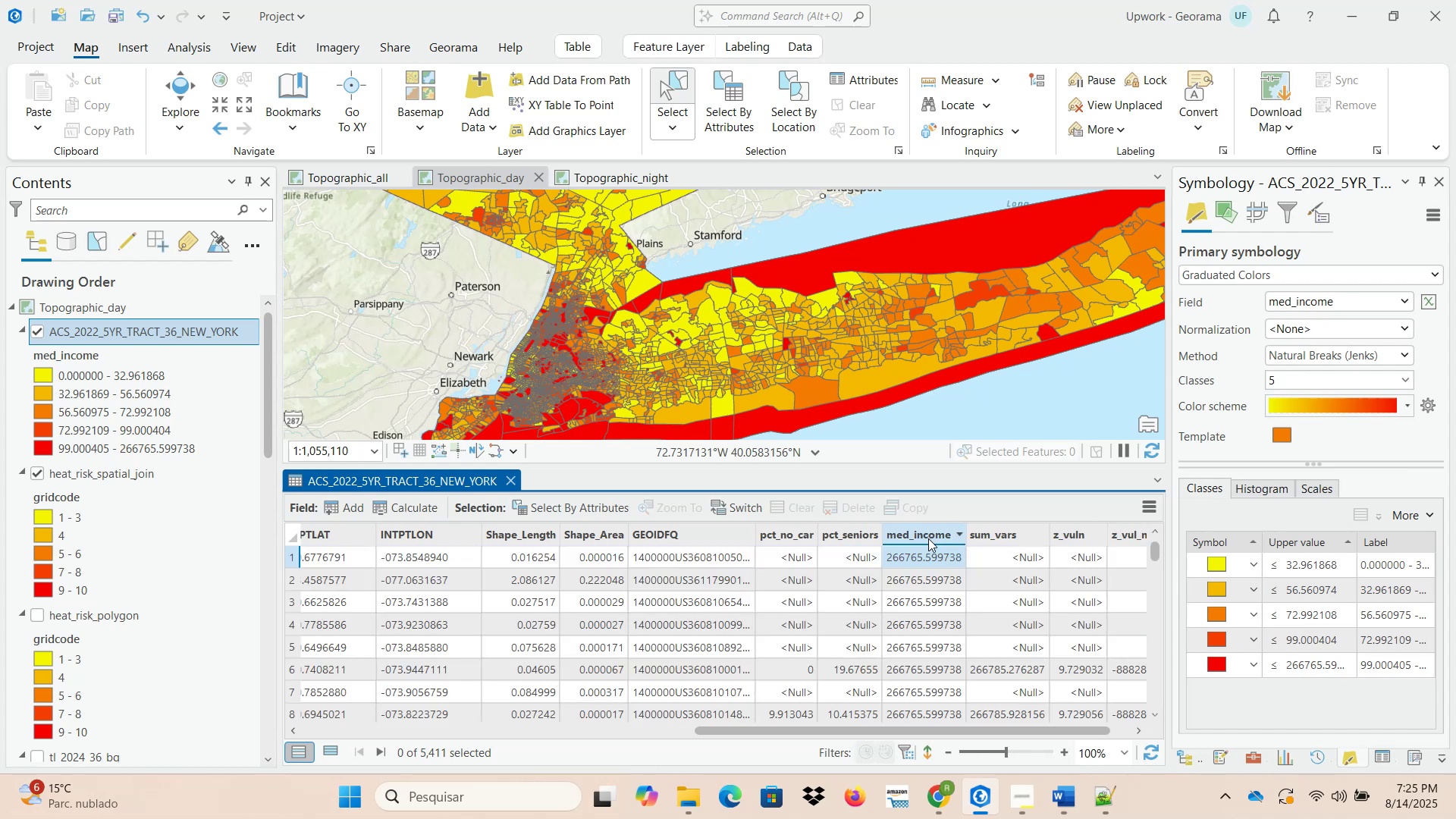 
scroll: coordinate [932, 667], scroll_direction: down, amount: 32.0
 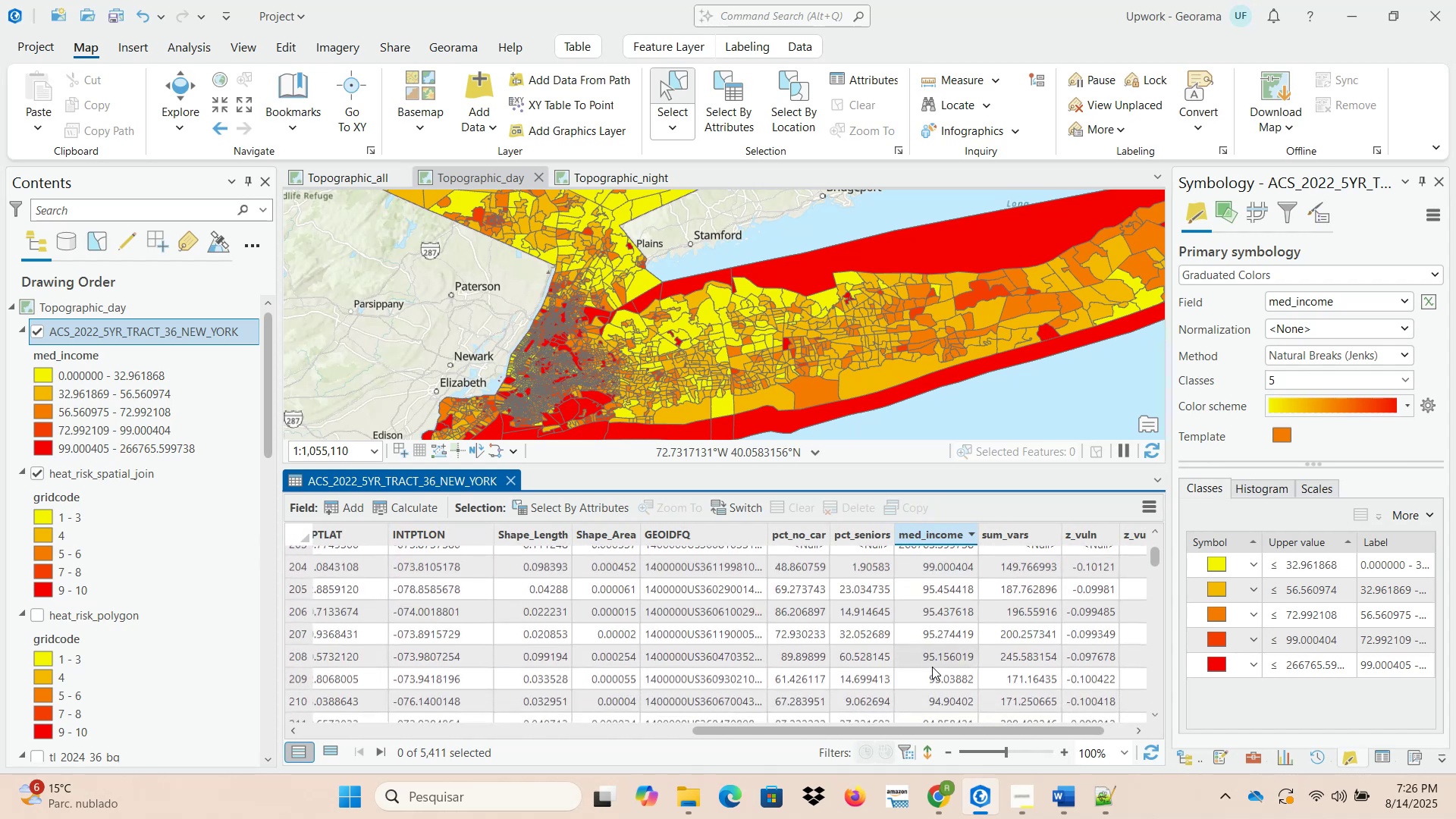 
scroll: coordinate [932, 667], scroll_direction: up, amount: 1.0
 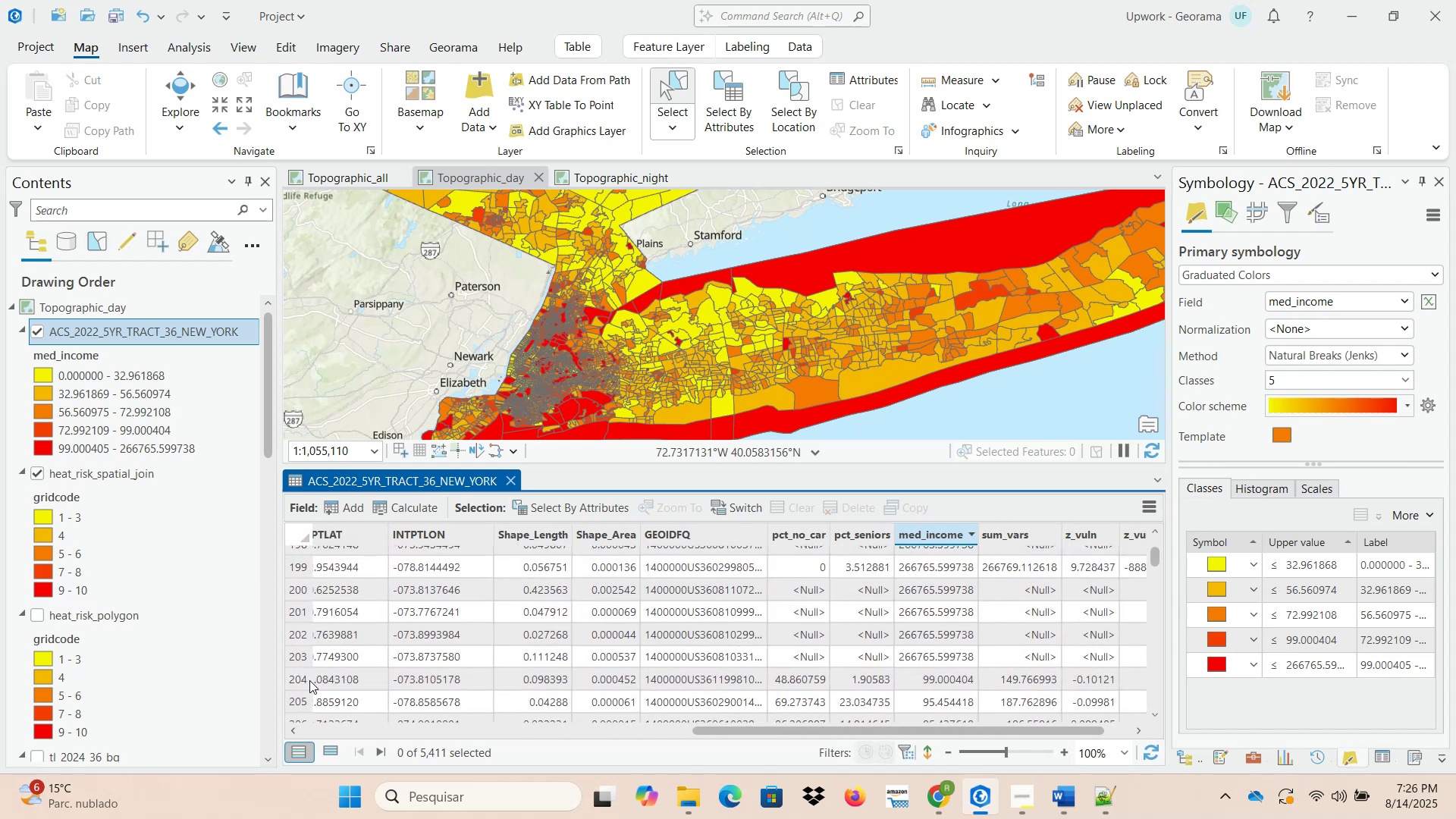 
double_click([303, 680])
 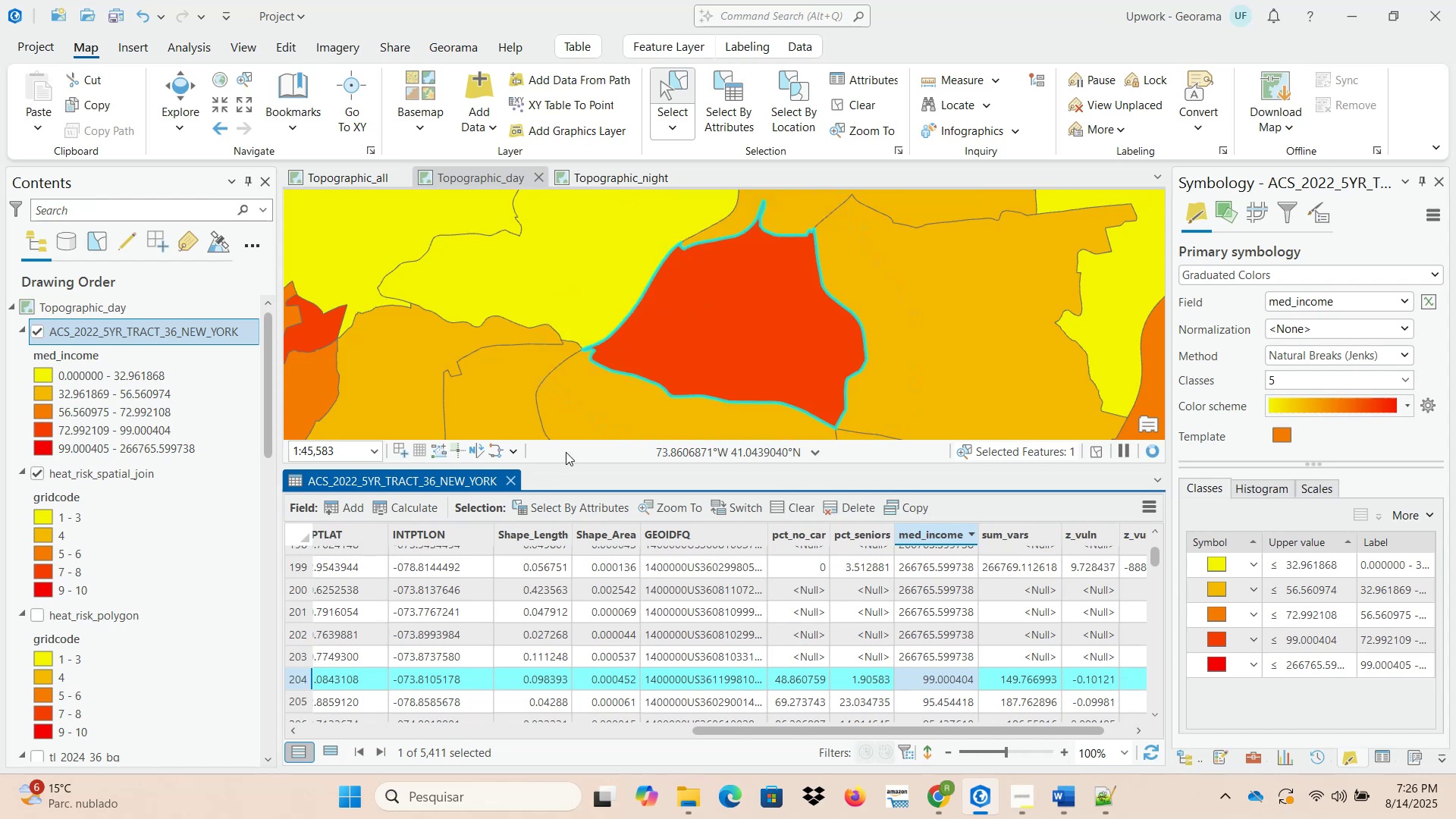 
scroll: coordinate [673, 318], scroll_direction: down, amount: 8.0
 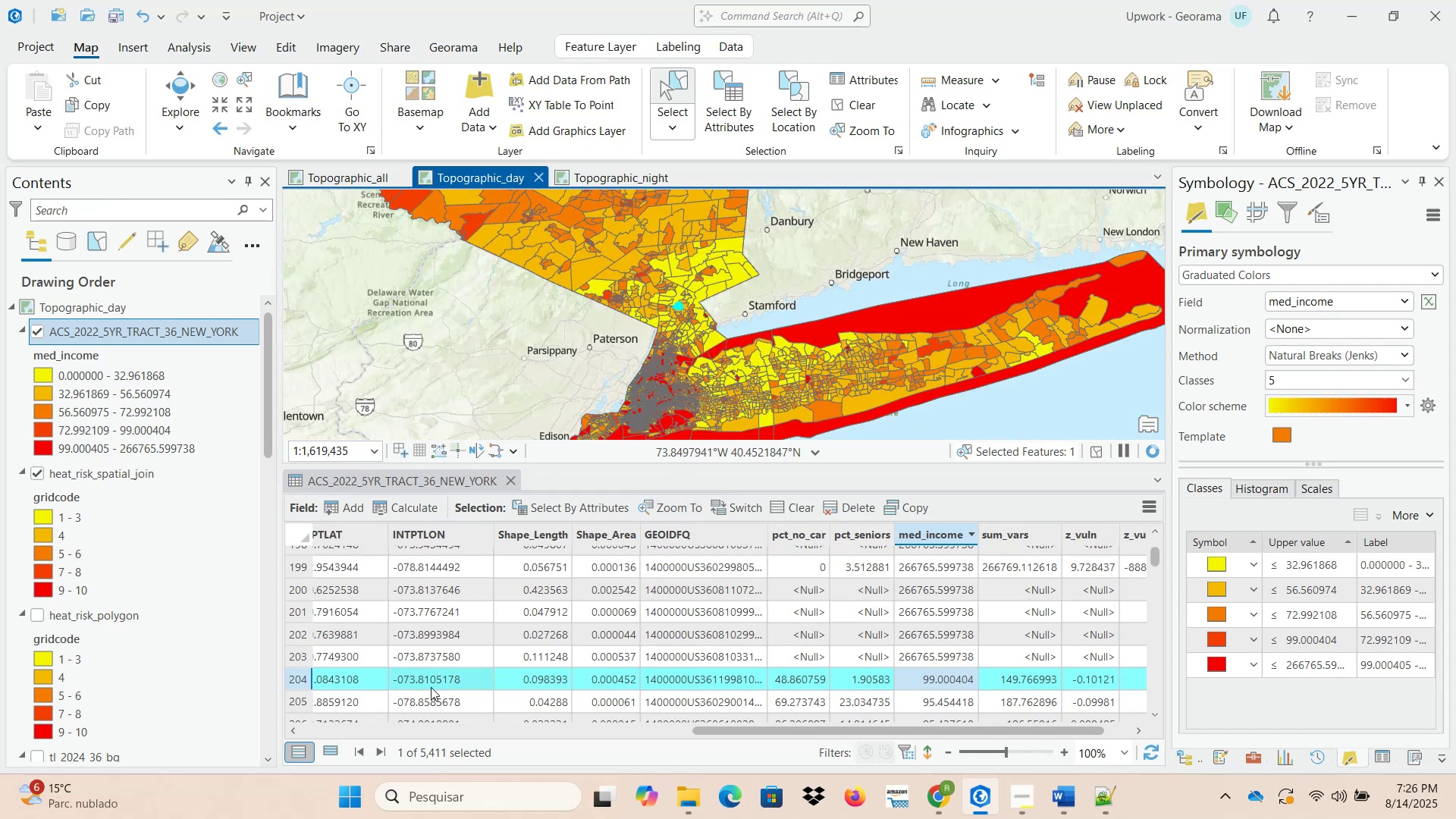 
double_click([297, 698])
 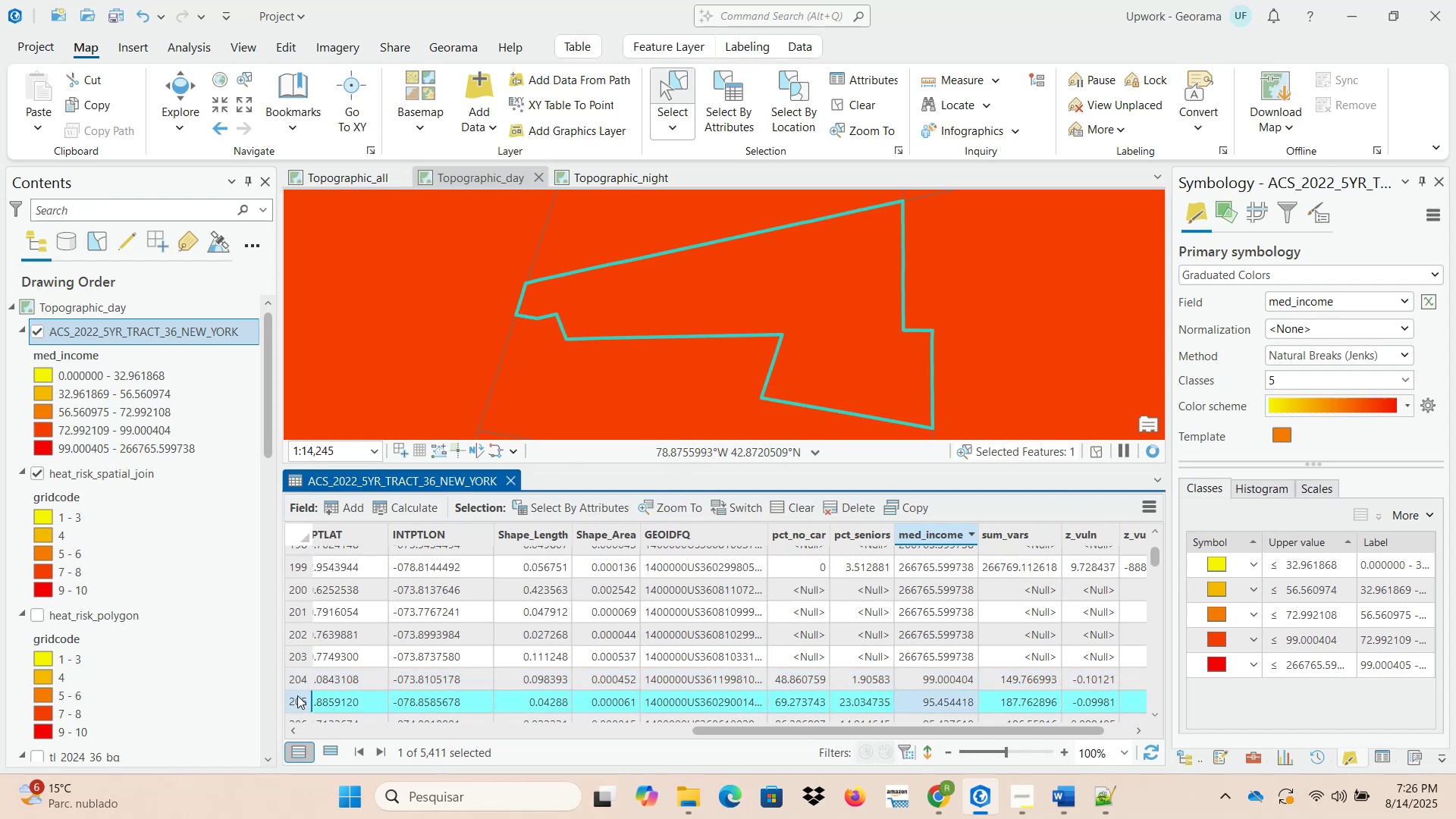 
scroll: coordinate [940, 629], scroll_direction: down, amount: 12.0
 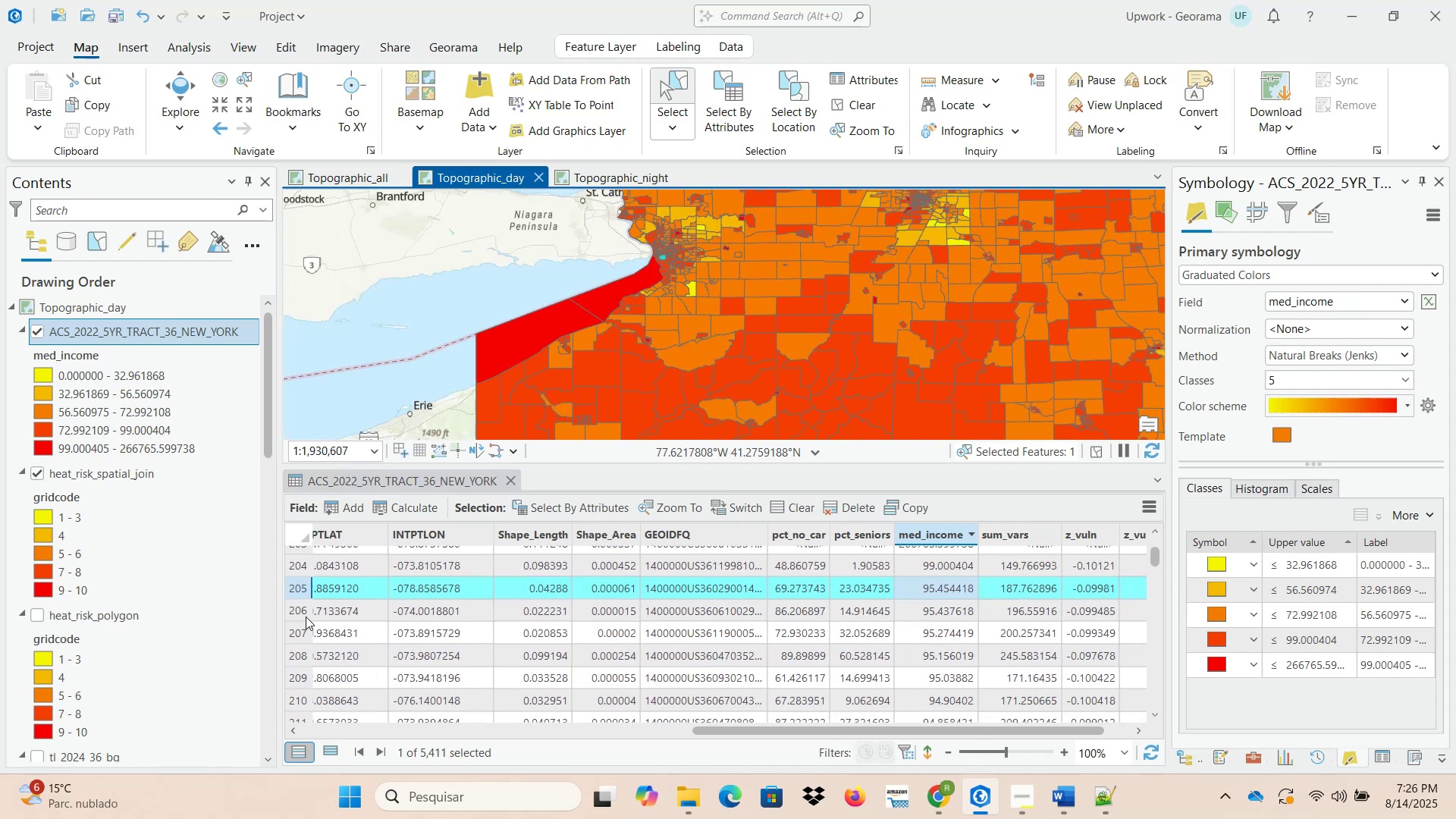 
double_click([304, 613])
 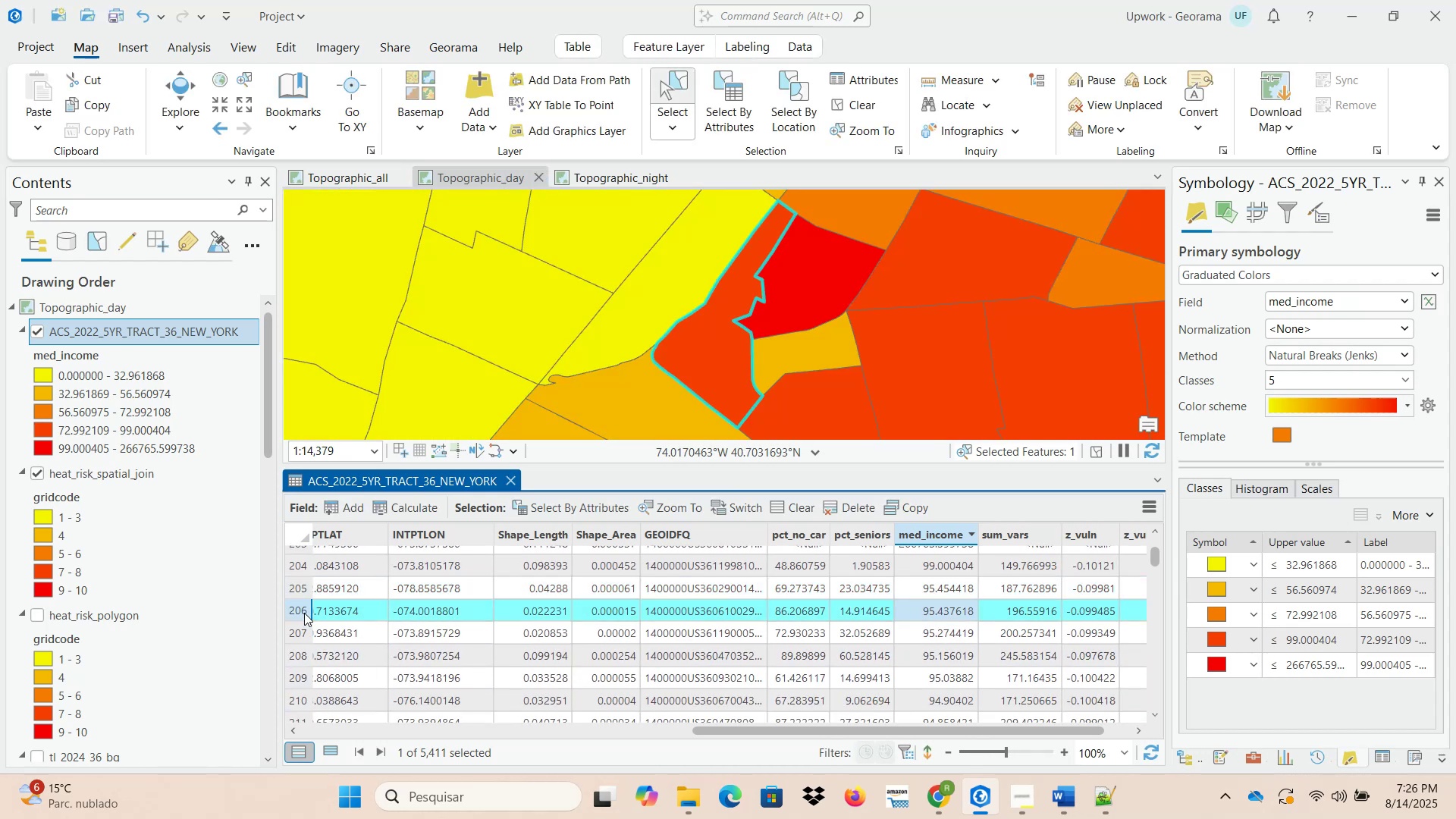 
scroll: coordinate [959, 629], scroll_direction: down, amount: 28.0
 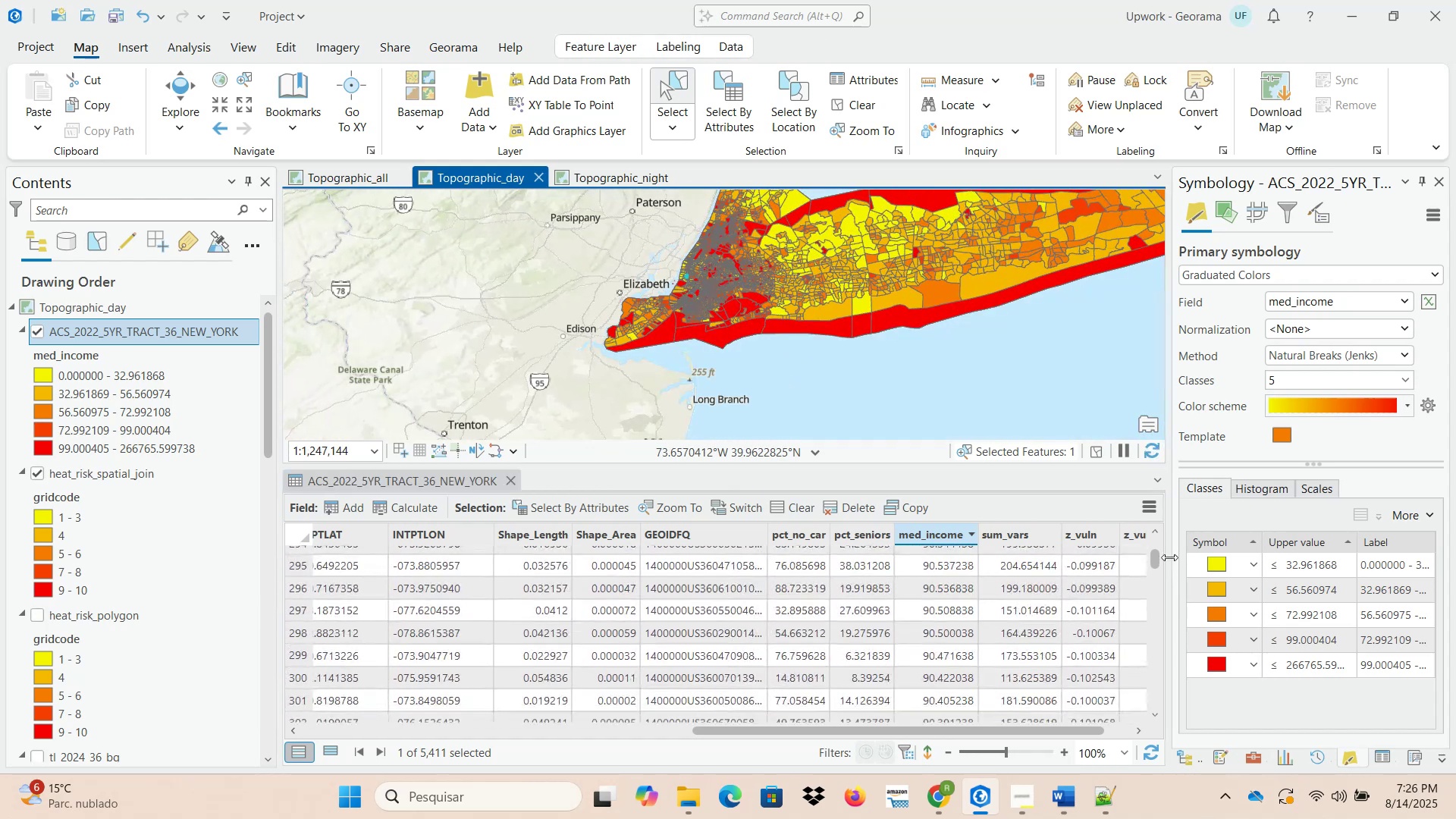 
left_click_drag(start_coordinate=[1159, 555], to_coordinate=[1158, 698])
 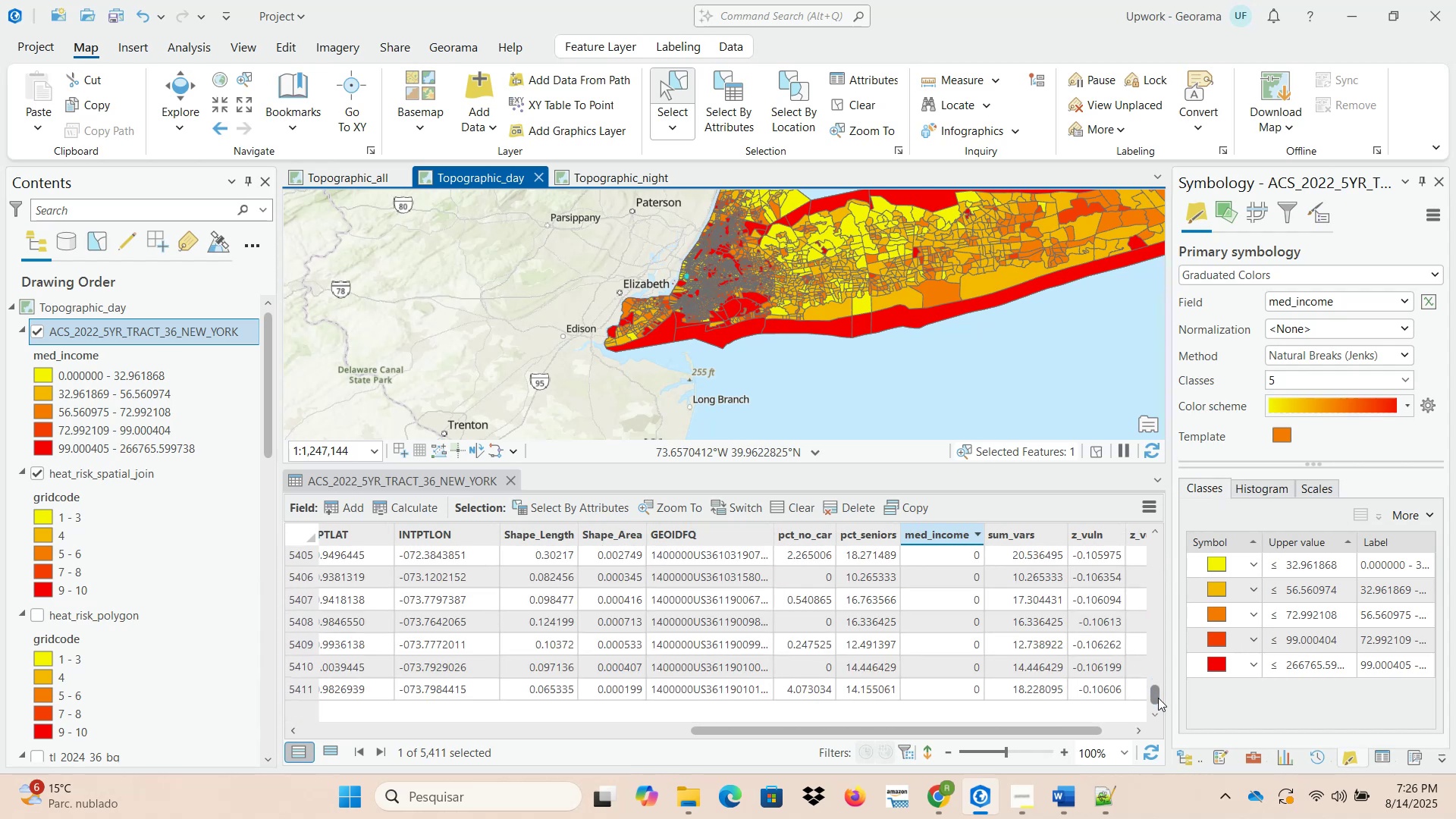 
left_click_drag(start_coordinate=[1157, 695], to_coordinate=[1155, 686])
 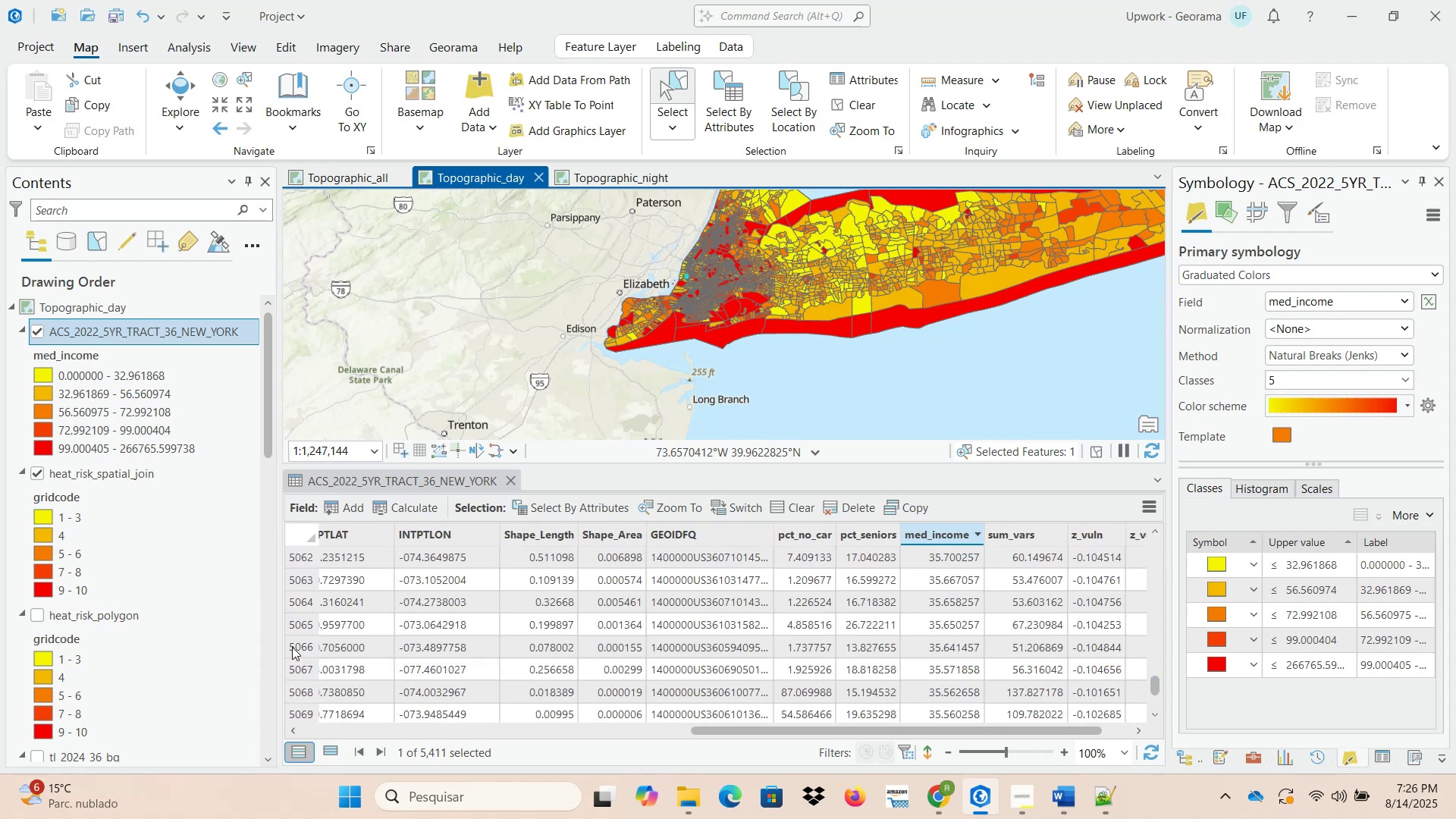 
double_click([292, 647])
 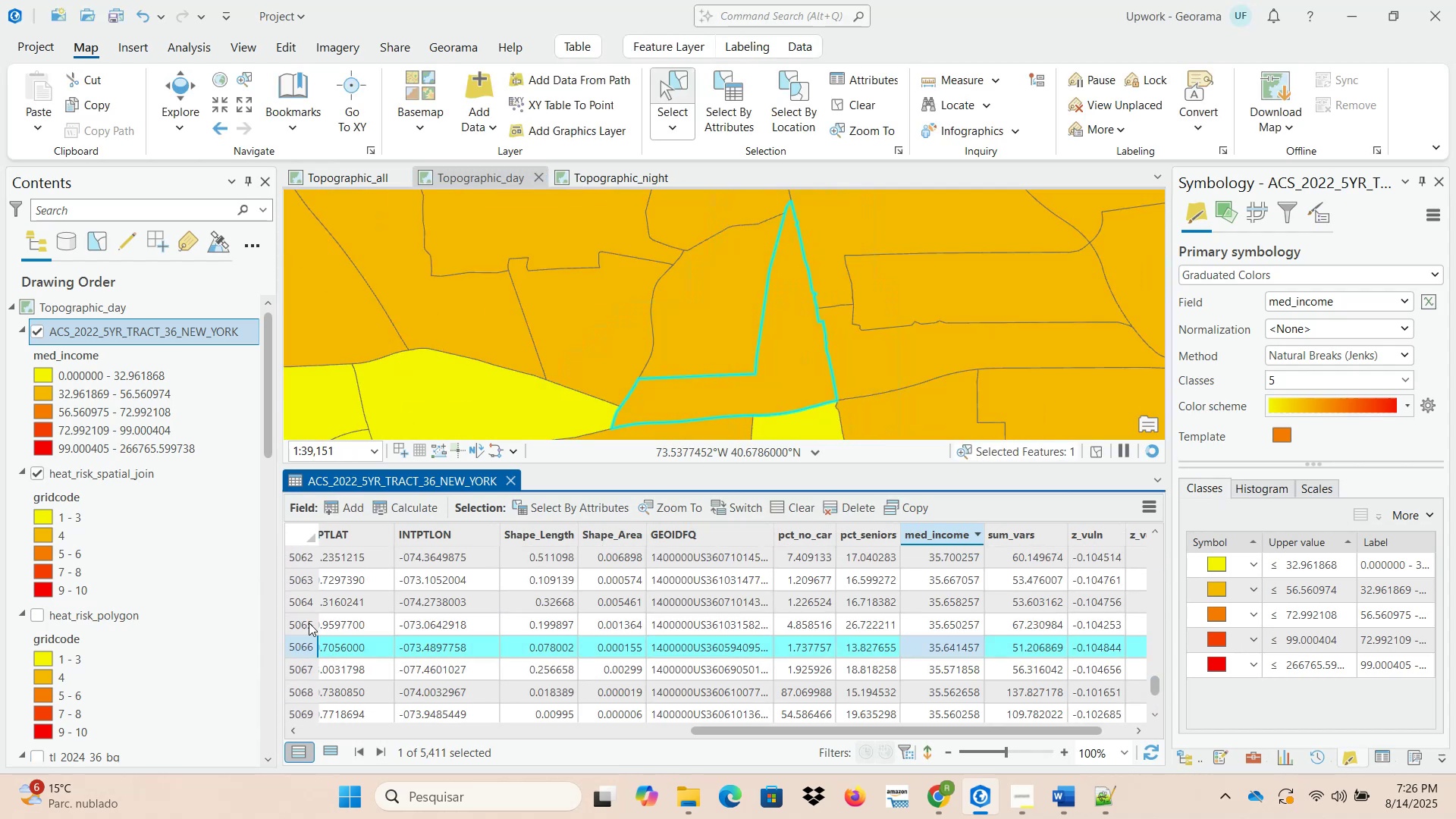 
scroll: coordinate [742, 380], scroll_direction: down, amount: 9.0
 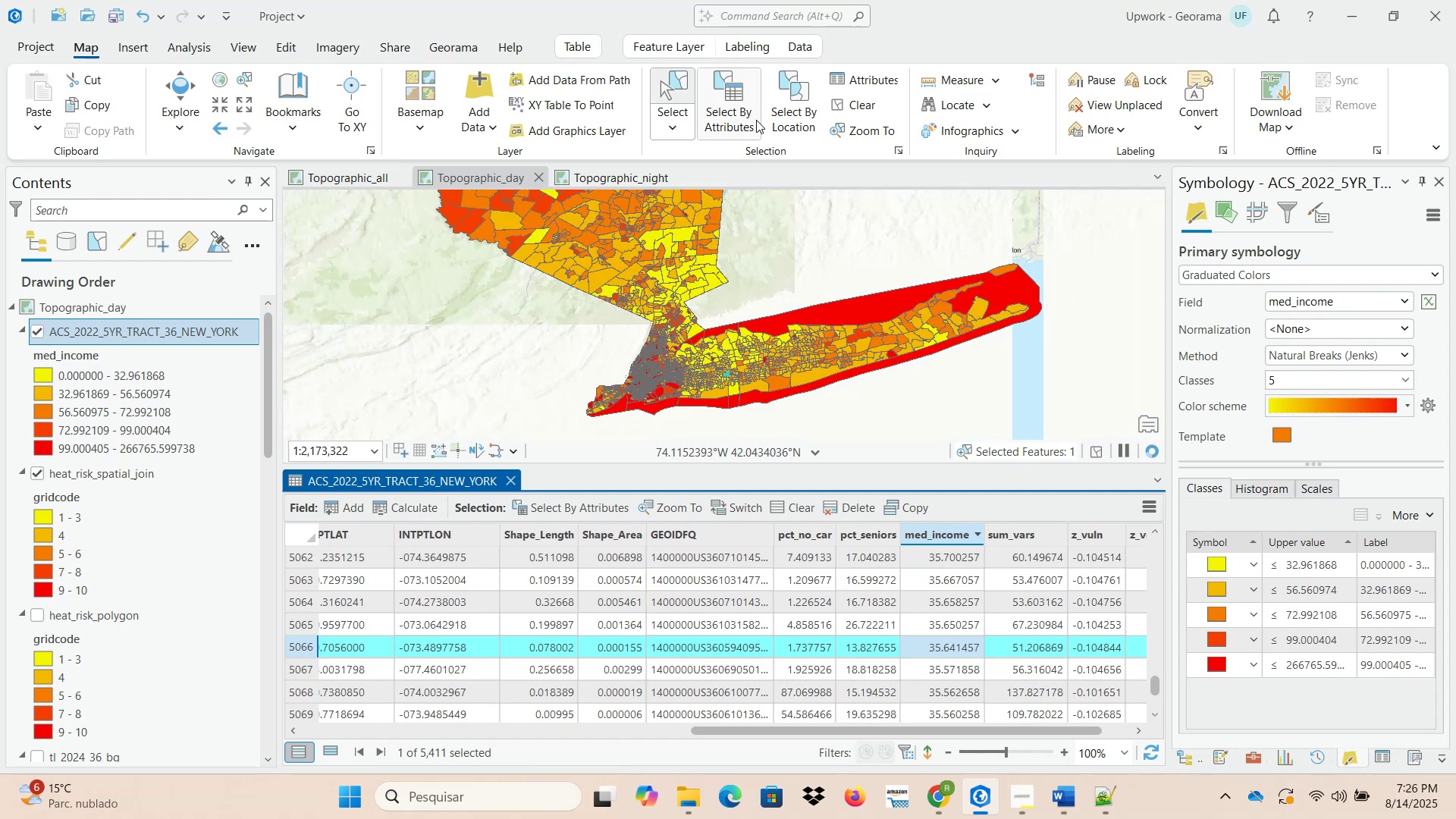 
left_click([847, 103])
 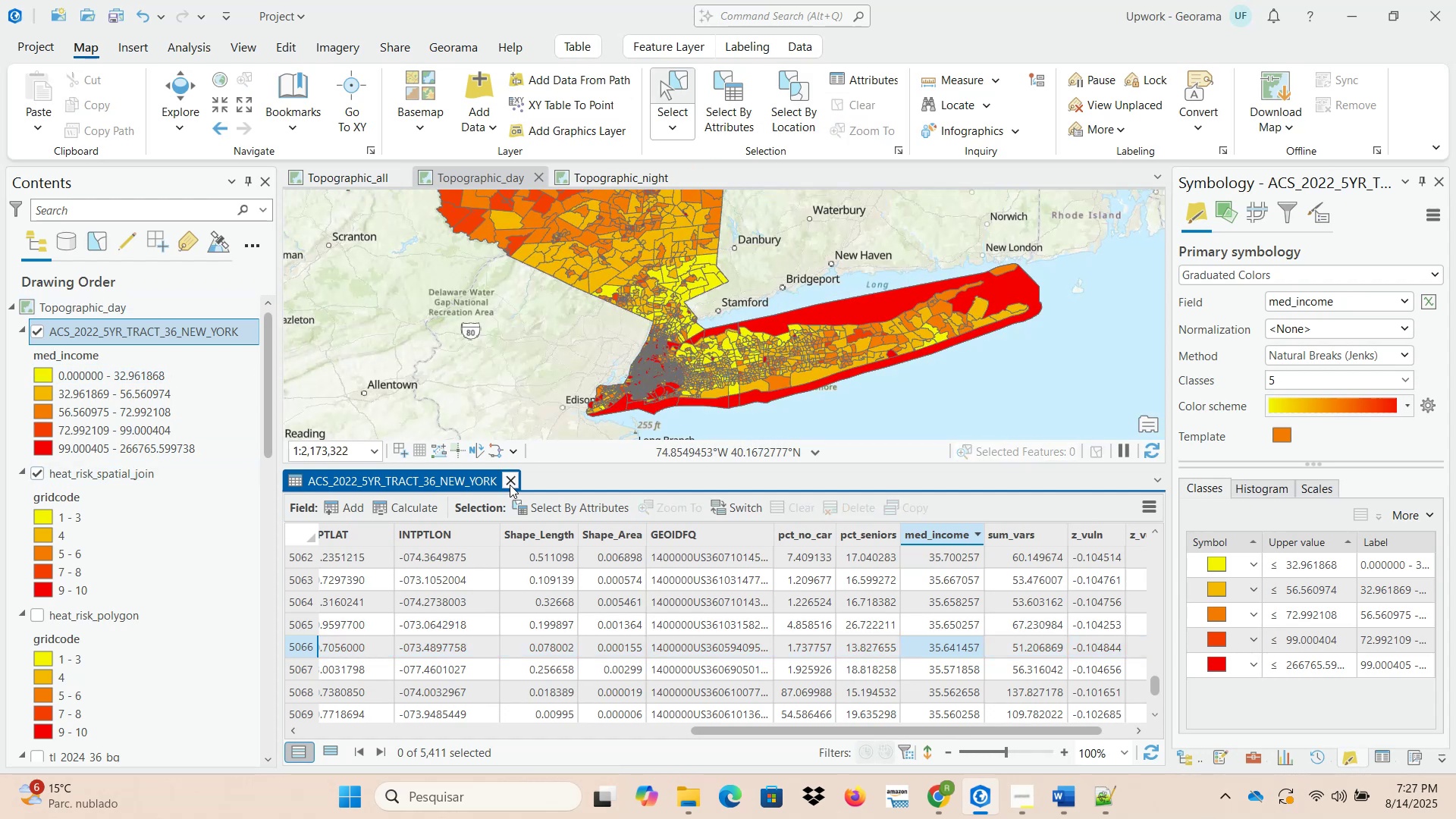 
wait(6.96)
 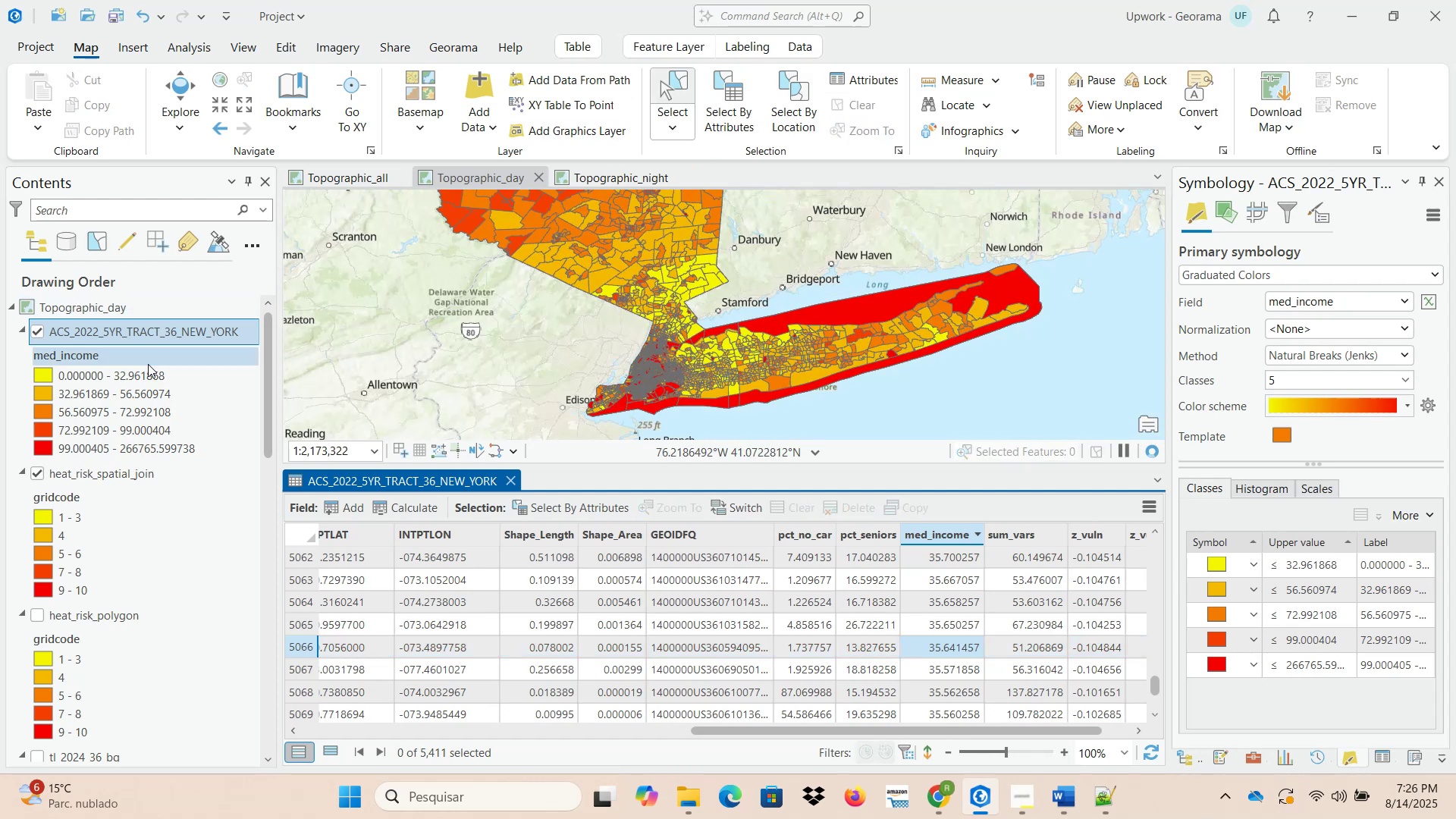 
left_click([510, 485])
 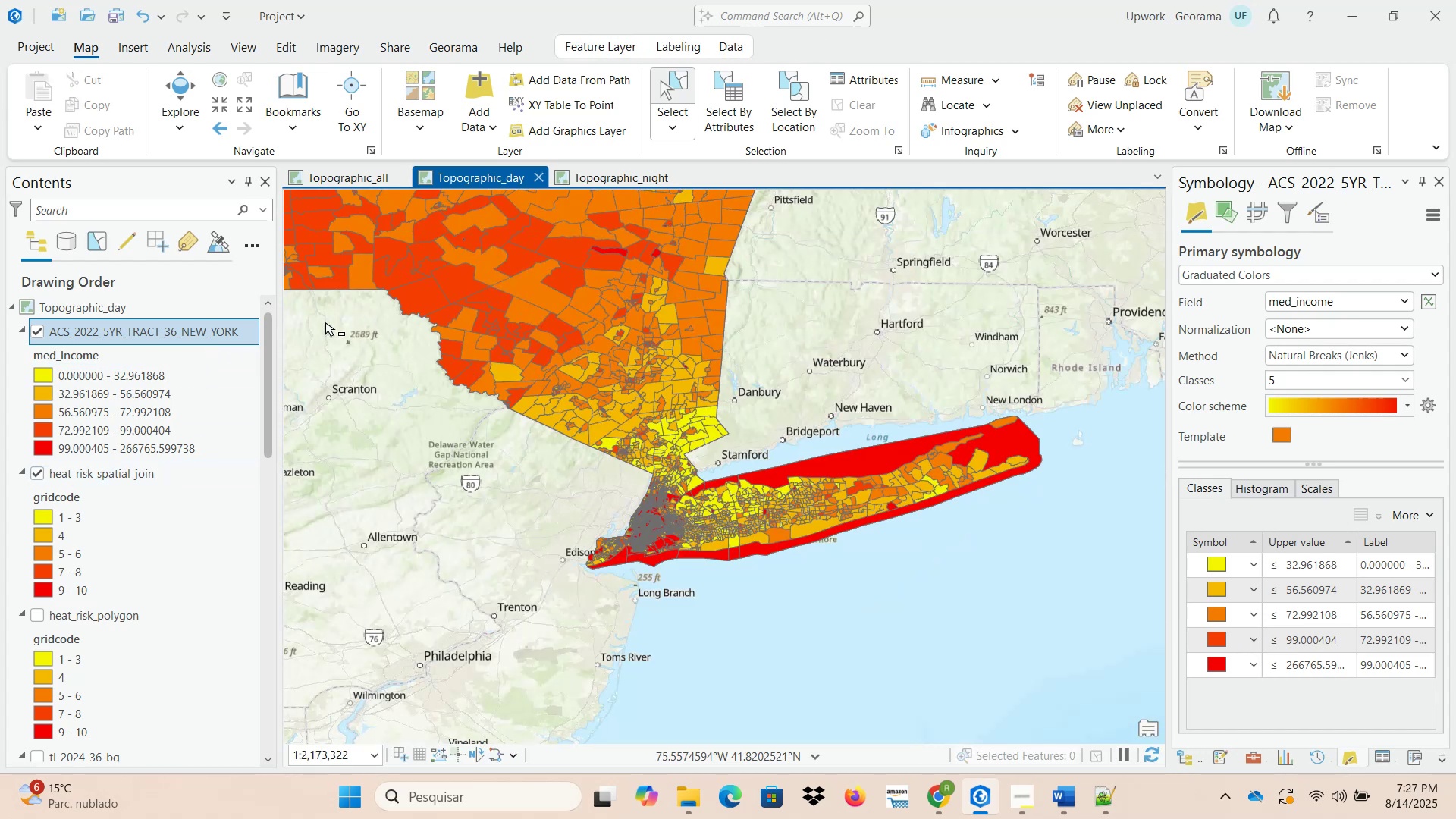 
left_click([587, 44])
 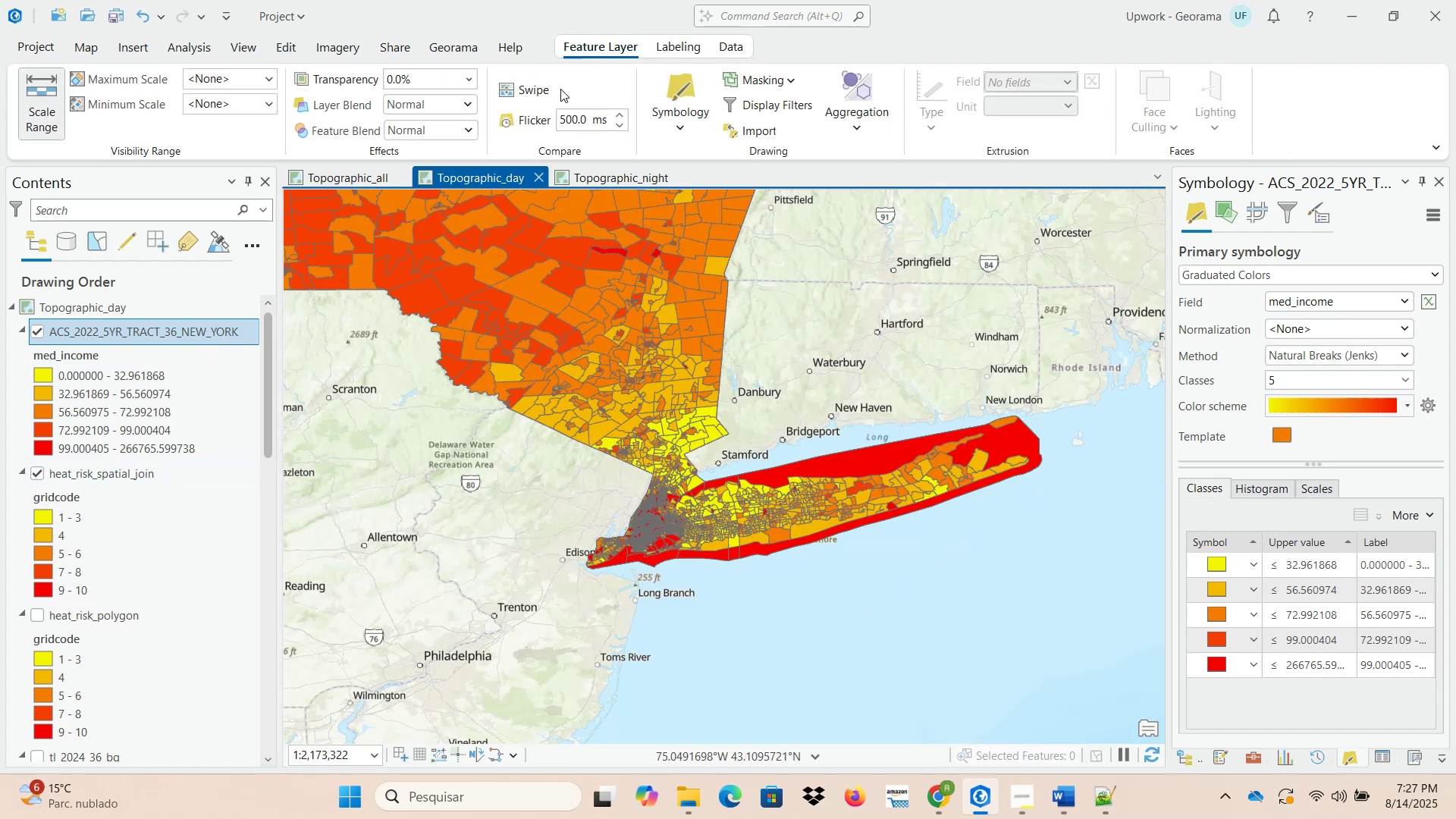 
left_click([535, 96])
 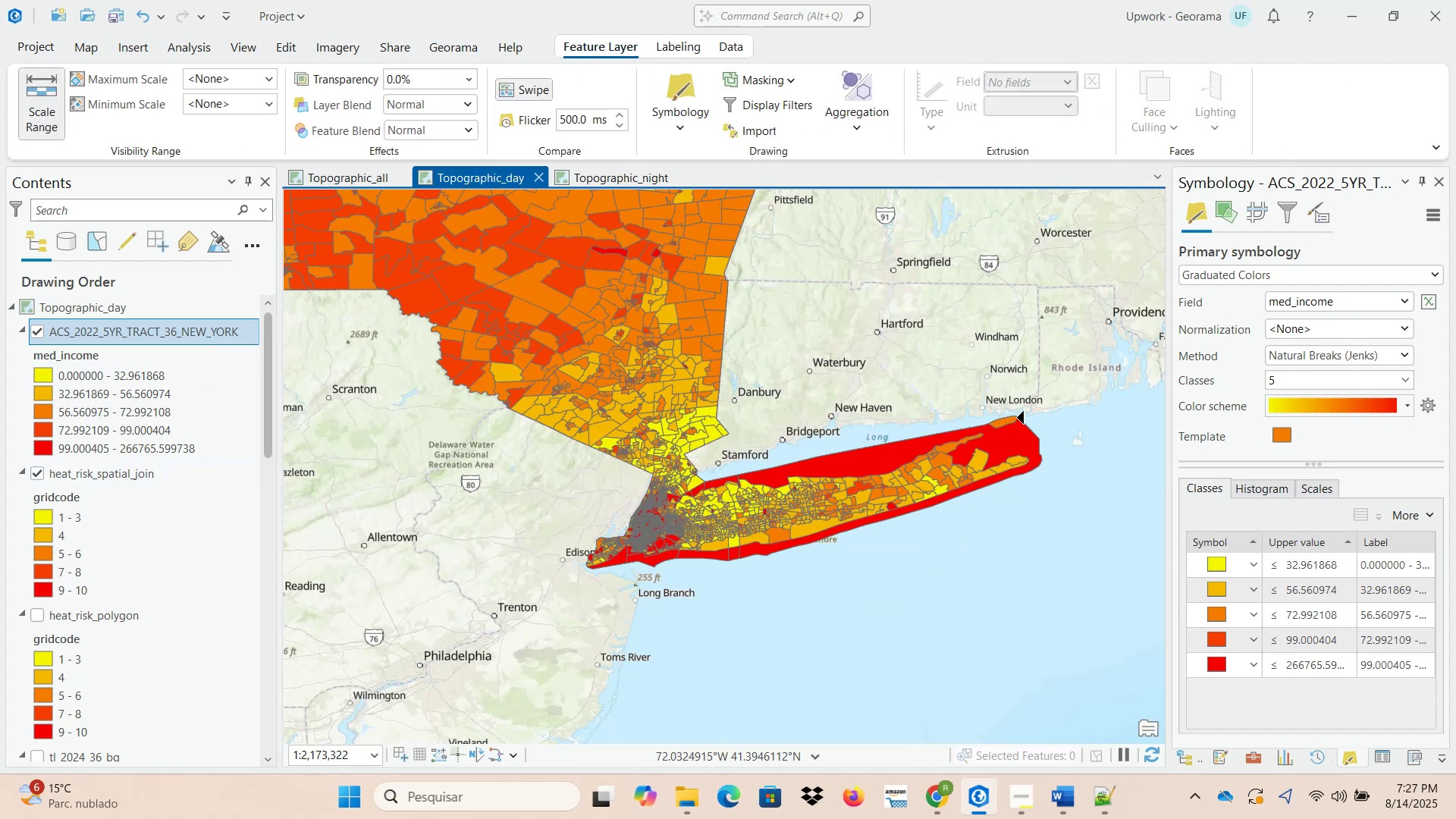 
left_click_drag(start_coordinate=[1089, 473], to_coordinate=[445, 478])
 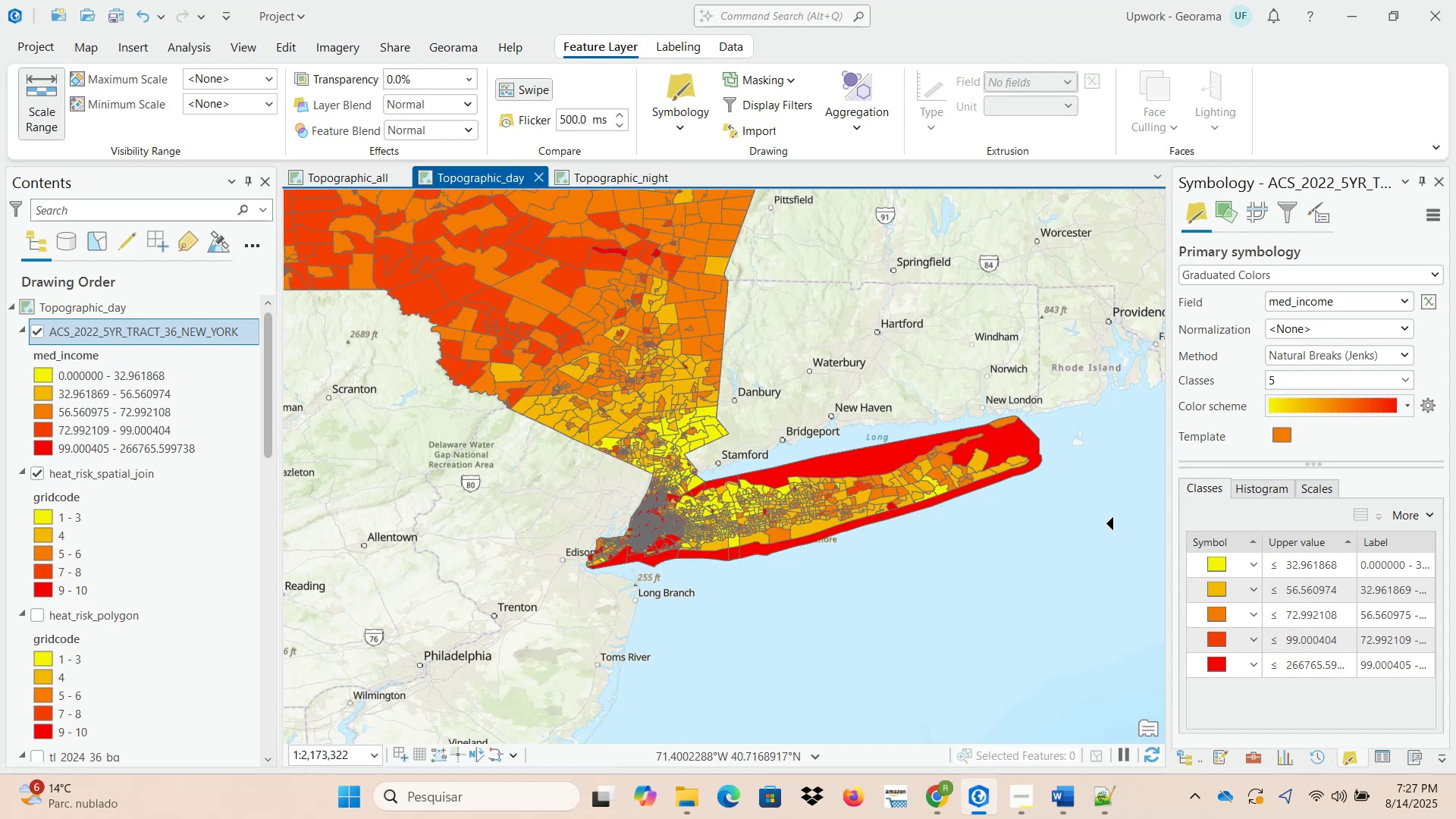 
left_click_drag(start_coordinate=[1105, 521], to_coordinate=[380, 522])
 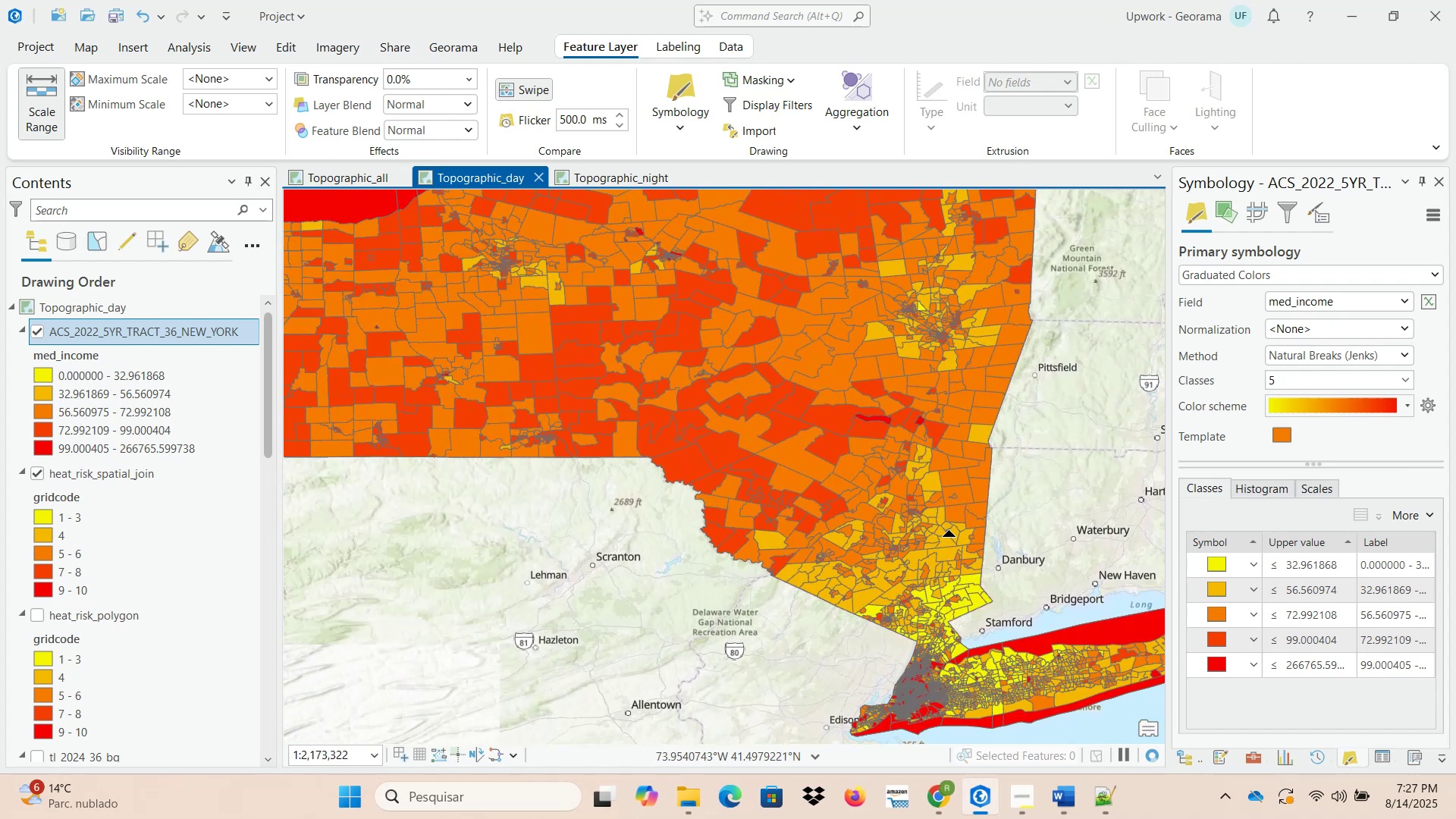 
left_click_drag(start_coordinate=[1142, 430], to_coordinate=[463, 431])
 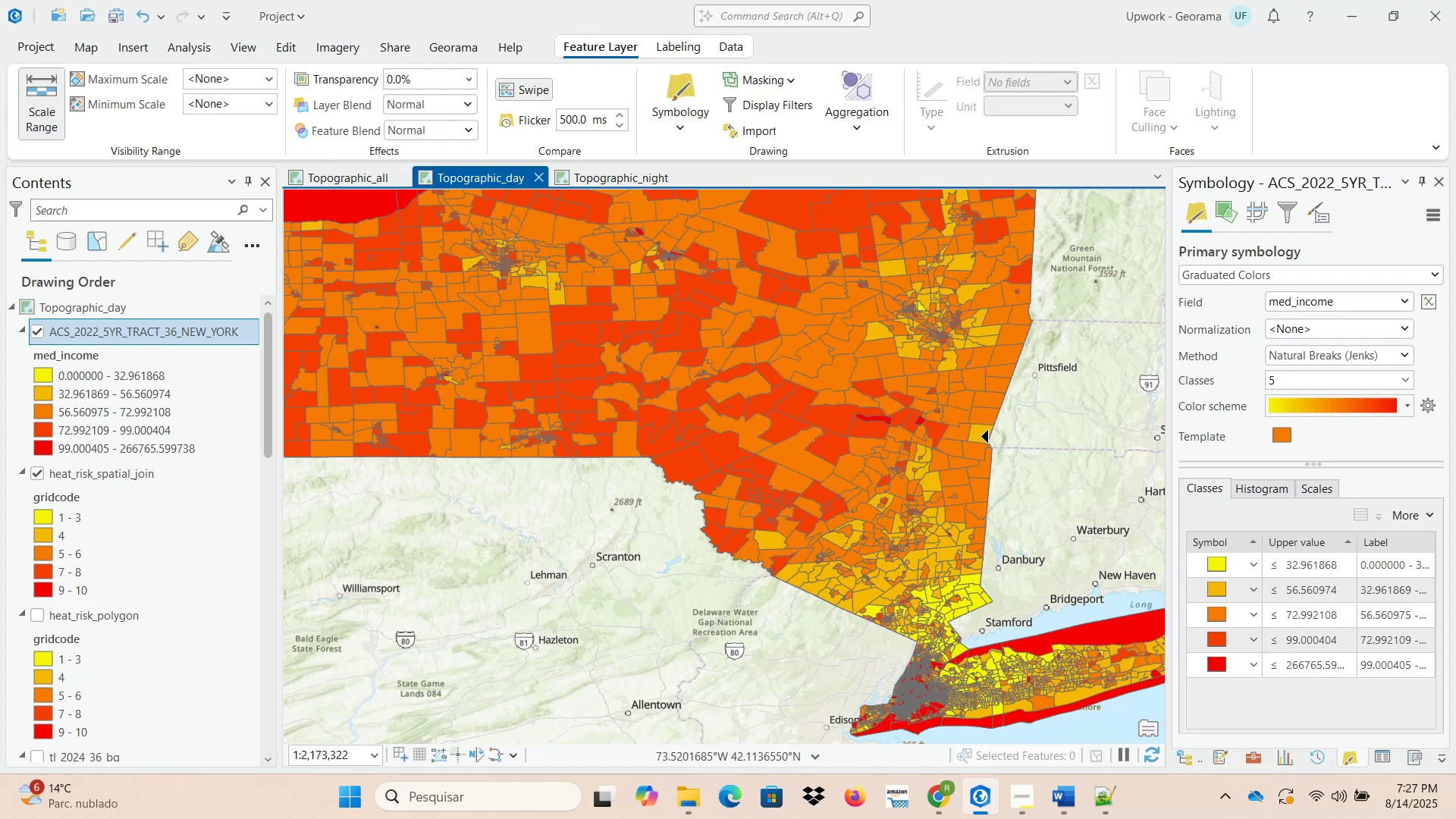 
scroll: coordinate [988, 437], scroll_direction: down, amount: 1.0
 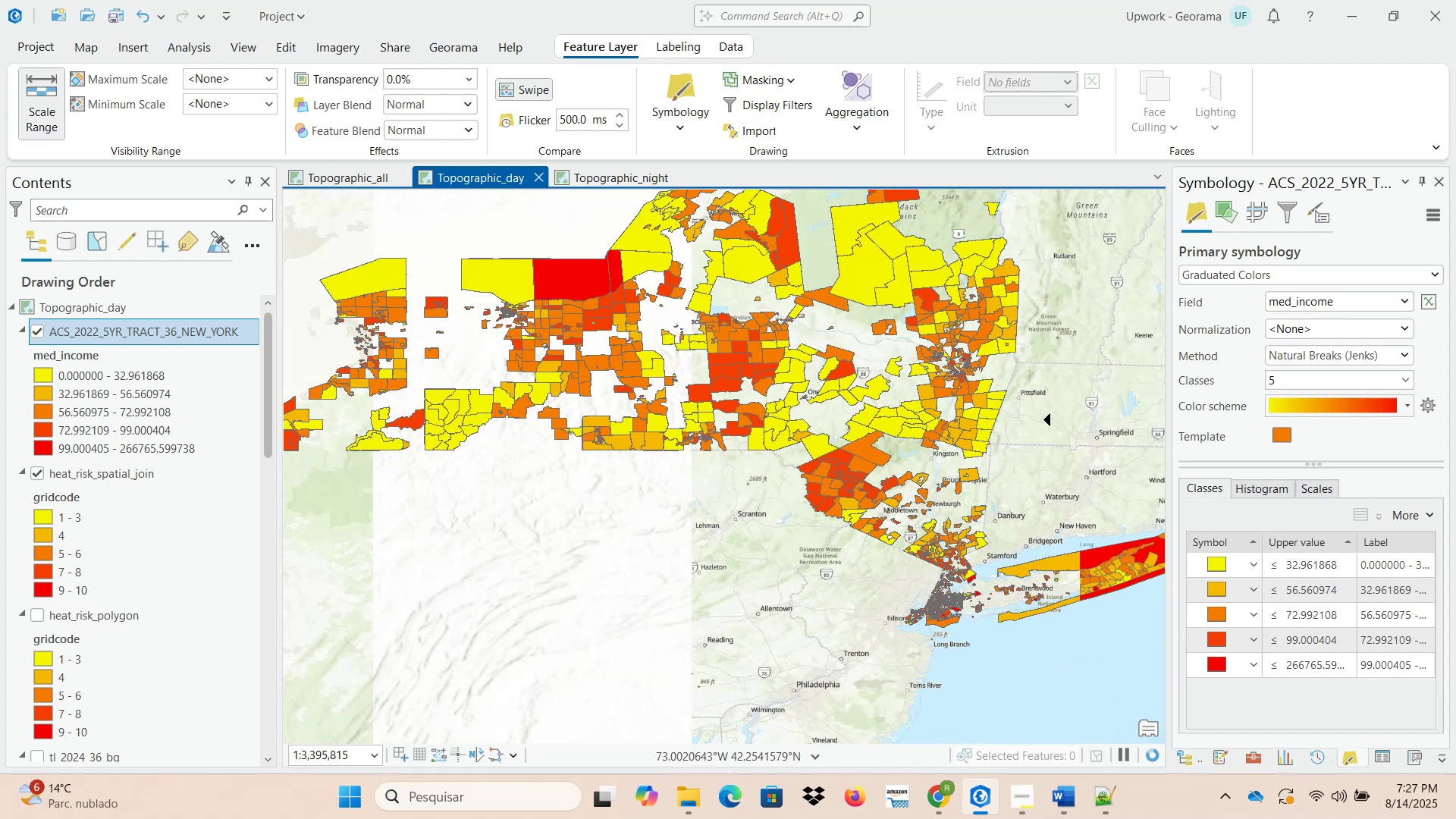 
scroll: coordinate [945, 331], scroll_direction: up, amount: 2.0
 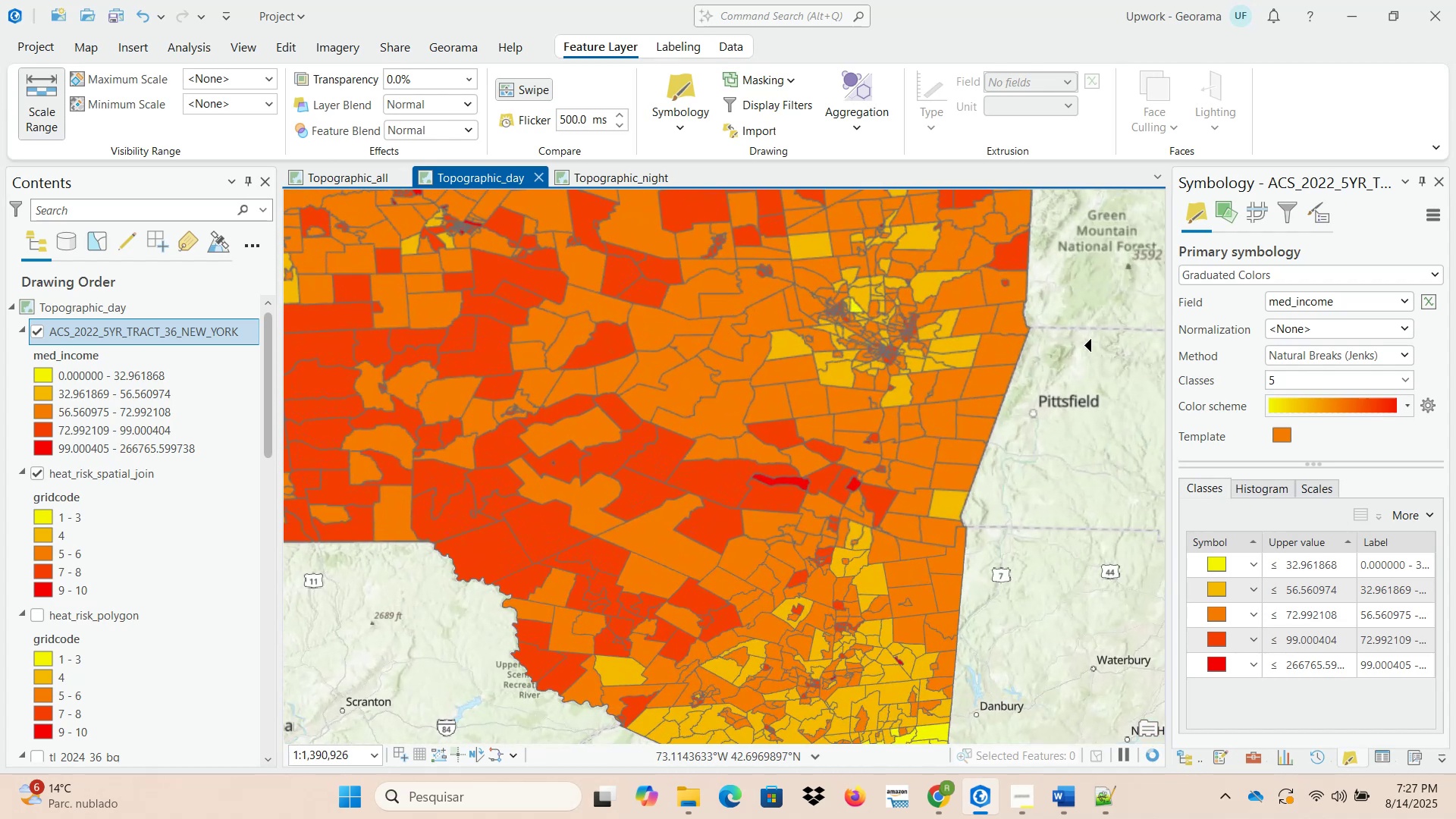 
left_click_drag(start_coordinate=[1109, 353], to_coordinate=[1078, 356])
 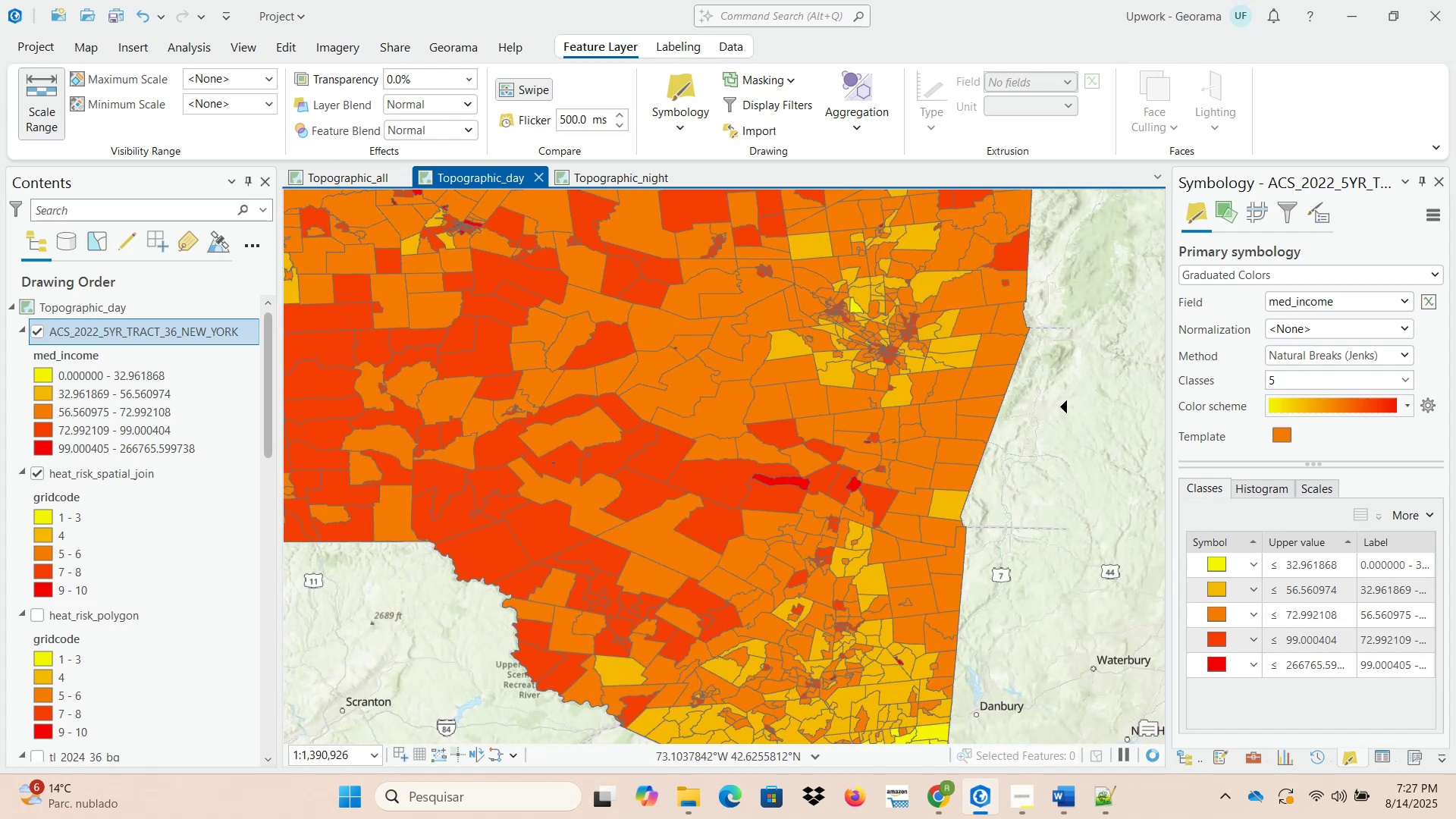 
scroll: coordinate [1057, 457], scroll_direction: down, amount: 1.0
 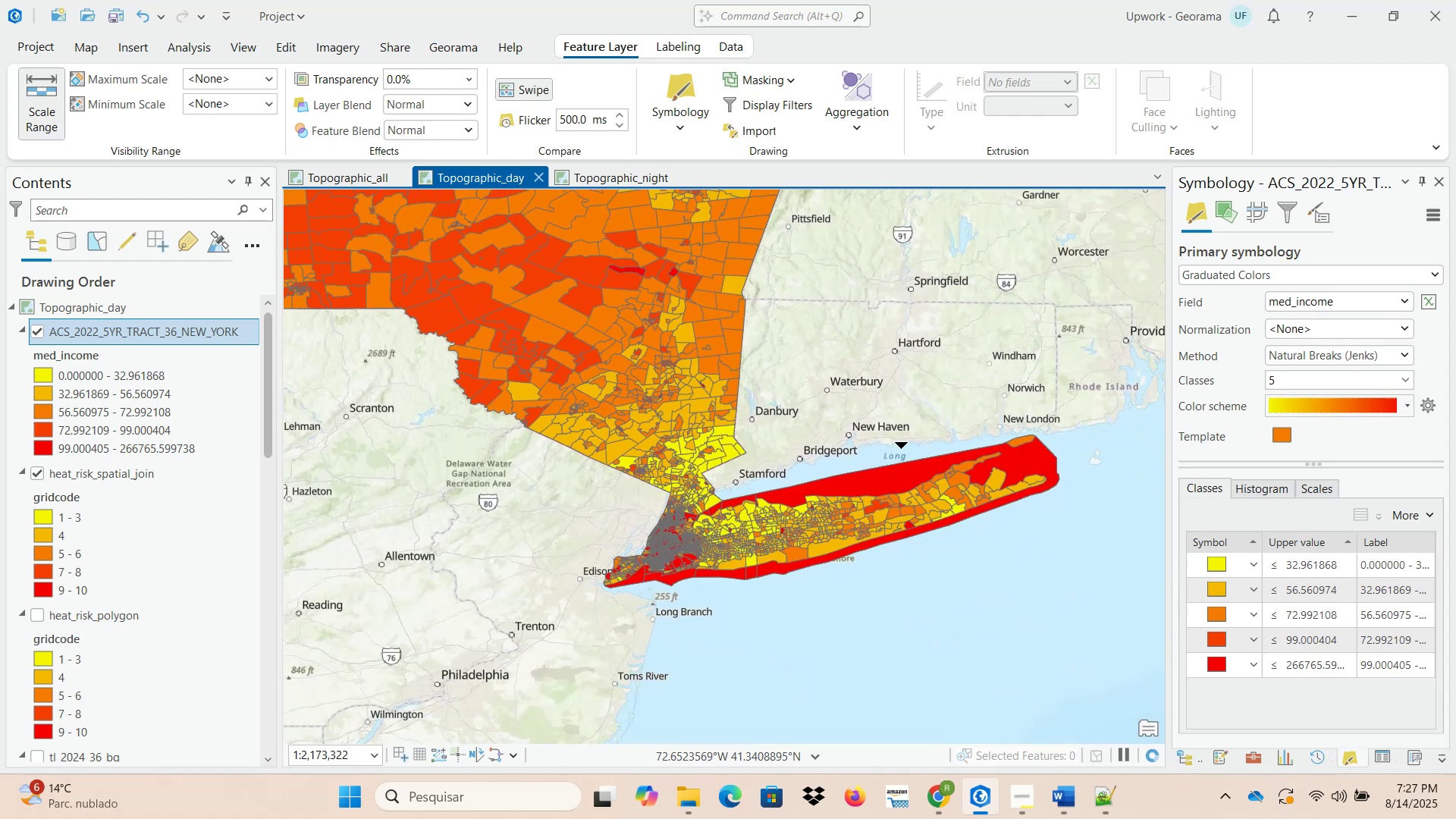 
left_click_drag(start_coordinate=[1108, 516], to_coordinate=[542, 517])
 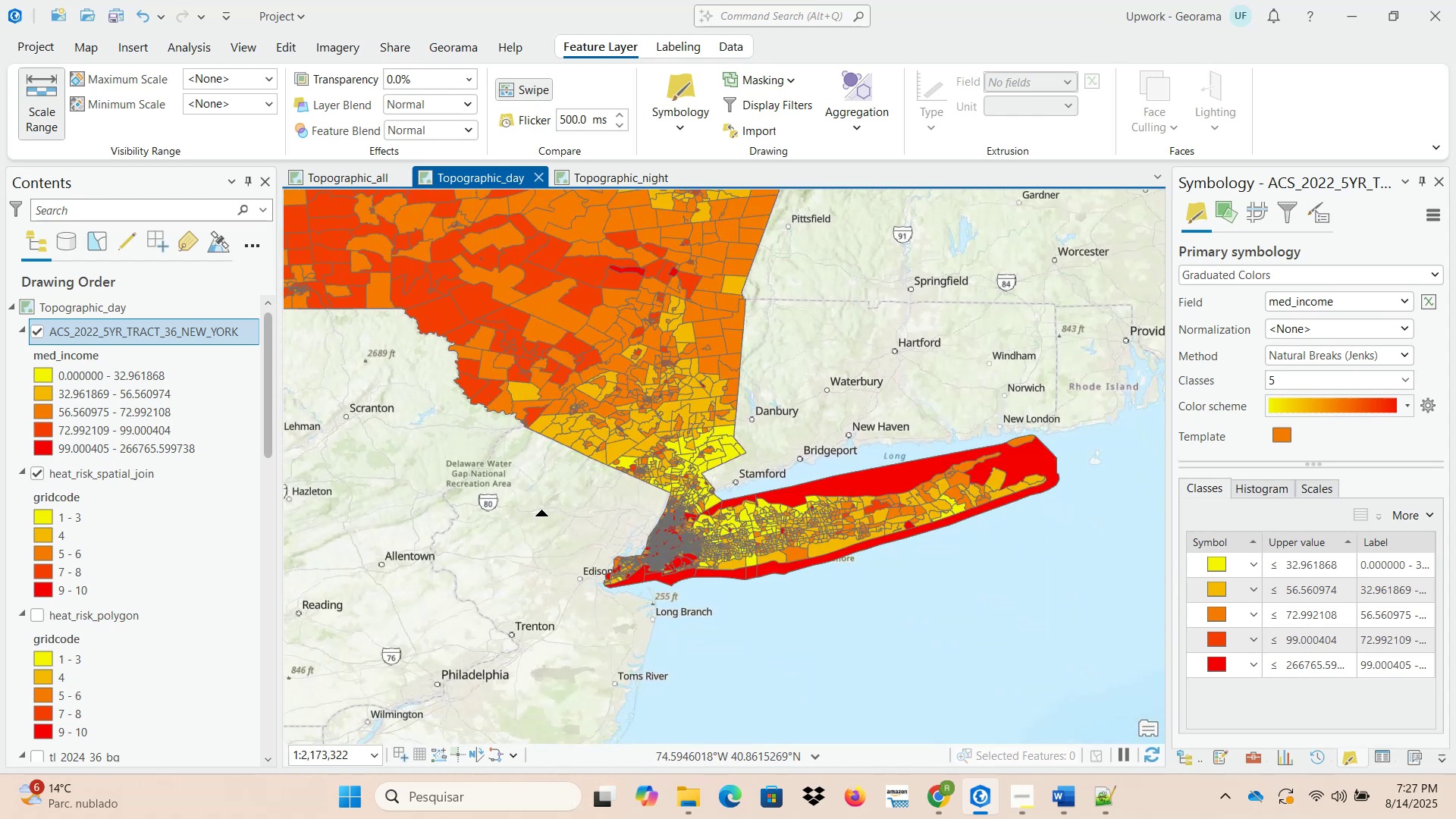 
scroll: coordinate [543, 514], scroll_direction: down, amount: 1.0
 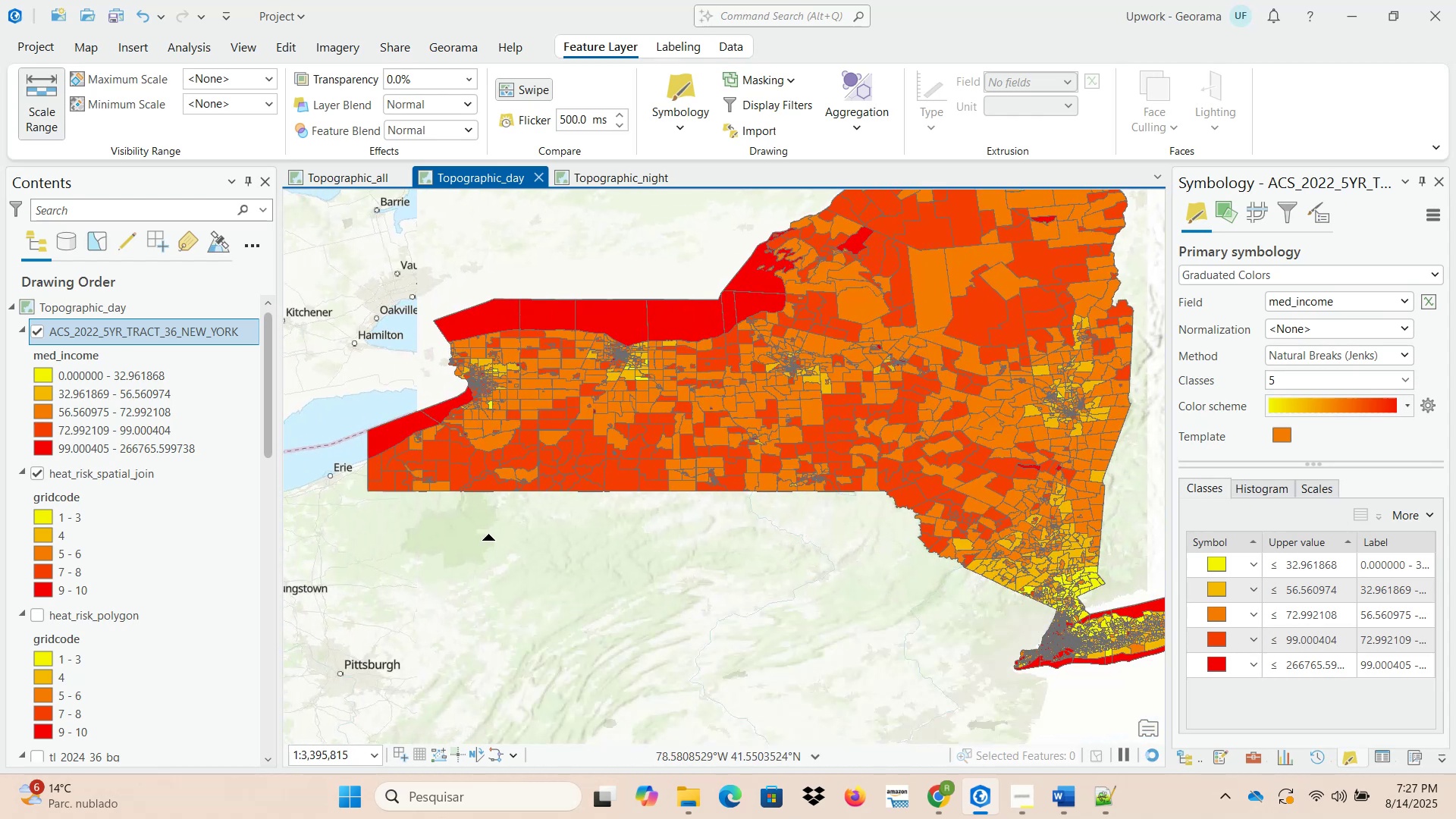 
left_click_drag(start_coordinate=[340, 504], to_coordinate=[347, 506])
 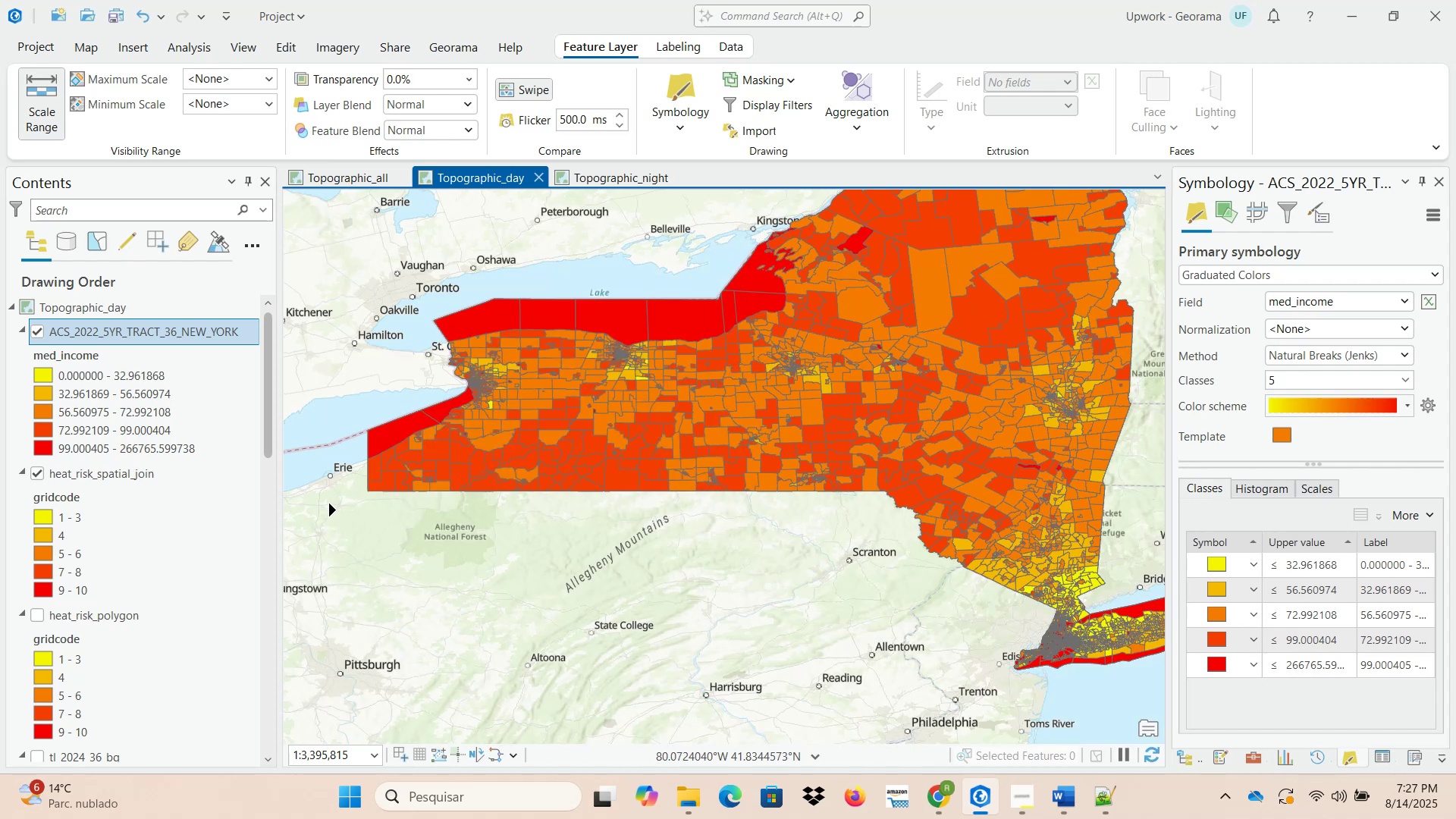 
left_click_drag(start_coordinate=[331, 510], to_coordinate=[668, 510])
 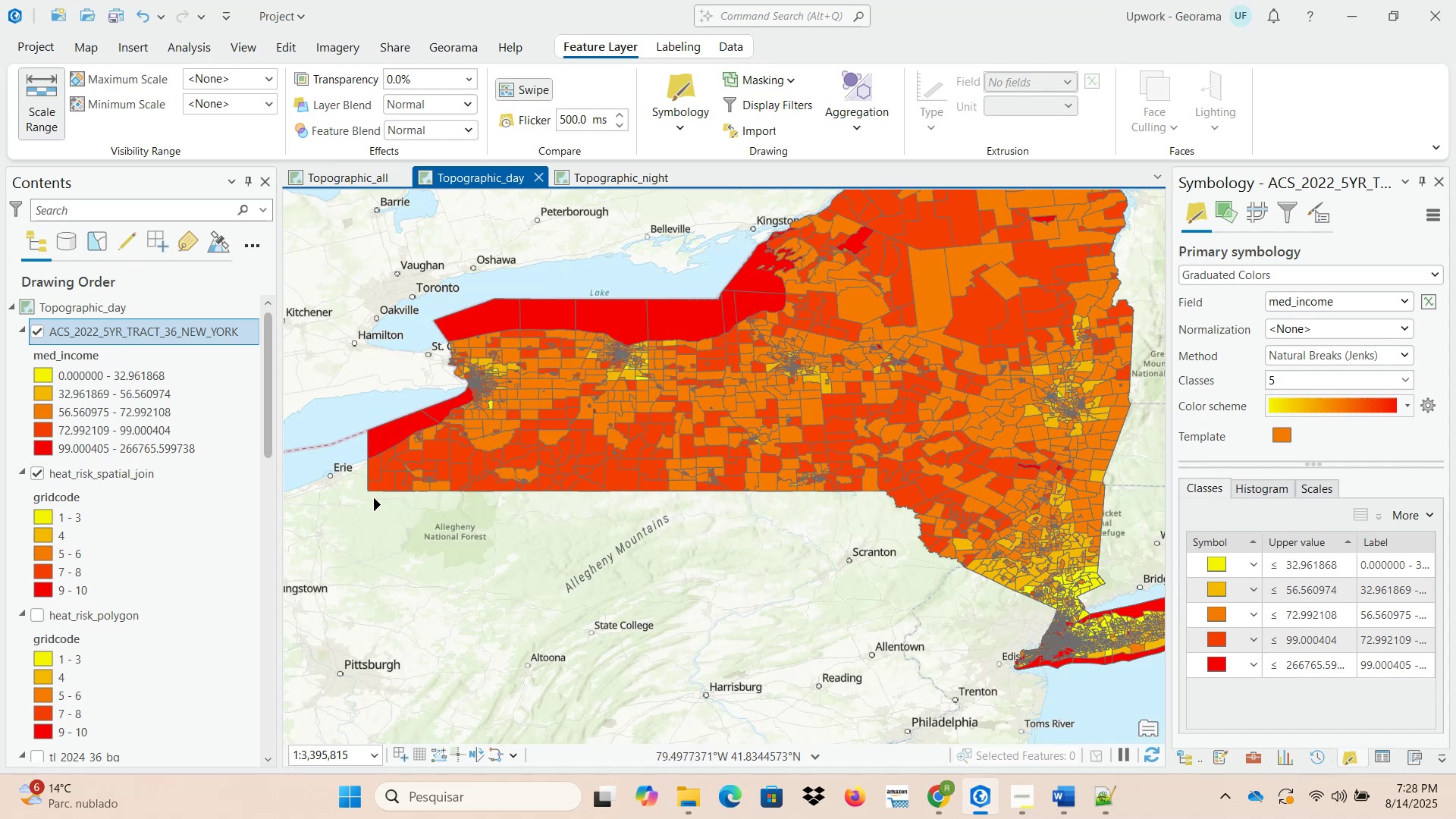 
left_click_drag(start_coordinate=[336, 500], to_coordinate=[388, 497])
 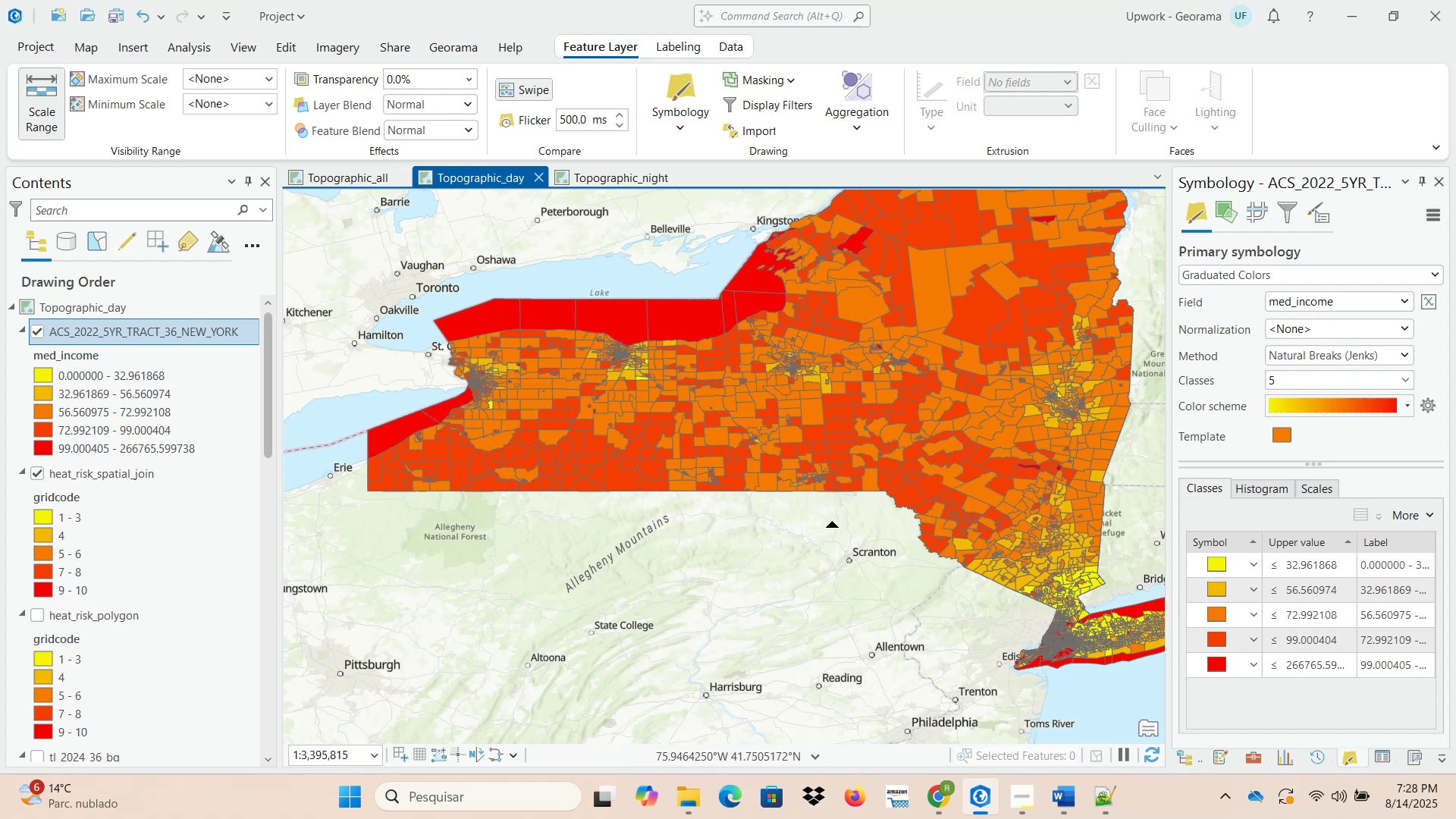 
scroll: coordinate [859, 535], scroll_direction: down, amount: 1.0
 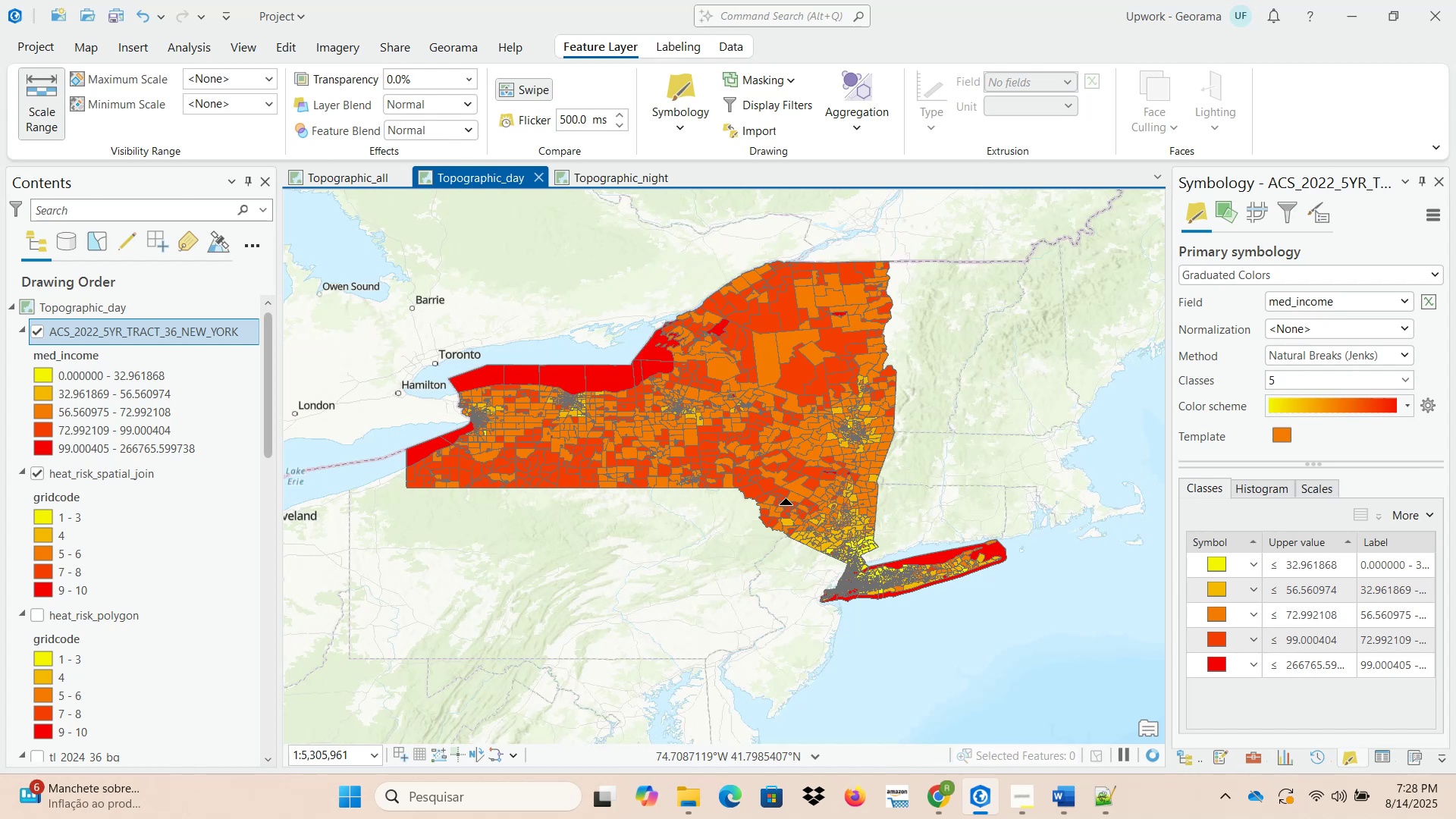 
wait(8.47)
 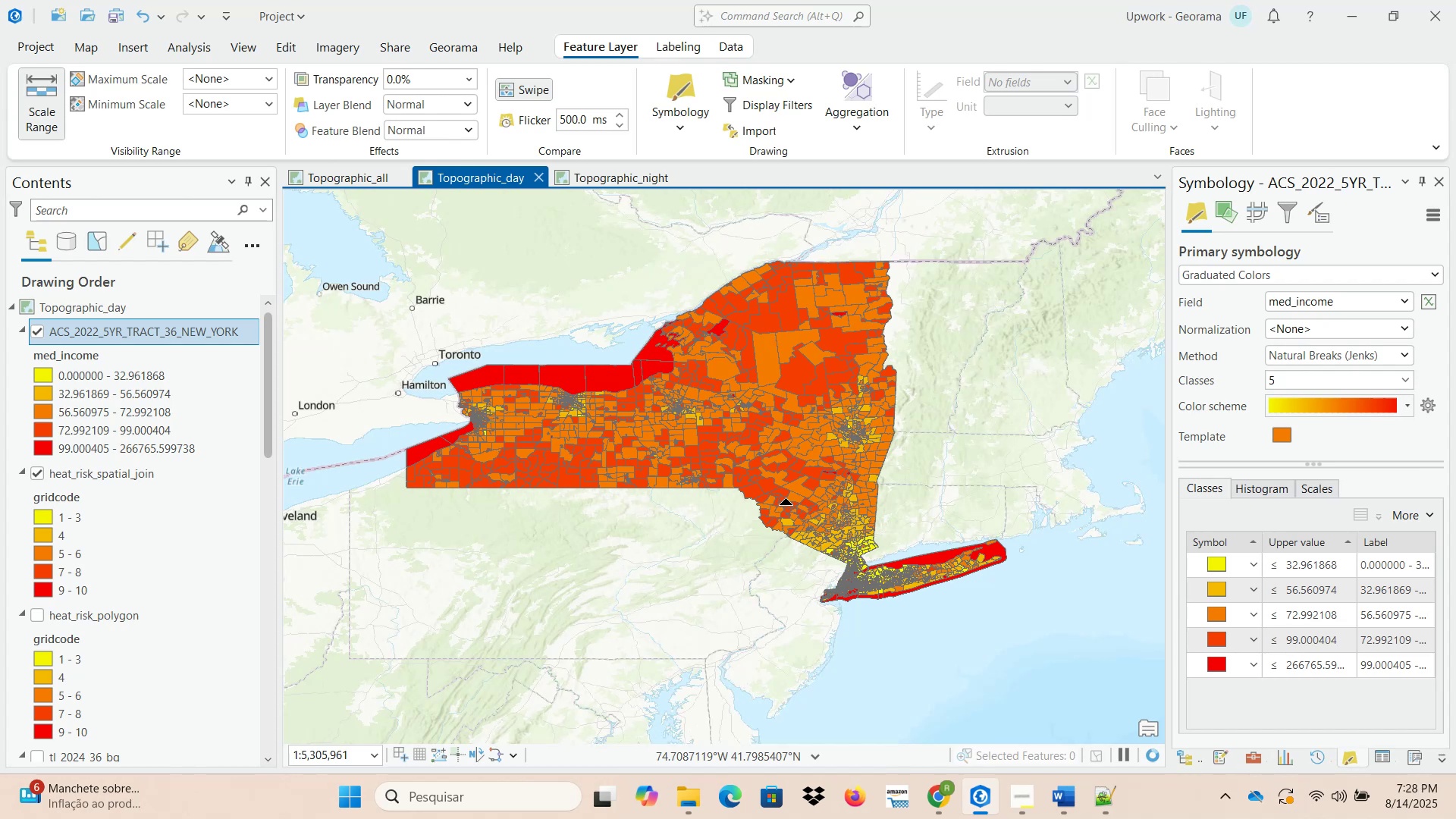 
scroll: coordinate [762, 578], scroll_direction: up, amount: 1.0
 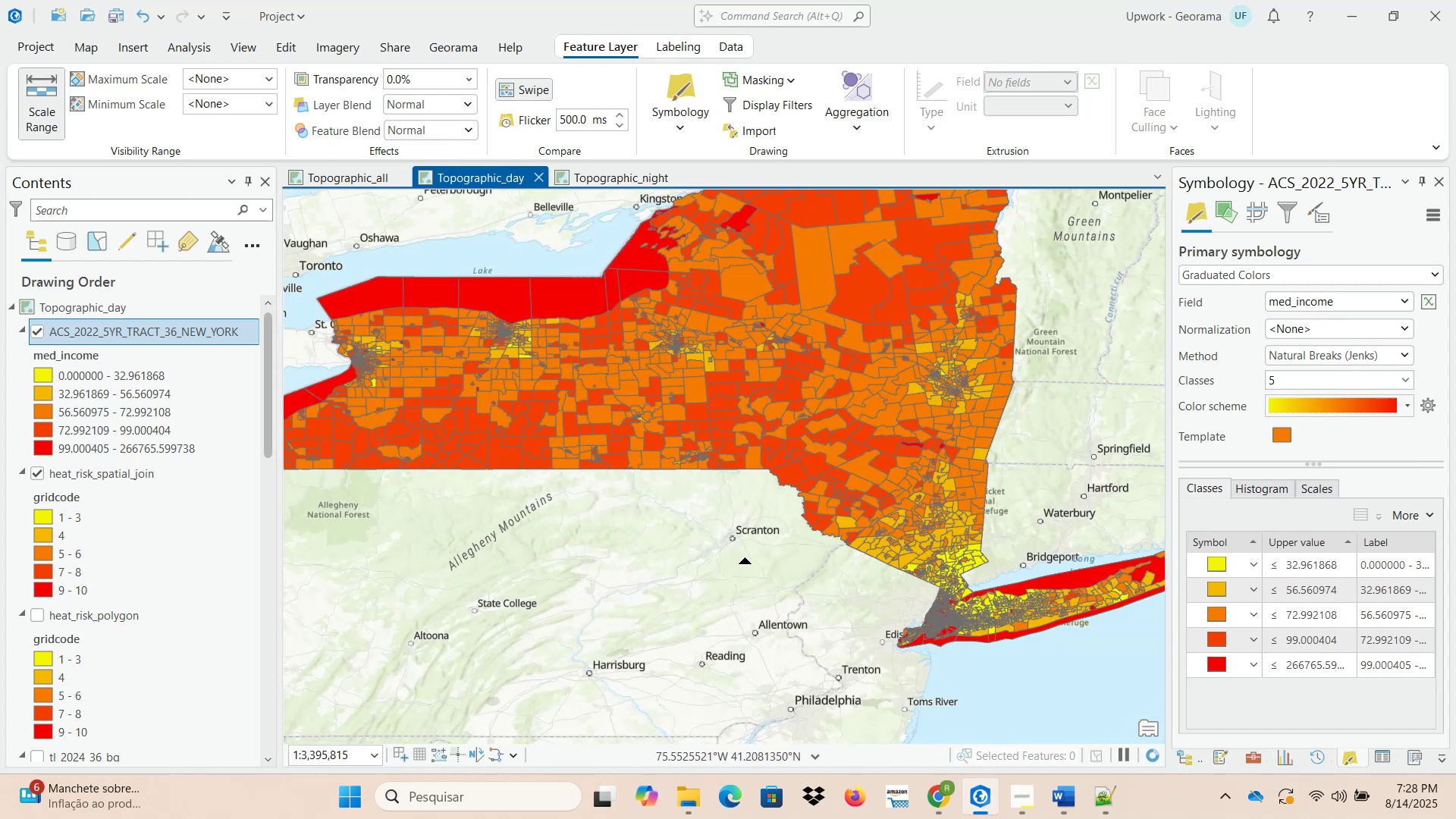 
scroll: coordinate [741, 551], scroll_direction: down, amount: 1.0
 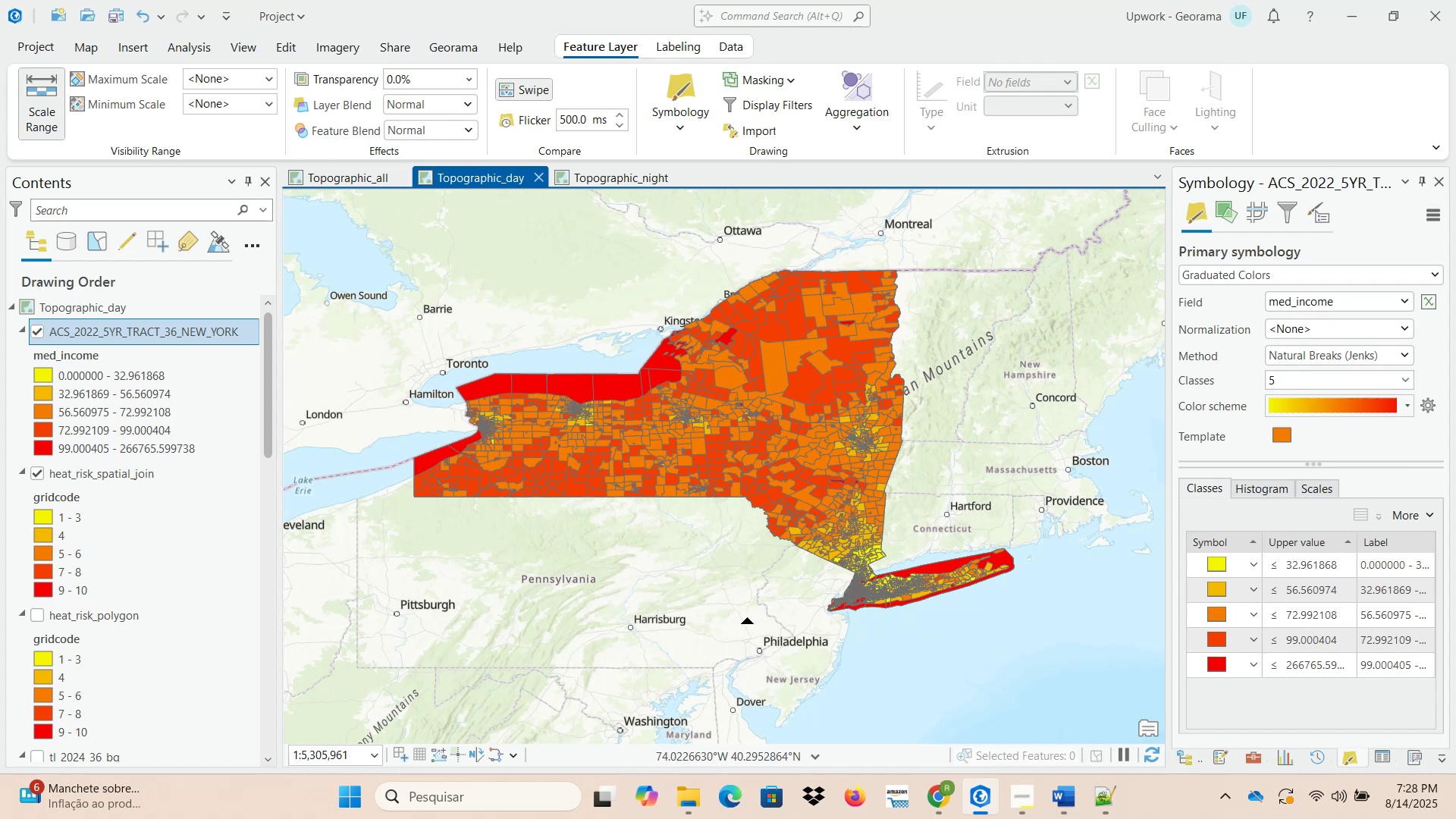 
wait(6.18)
 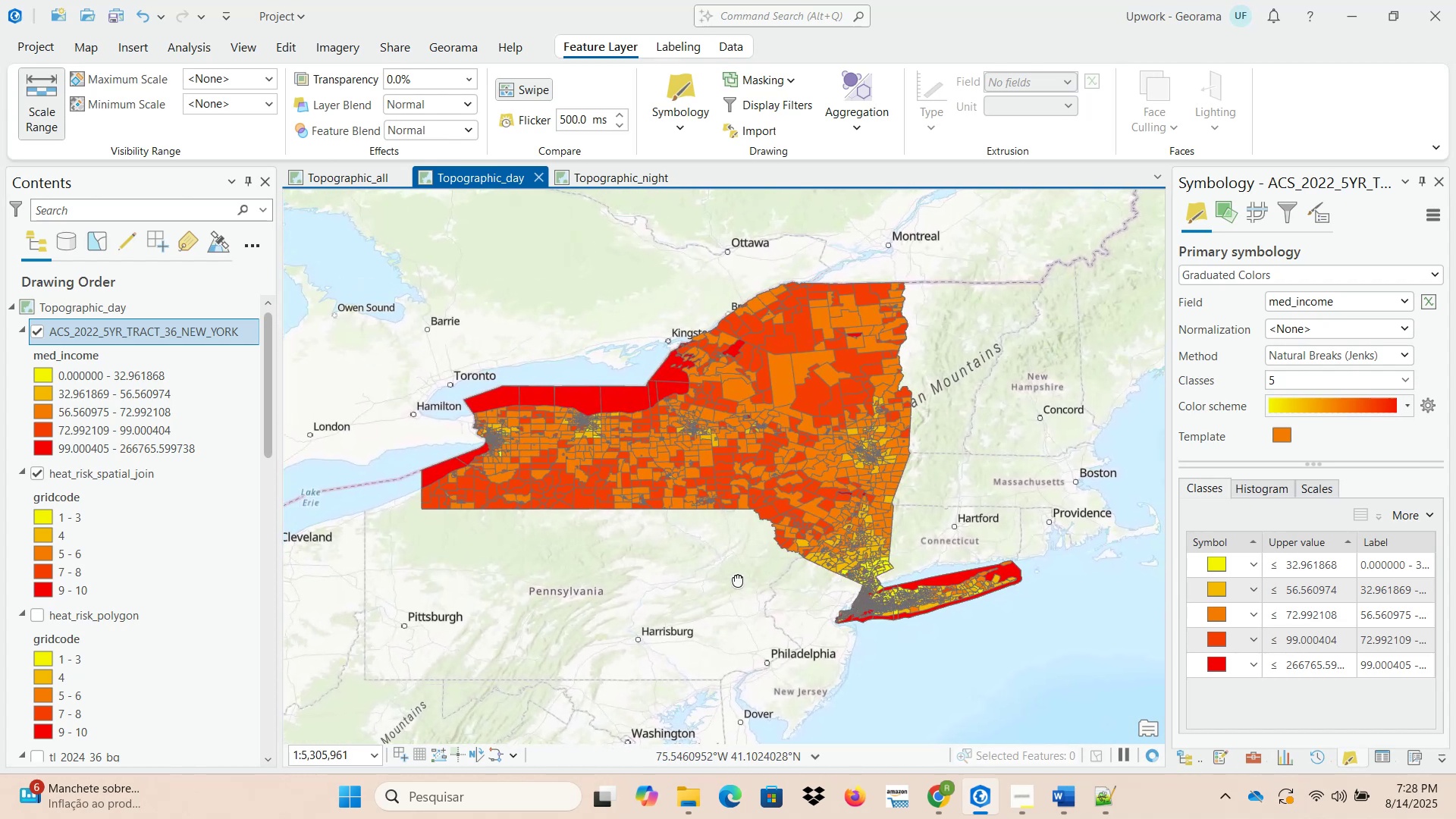 
scroll: coordinate [714, 609], scroll_direction: up, amount: 1.0
 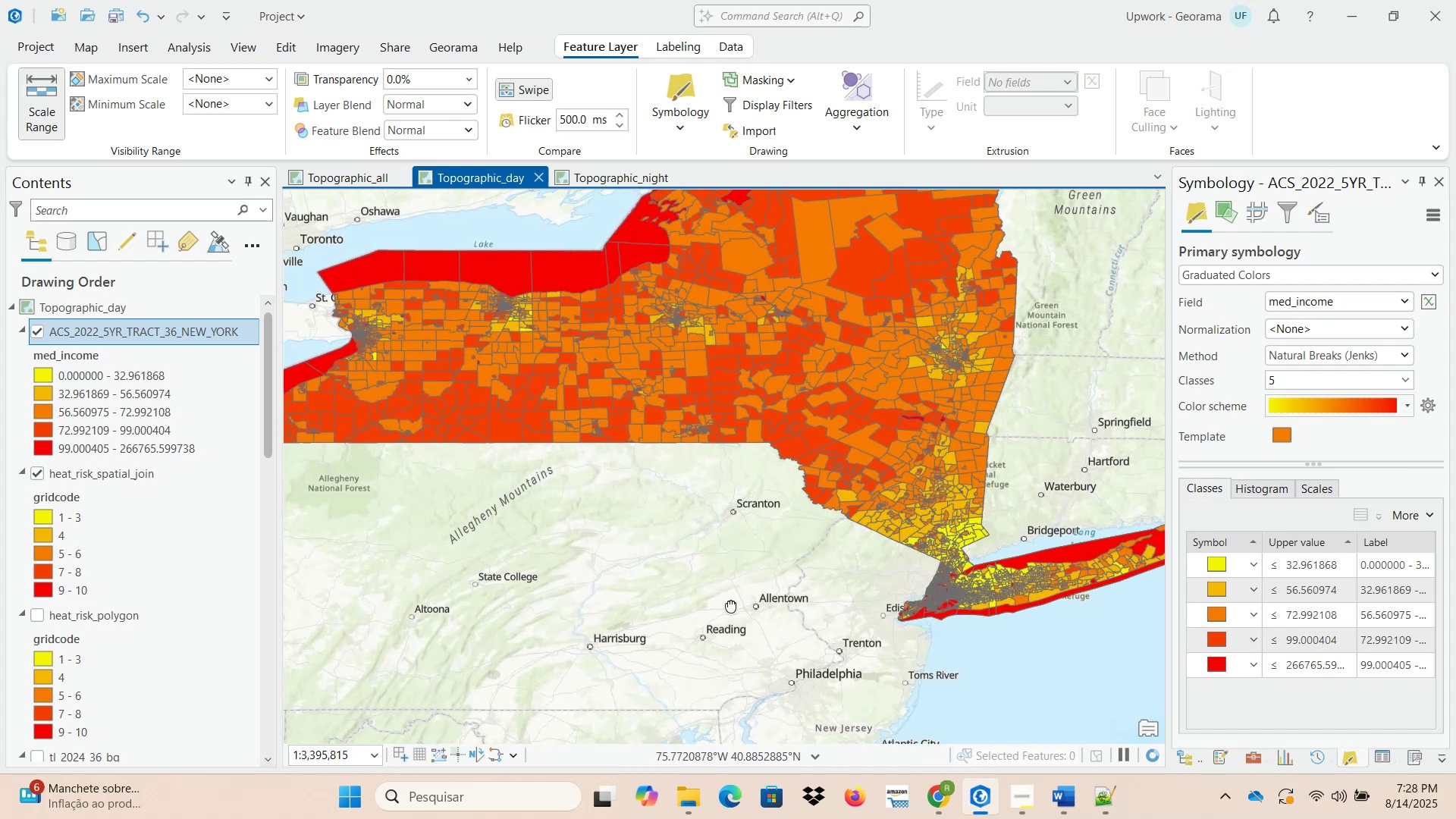 
scroll: coordinate [733, 641], scroll_direction: down, amount: 1.0
 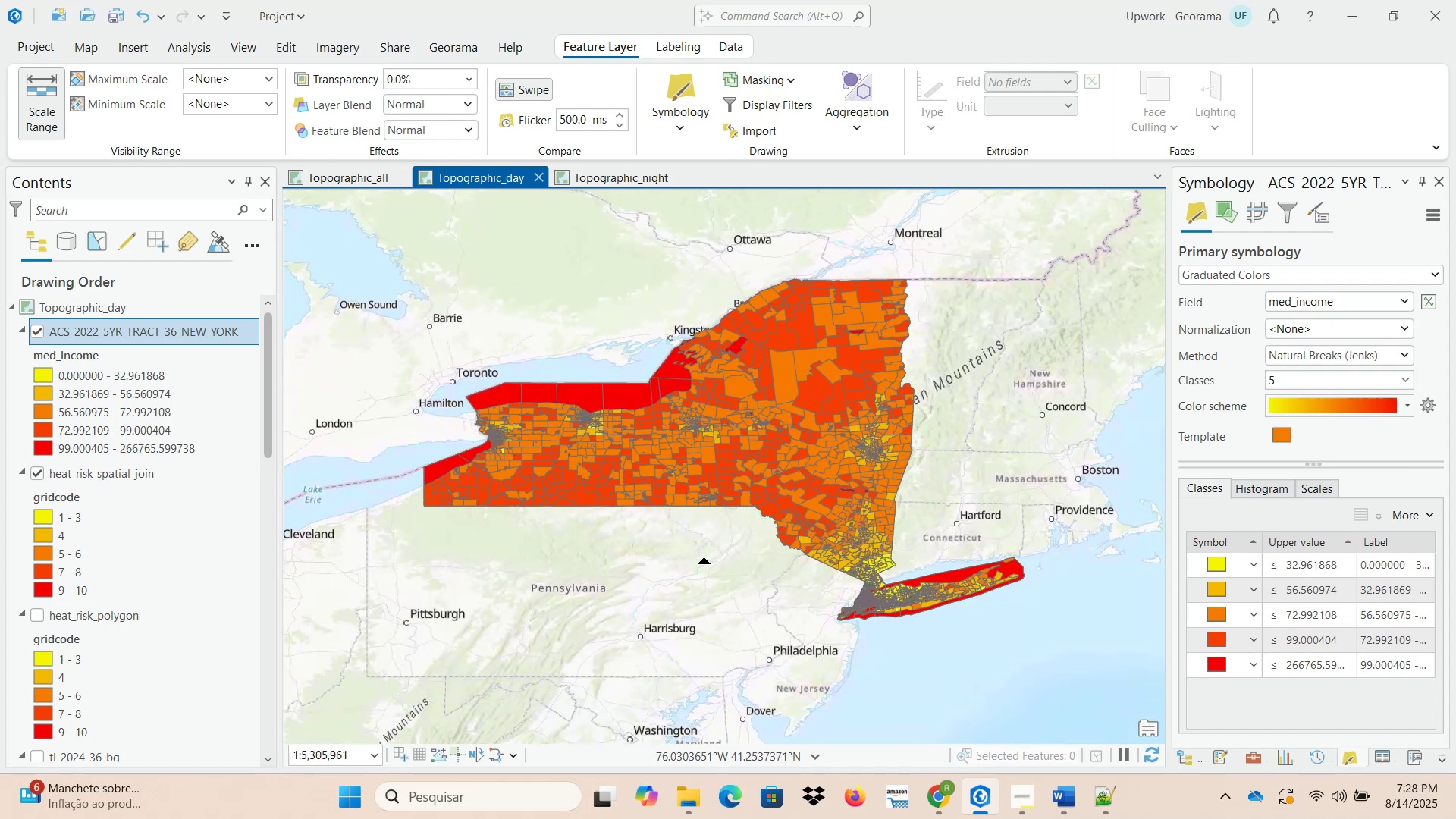 
wait(10.8)
 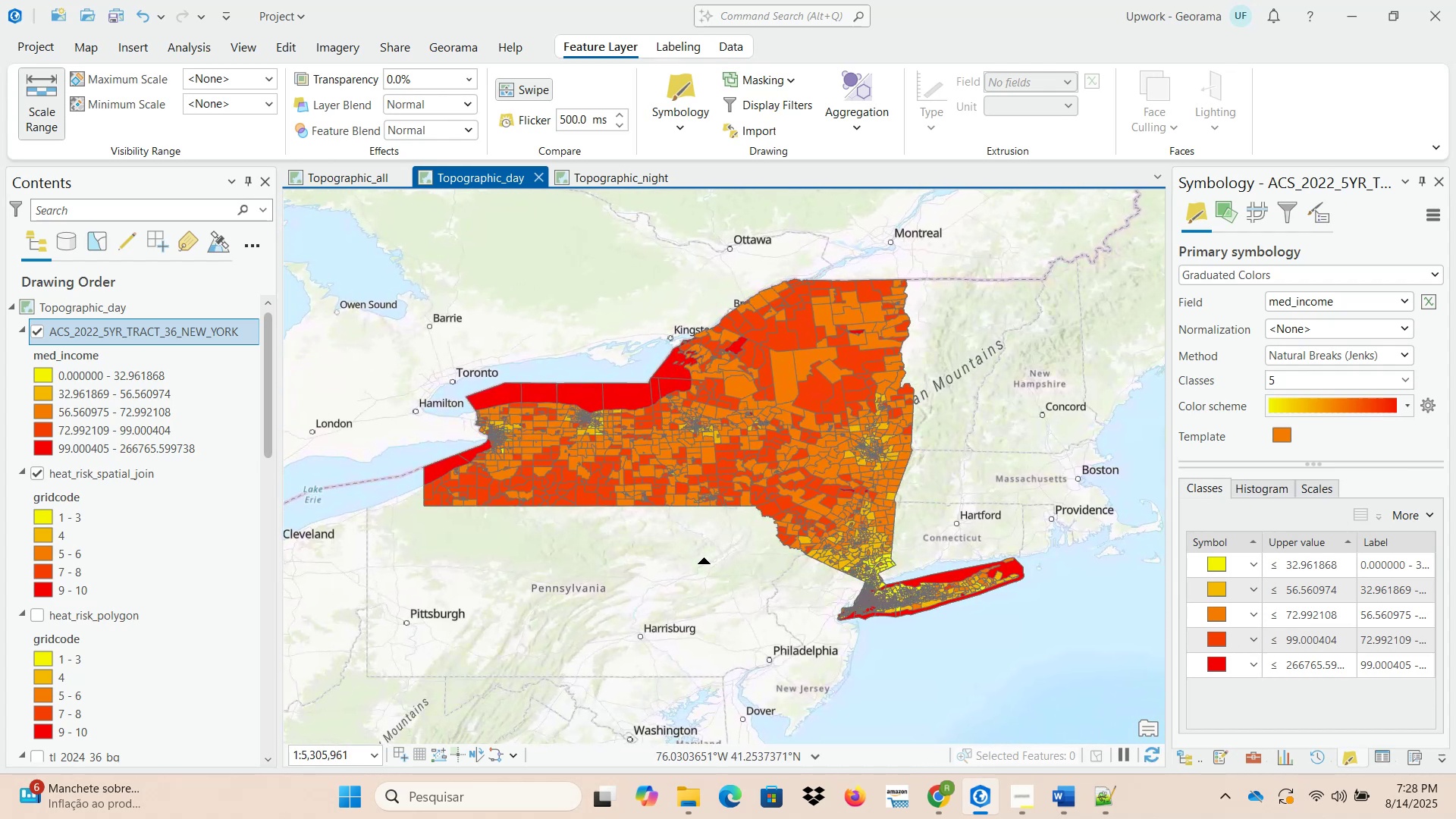 
scroll: coordinate [704, 562], scroll_direction: up, amount: 1.0
 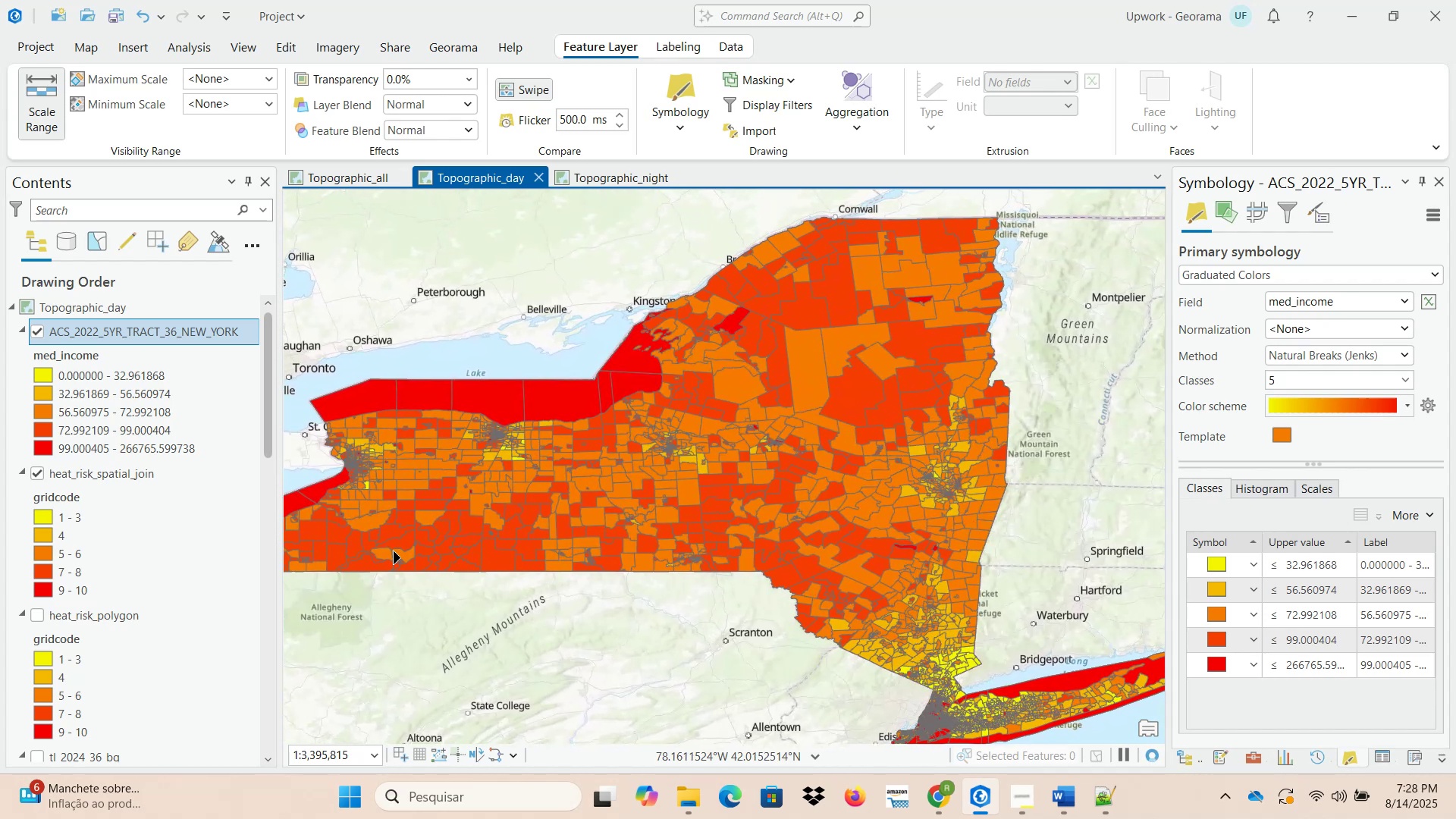 
left_click_drag(start_coordinate=[281, 522], to_coordinate=[187, 522])
 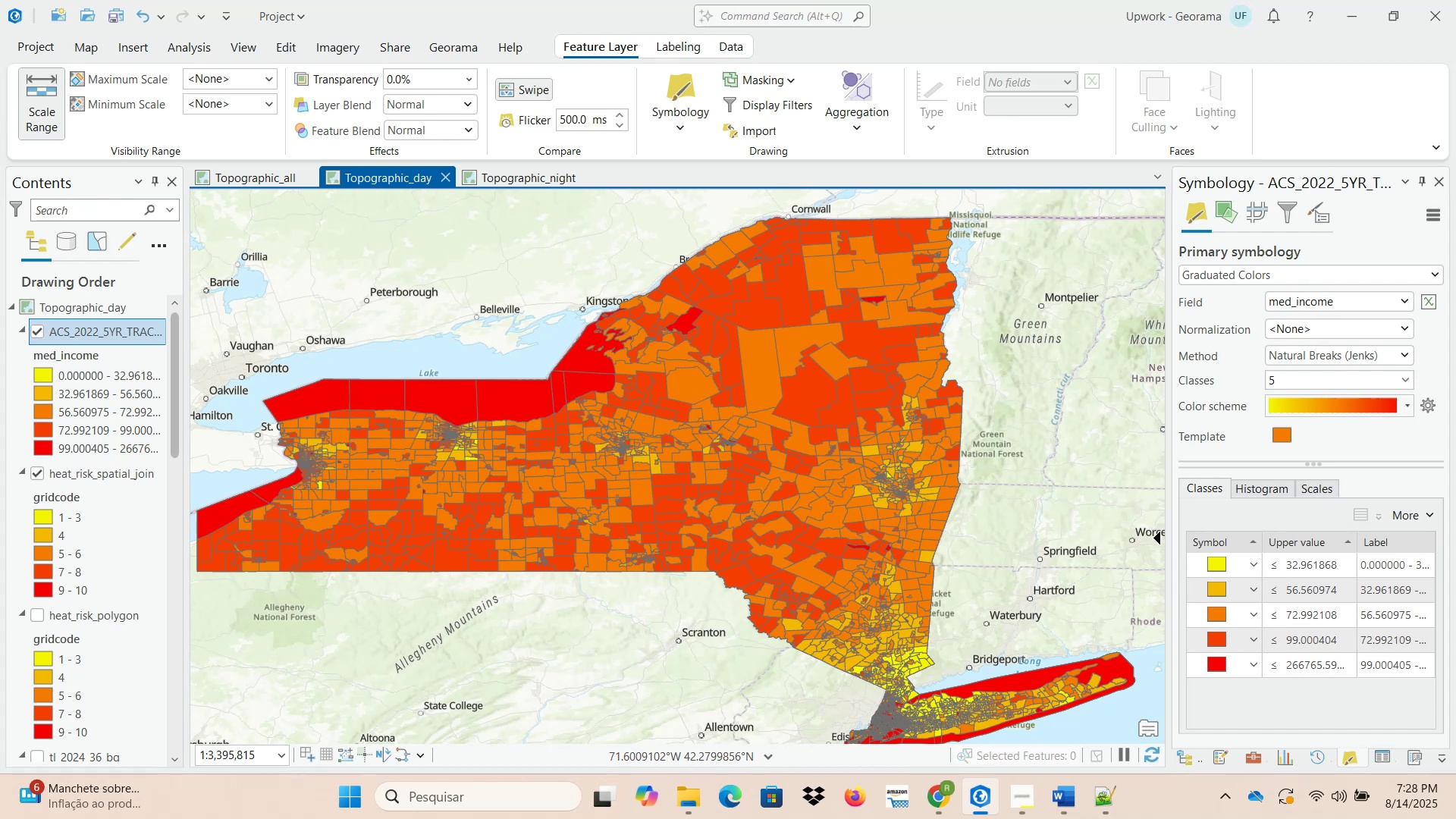 
left_click_drag(start_coordinate=[1171, 539], to_coordinate=[1268, 539])
 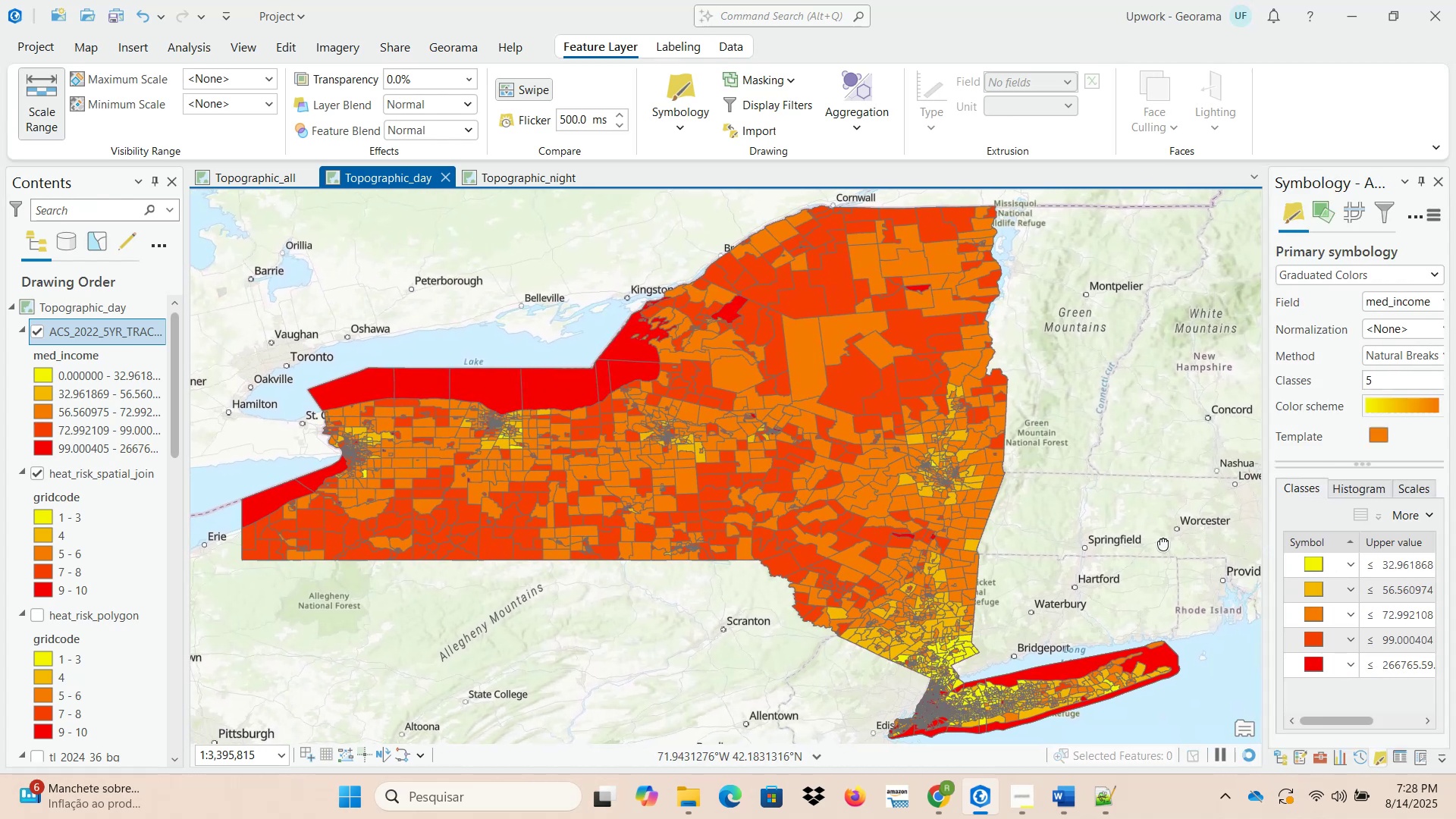 
mouse_move([1141, 553])
 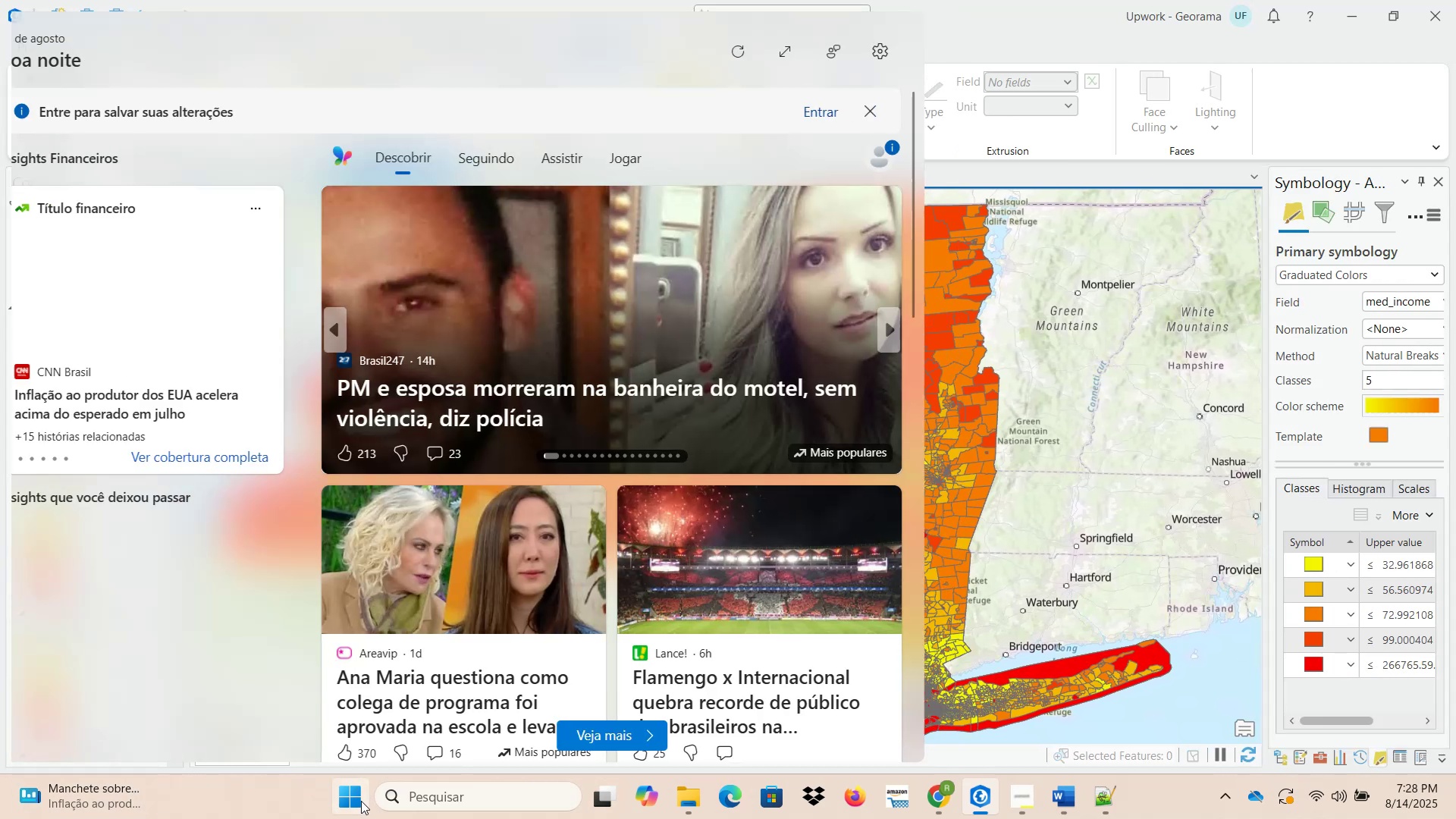 
left_click([362, 797])
 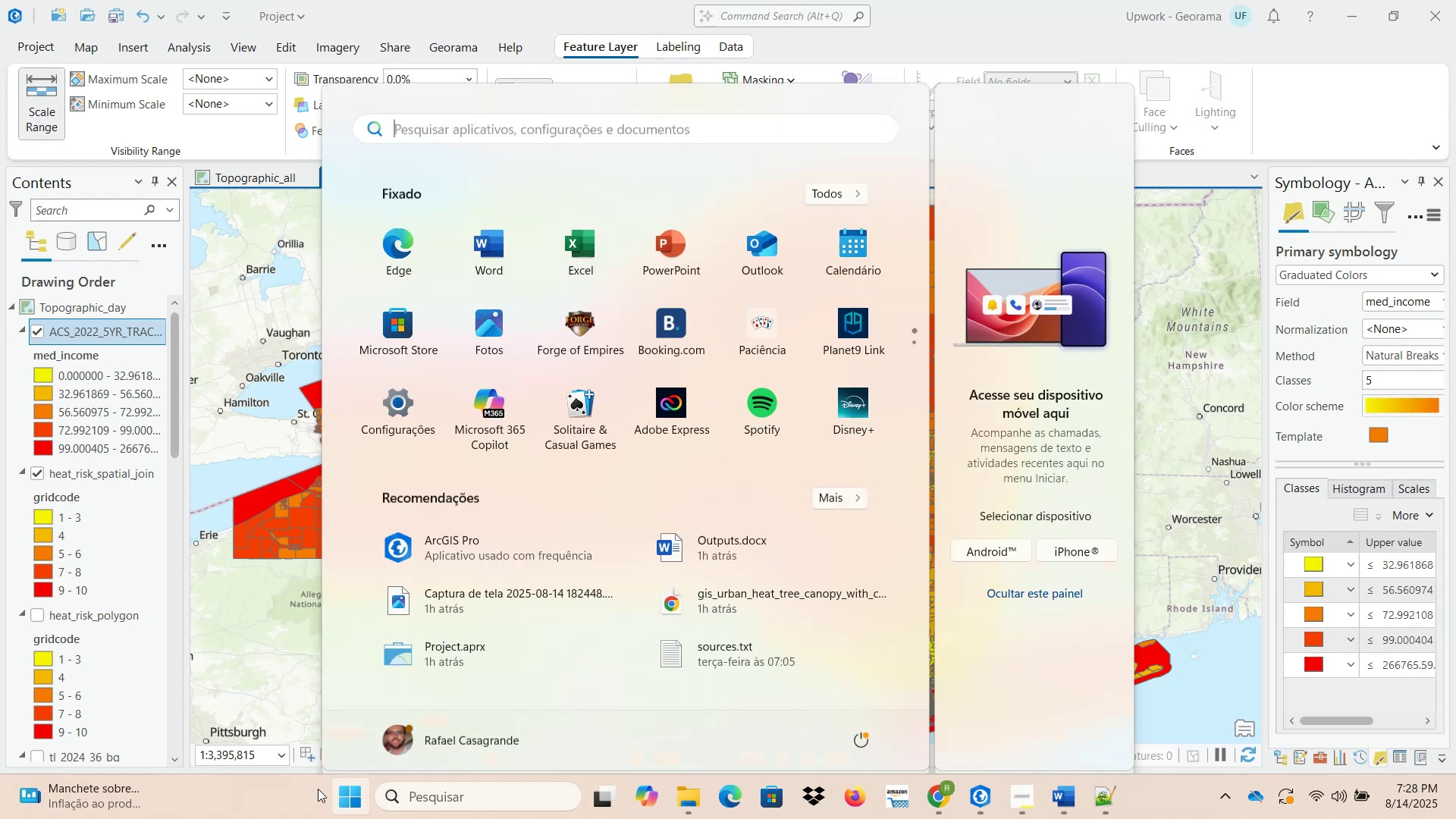 
type(cap)
 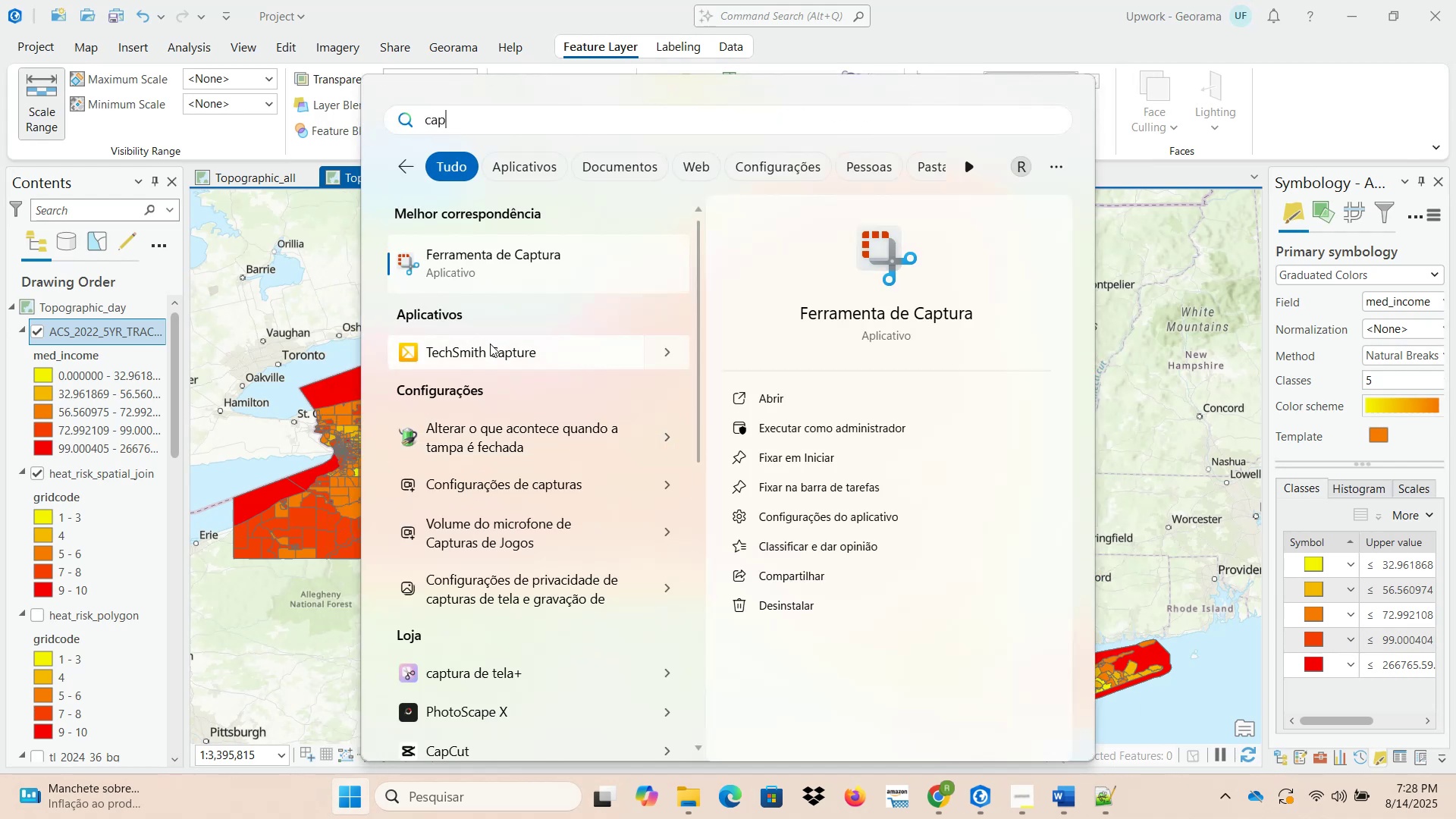 
left_click([500, 269])
 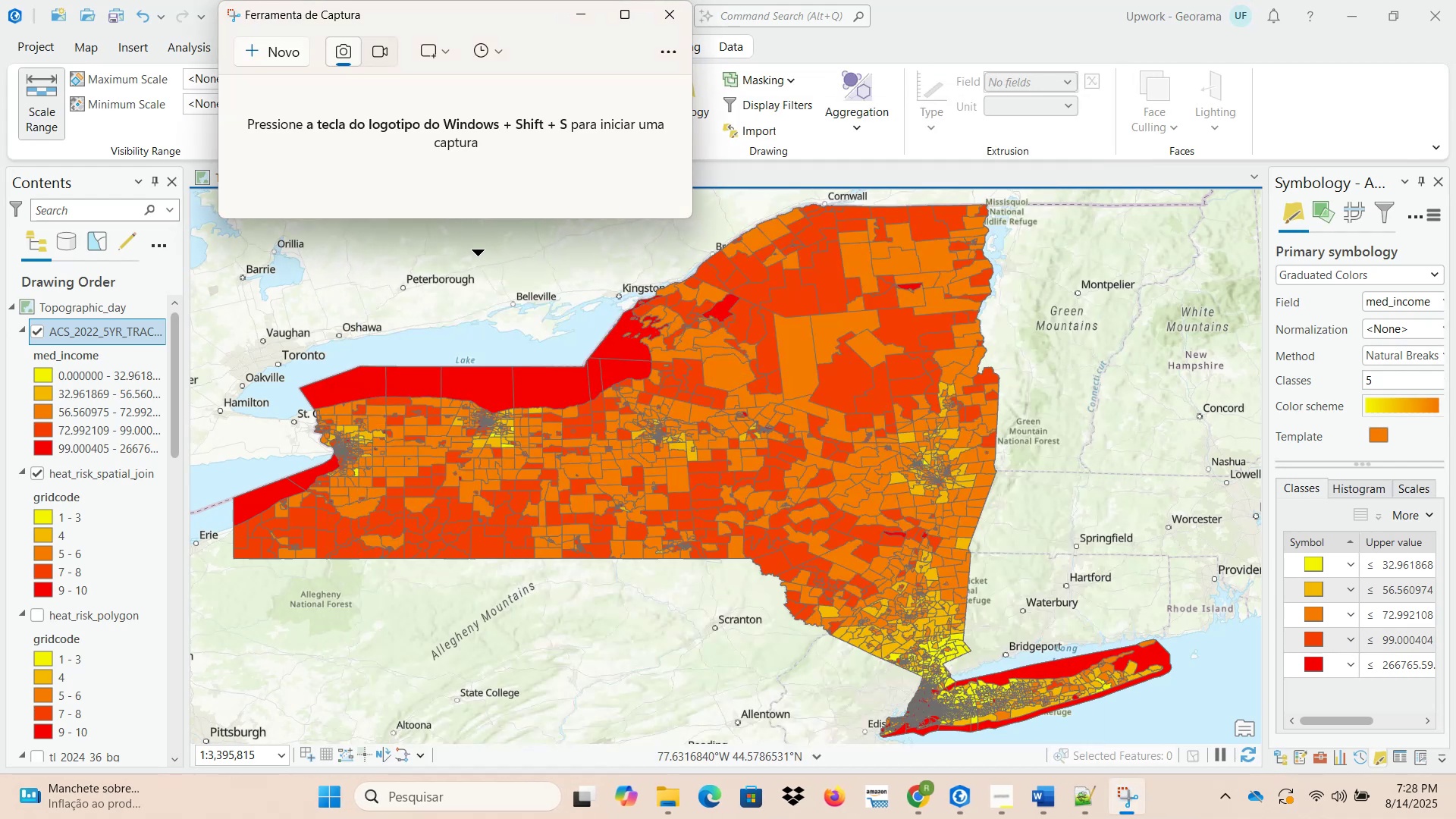 
left_click([294, 52])
 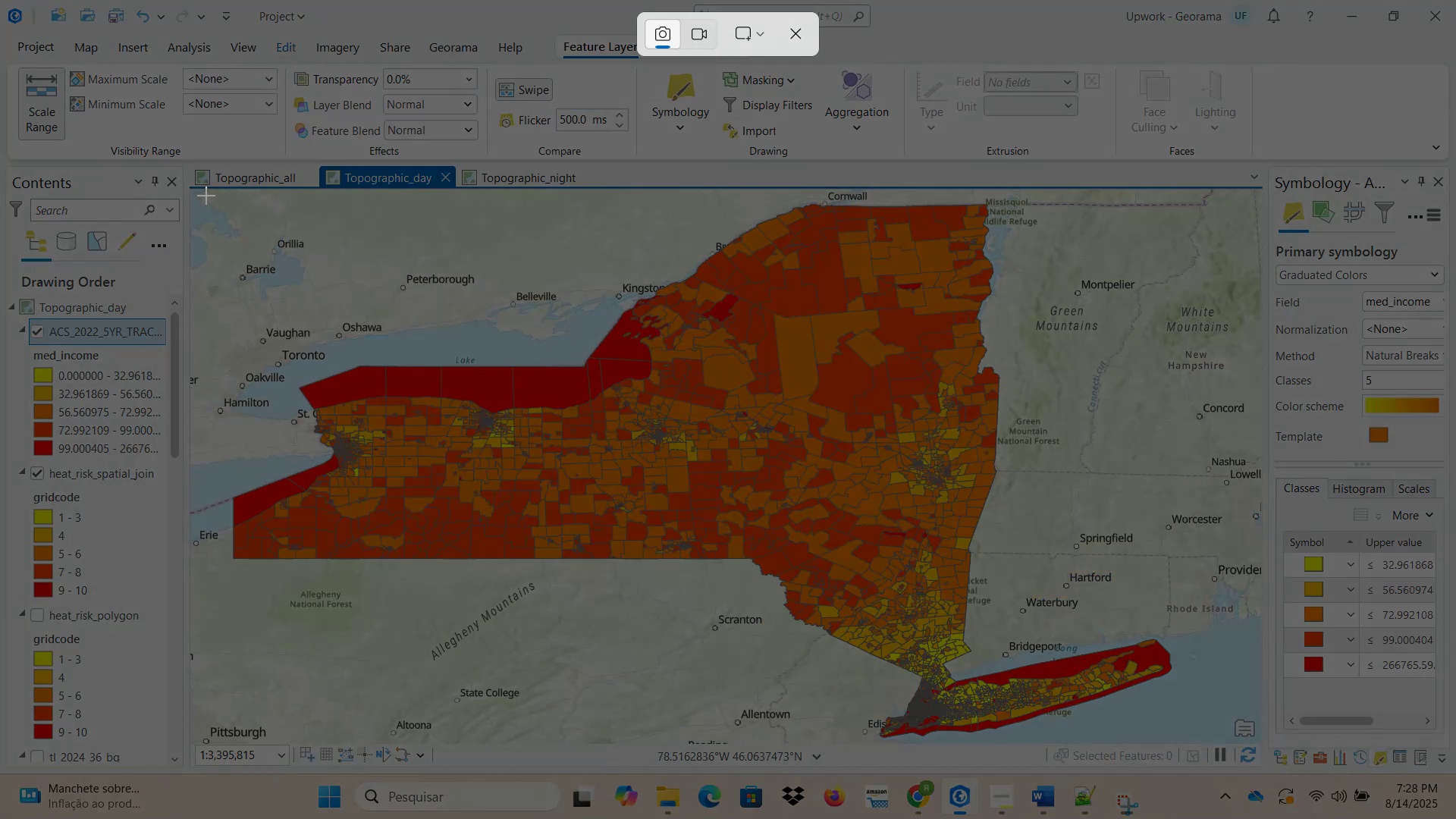 
left_click_drag(start_coordinate=[196, 193], to_coordinate=[1260, 740])
 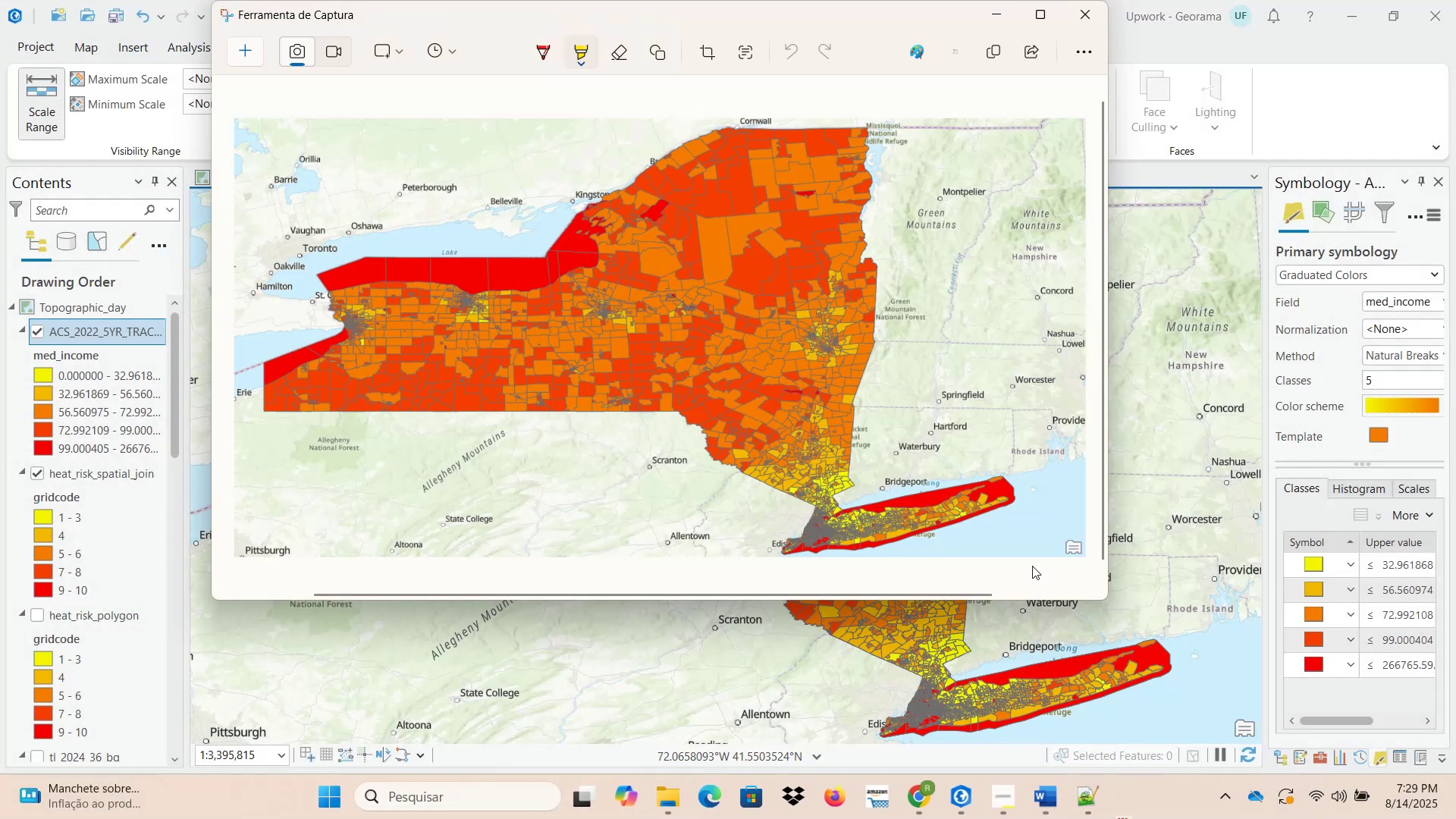 
right_click([645, 356])
 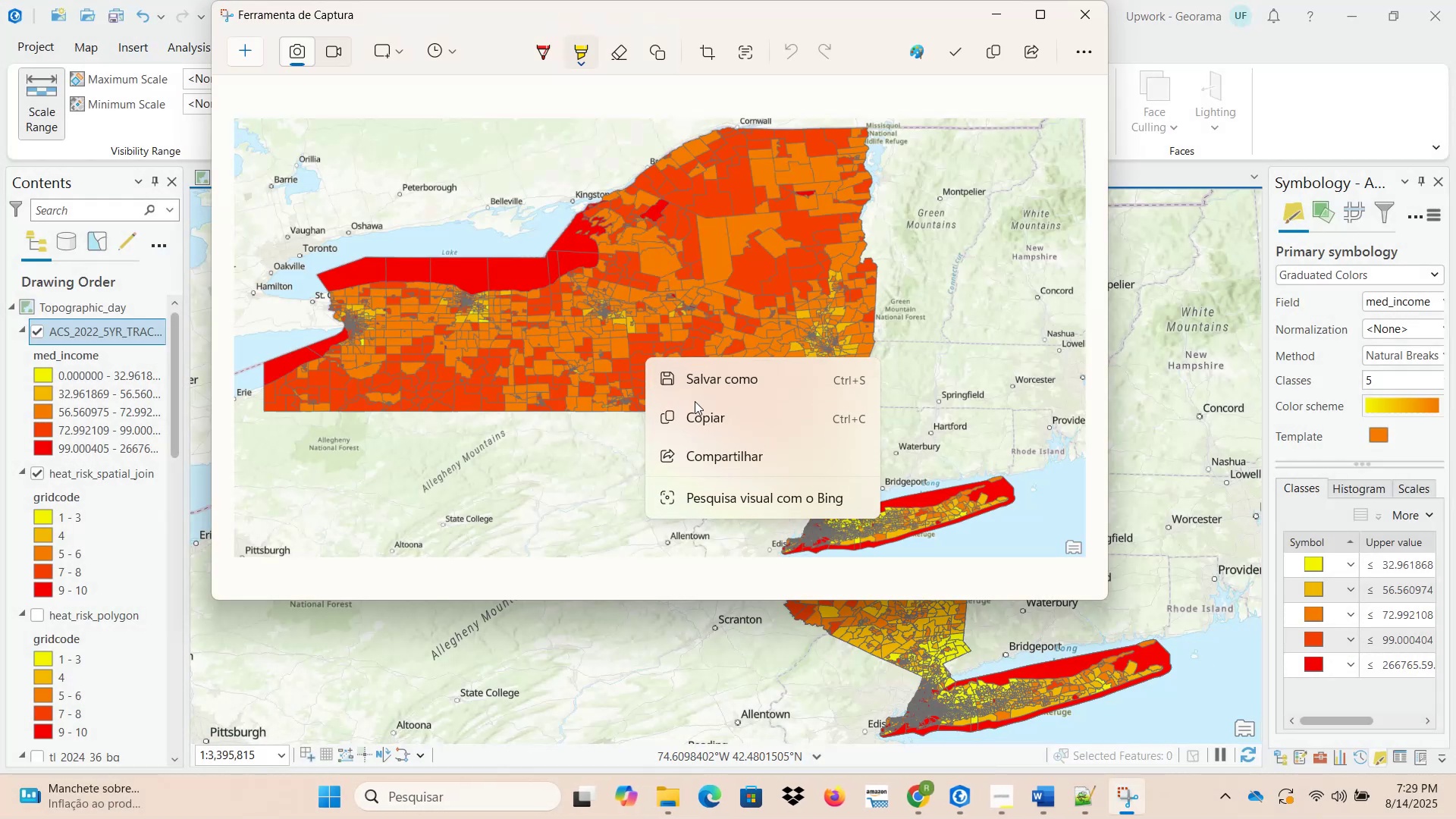 
left_click([696, 416])
 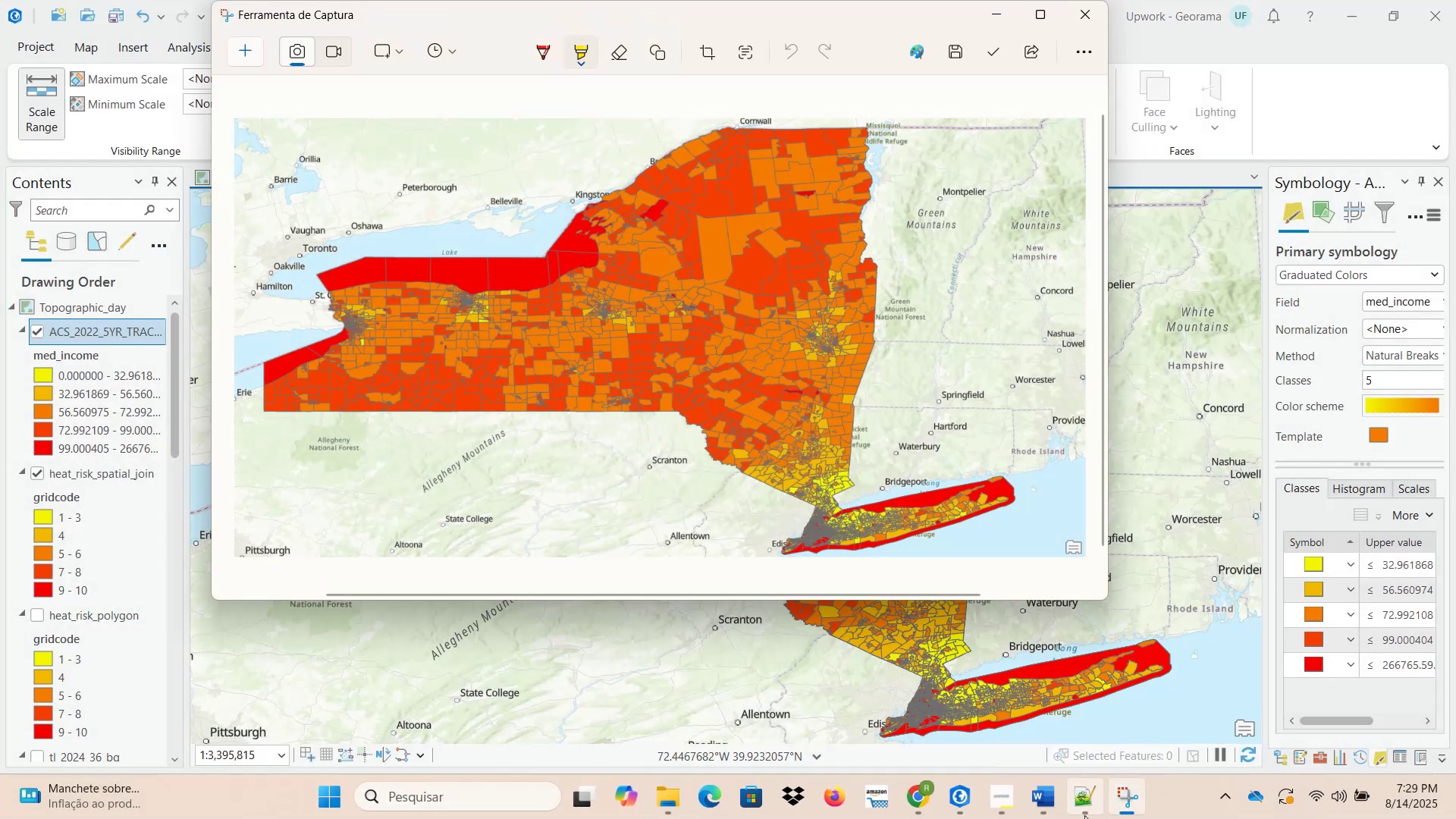 
left_click([1055, 807])
 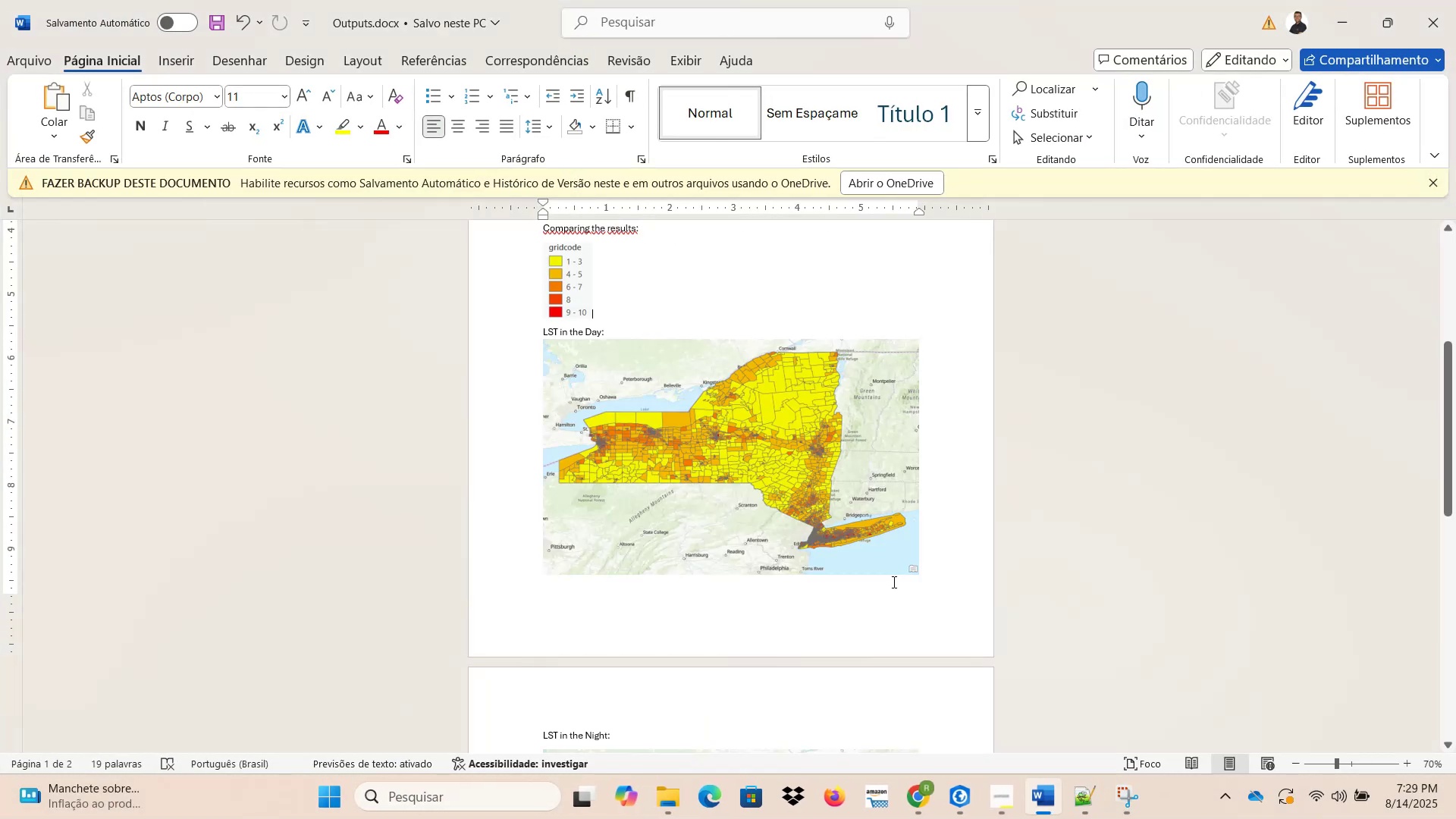 
scroll: coordinate [748, 536], scroll_direction: down, amount: 15.0
 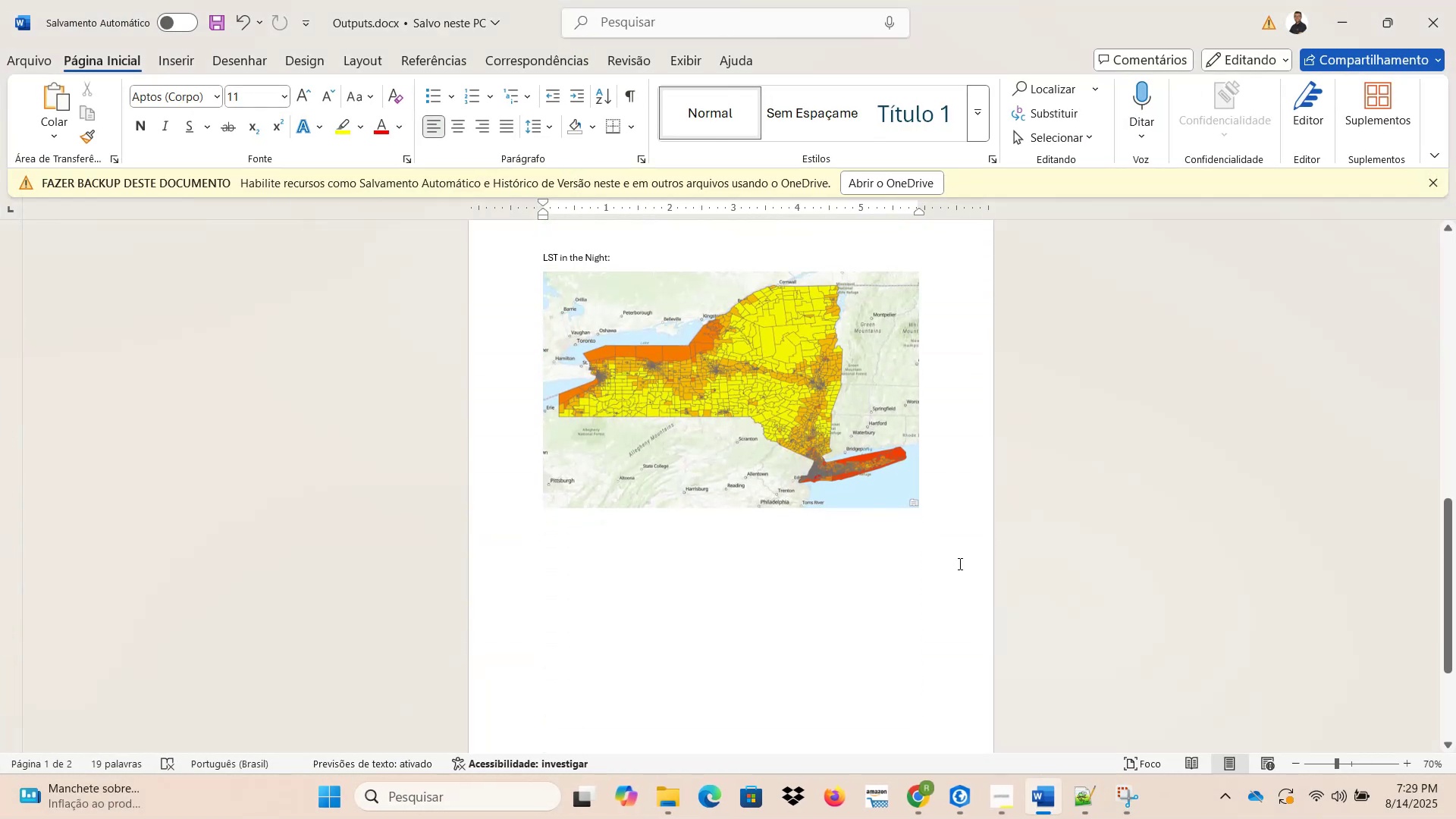 
left_click([960, 526])
 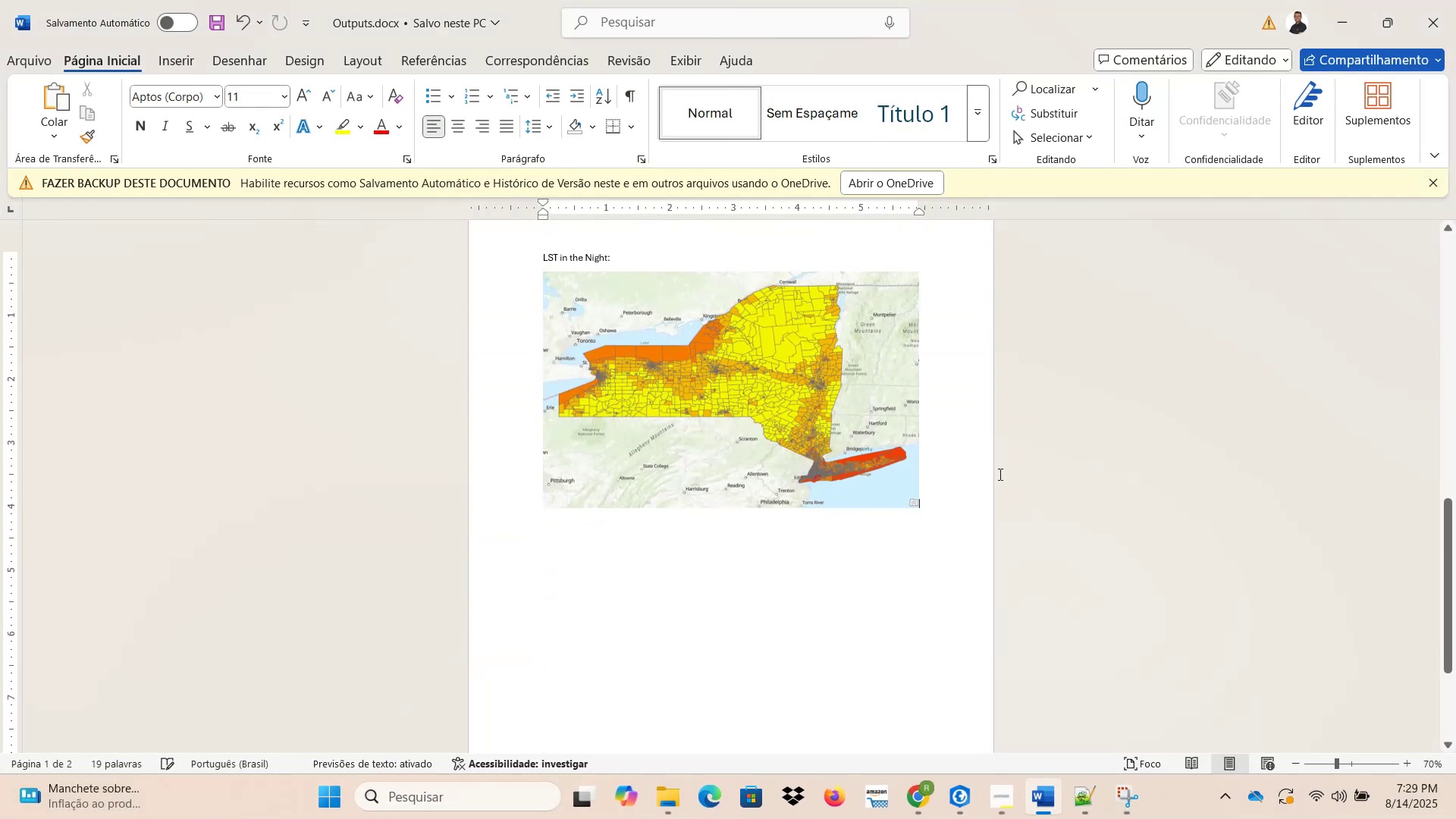 
key(Enter)
 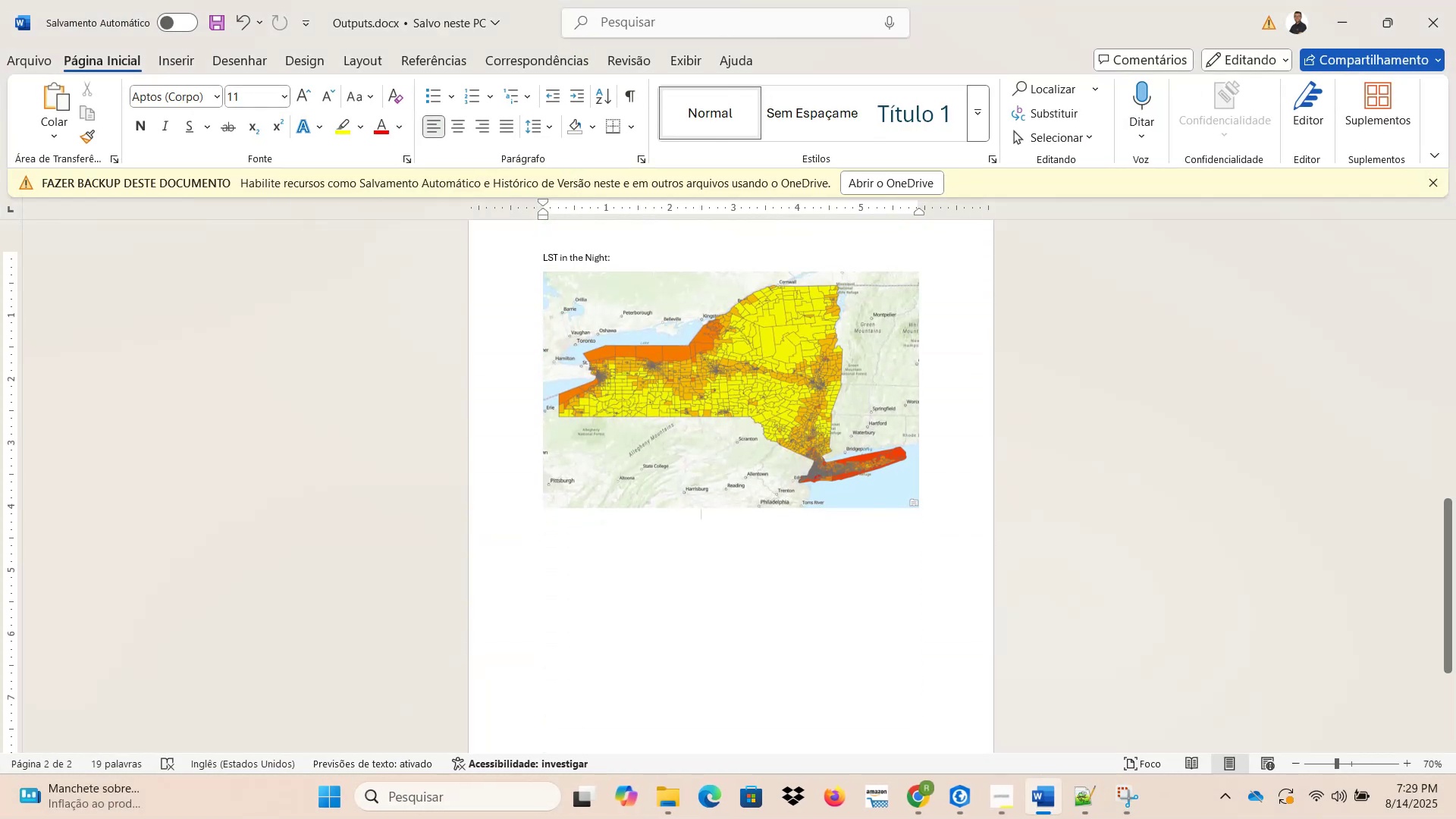 
key(Enter)
 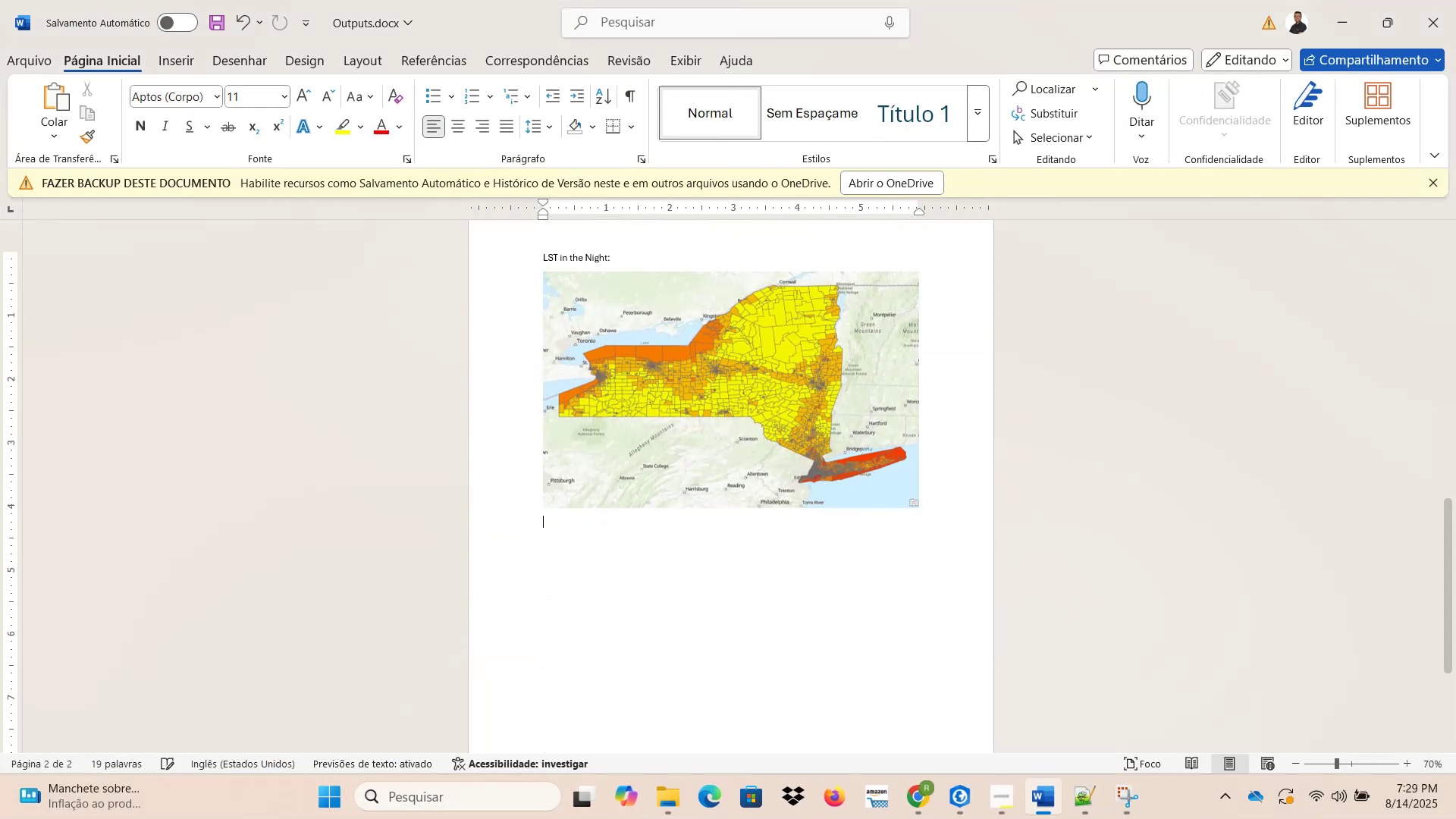 
key(Enter)
 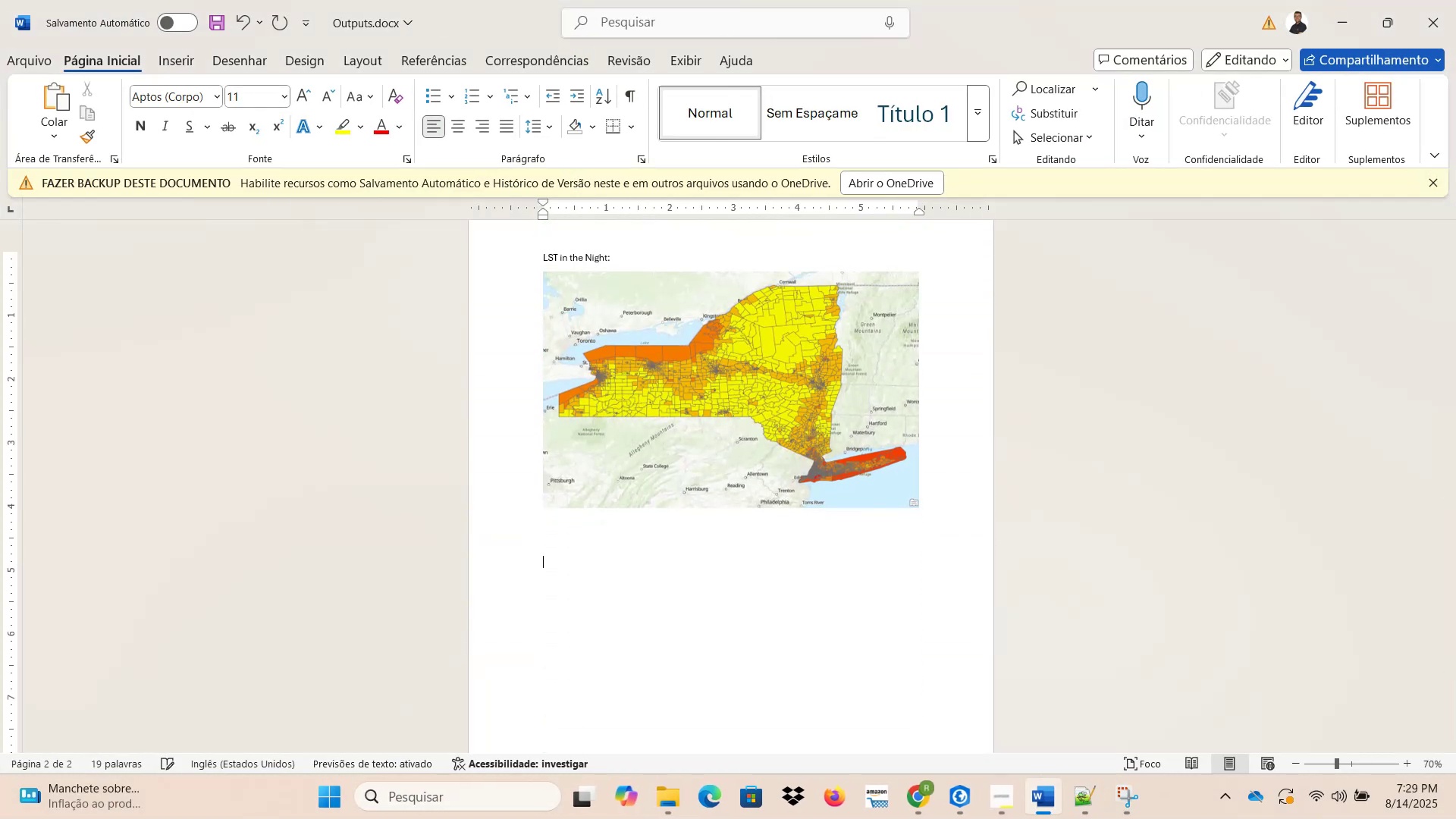 
type(Income?)
 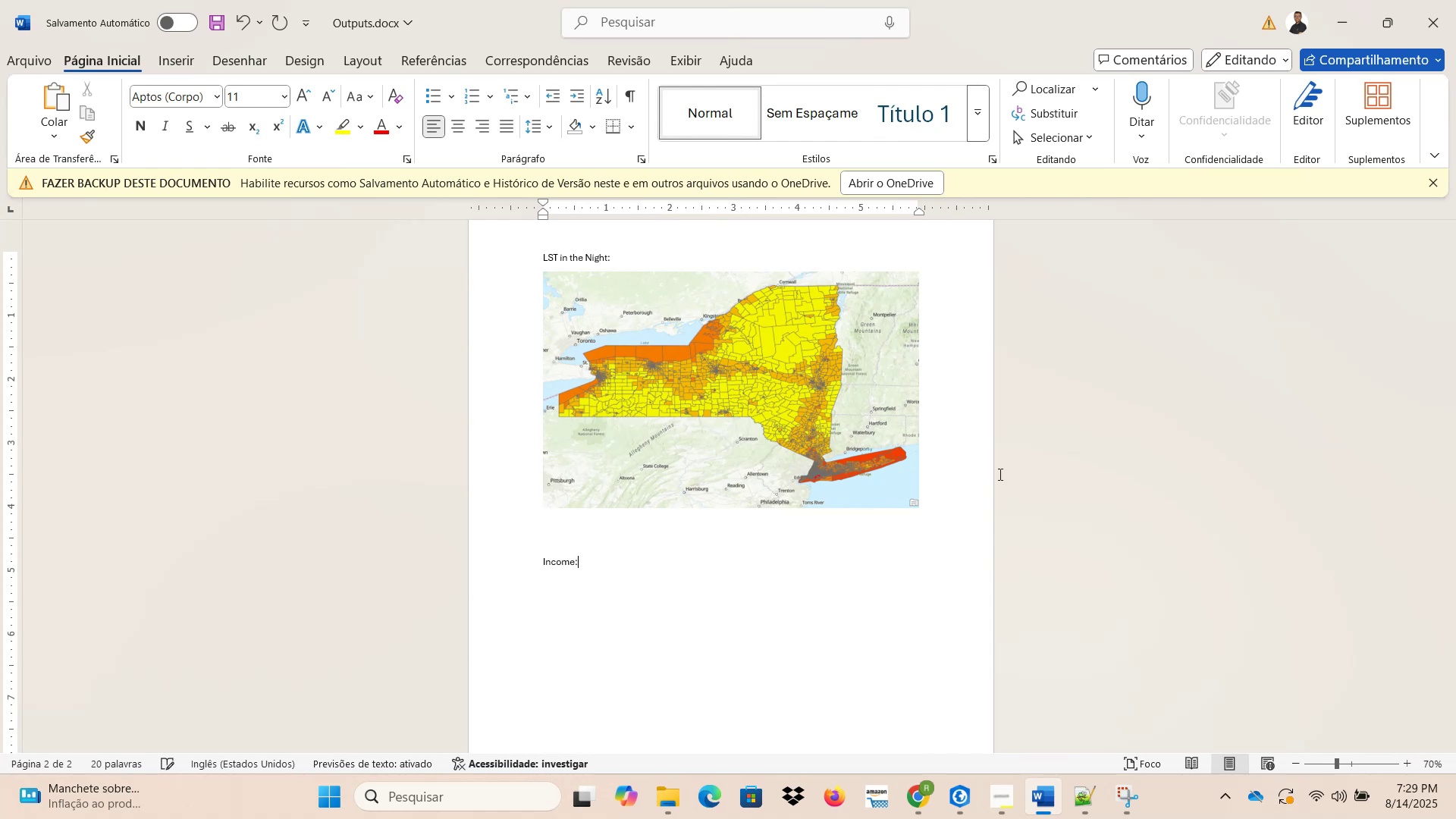 
 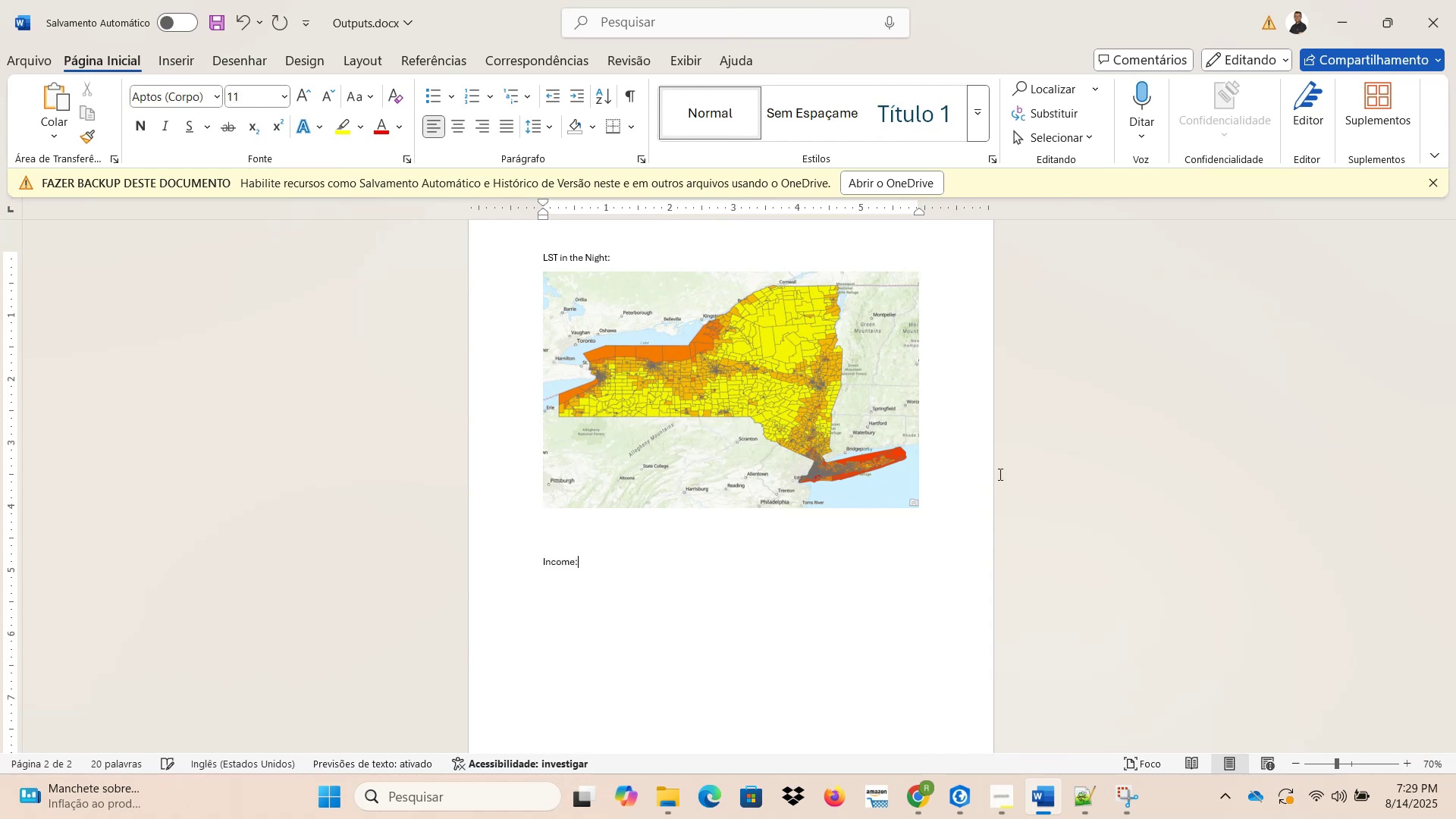 
key(Enter)
 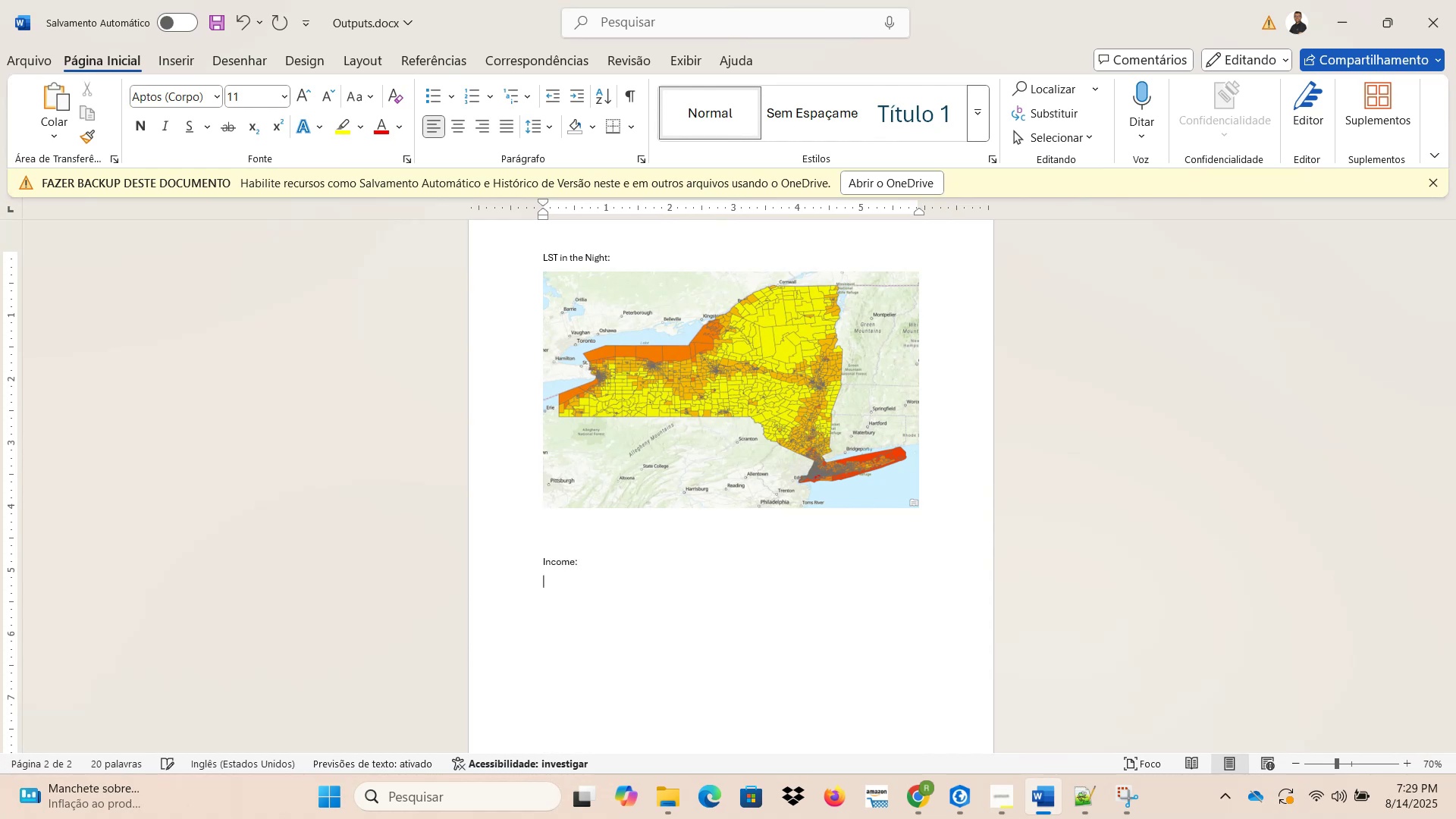 
key(Control+ControlLeft)
 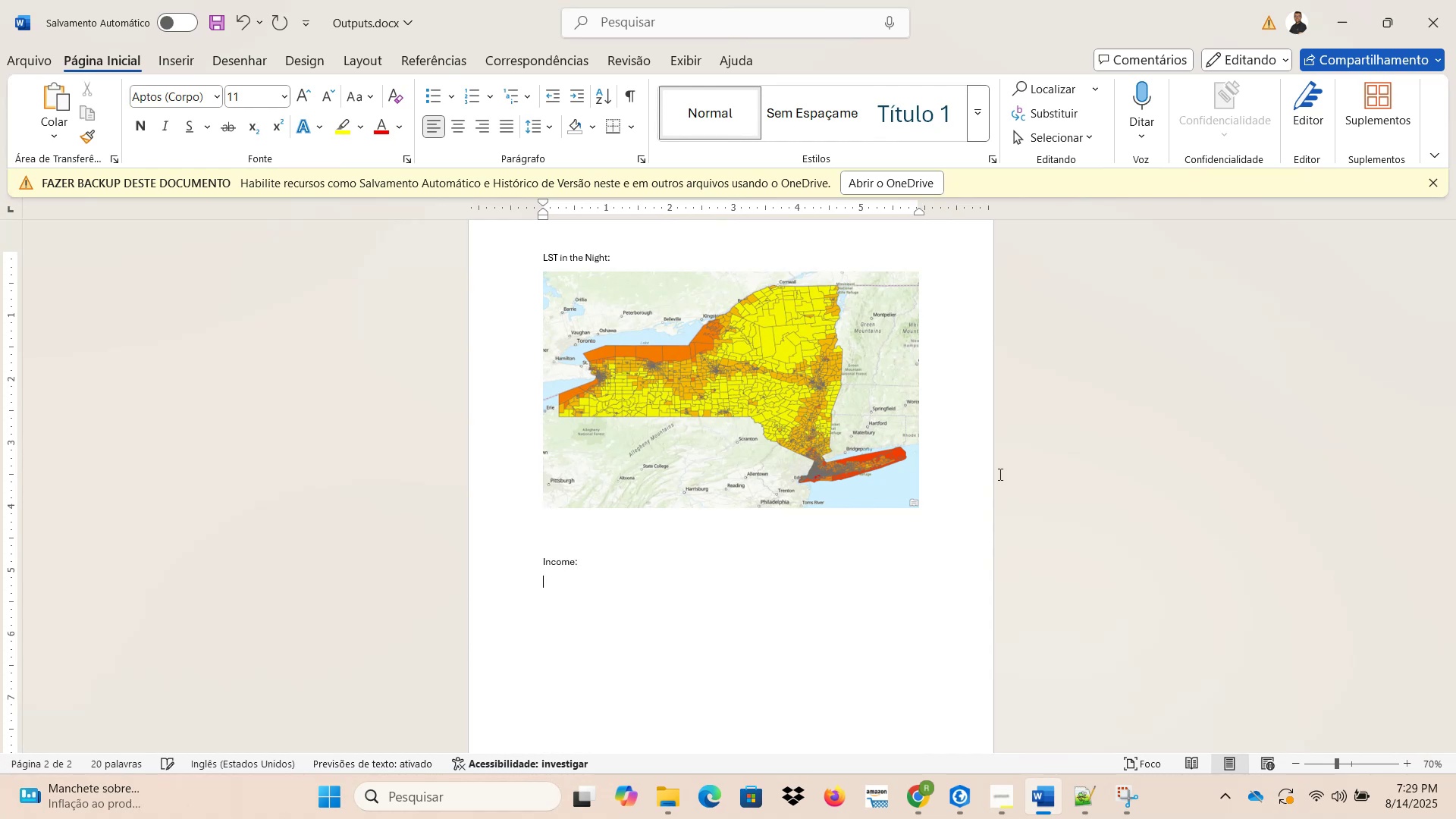 
key(Control+V)
 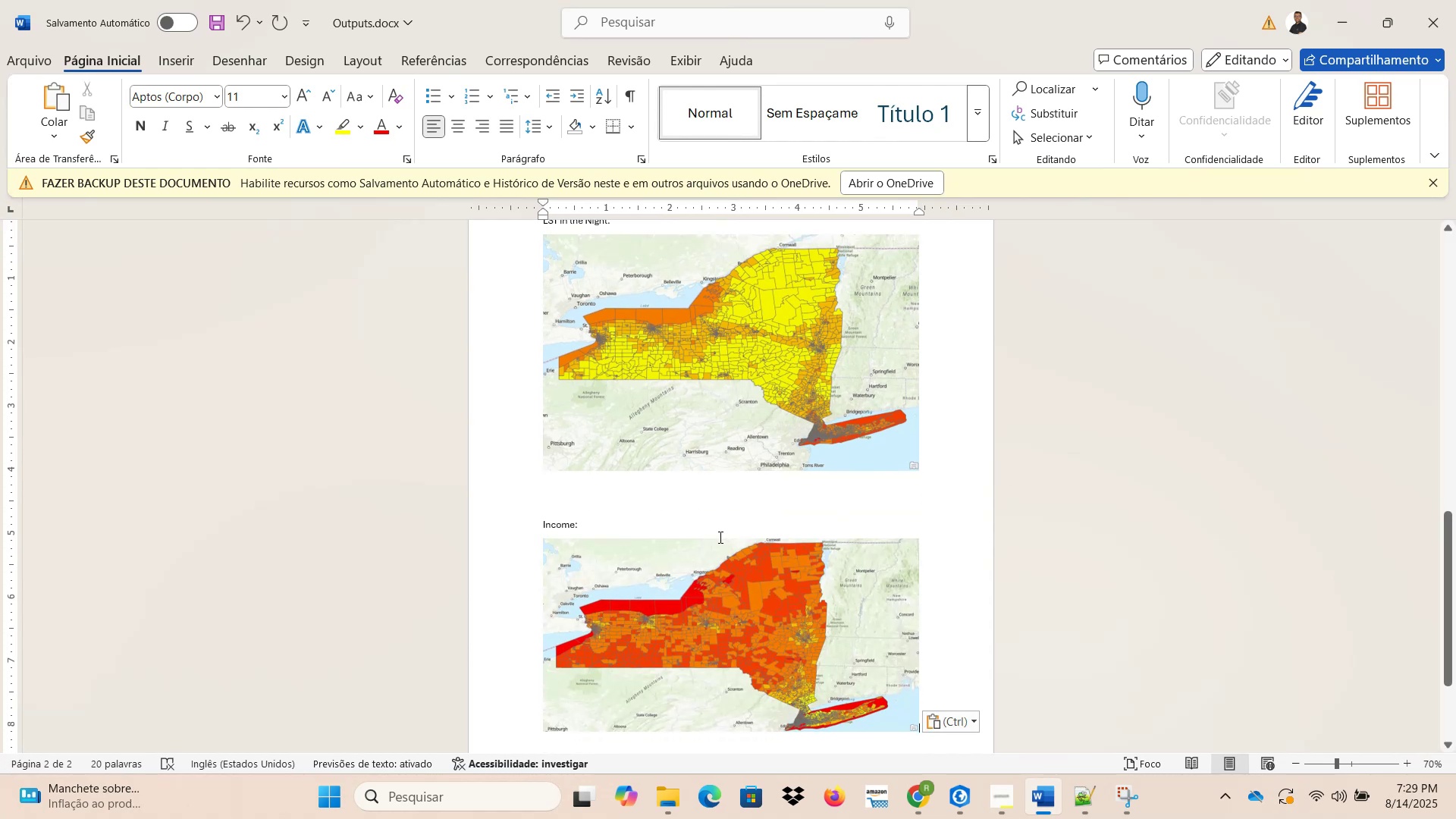 
left_click([681, 524])
 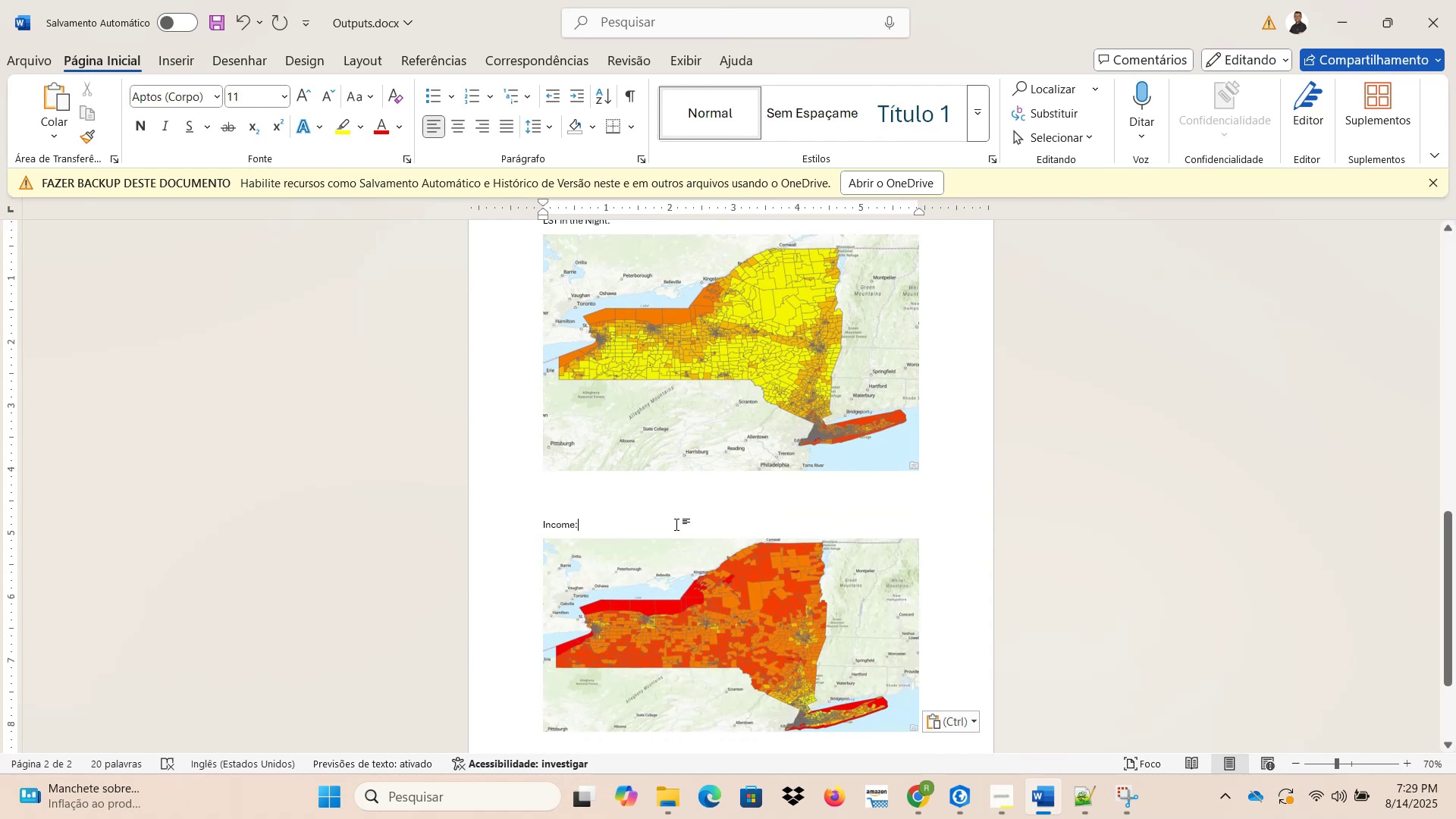 
key(NumpadEnter)
 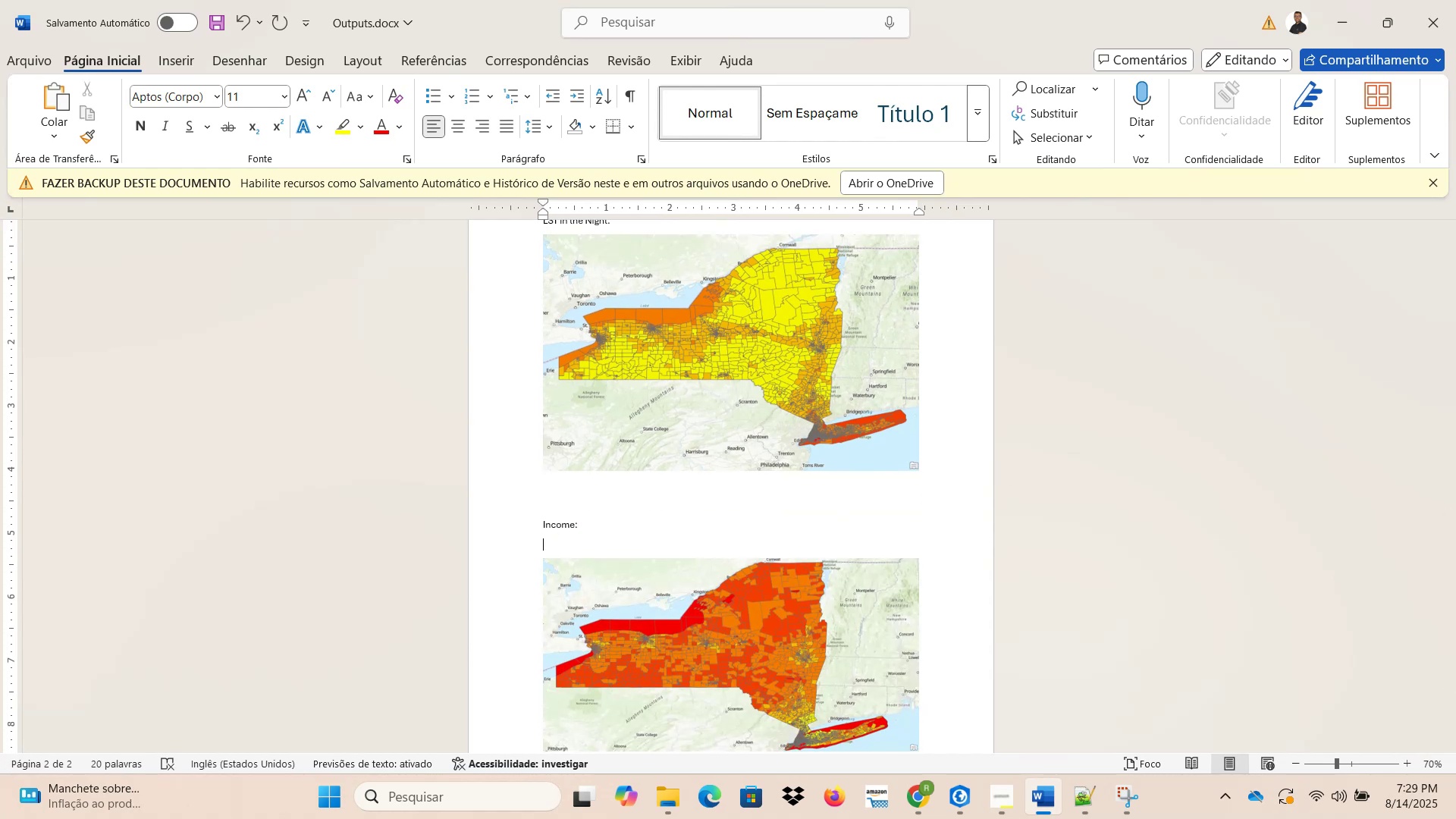 
hold_key(key=ShiftLeft, duration=0.51)
 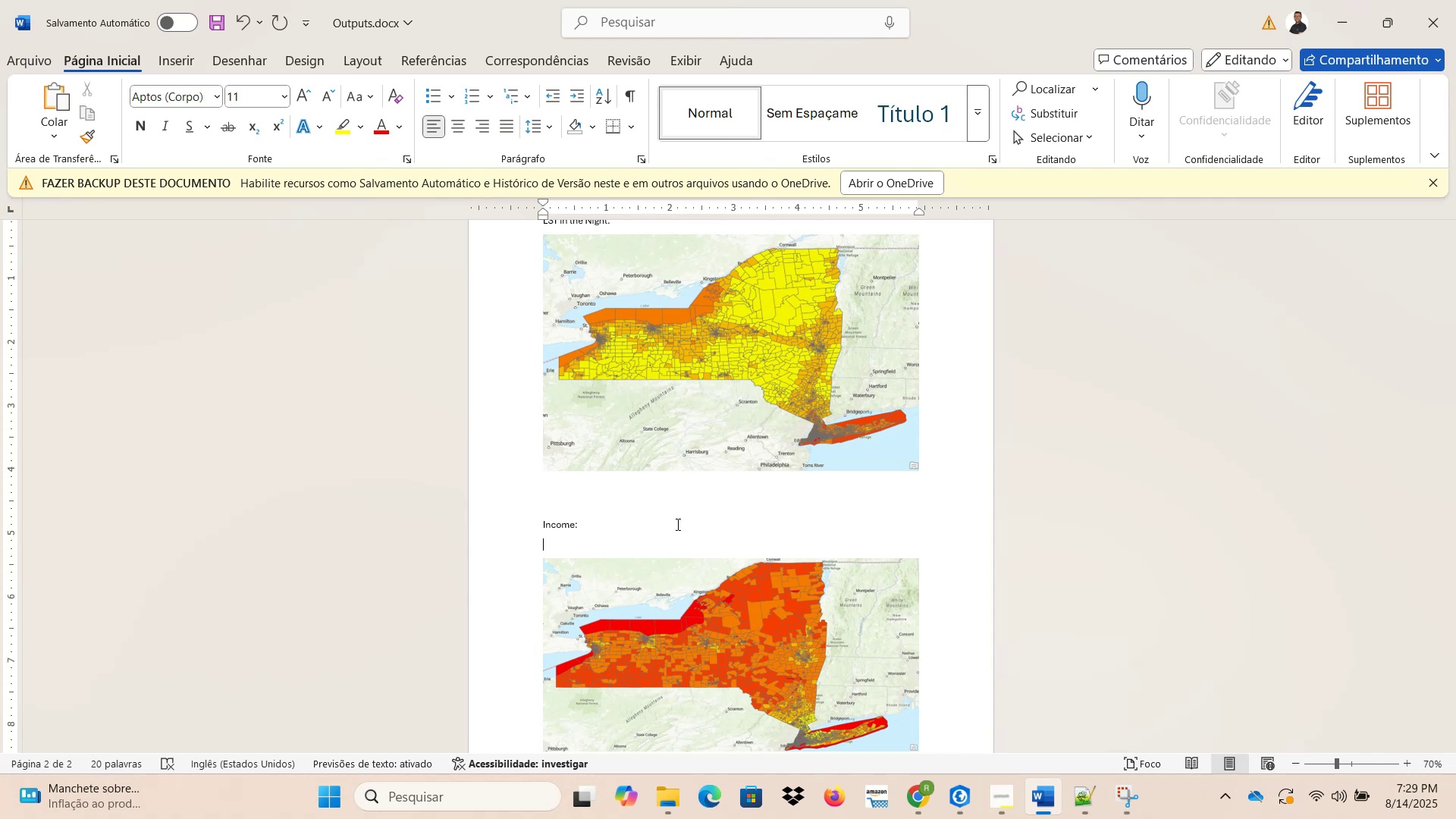 
type(Heat? Hiht)
key(Backspace)
key(Backspace)
key(Backspace)
type(igh income)
 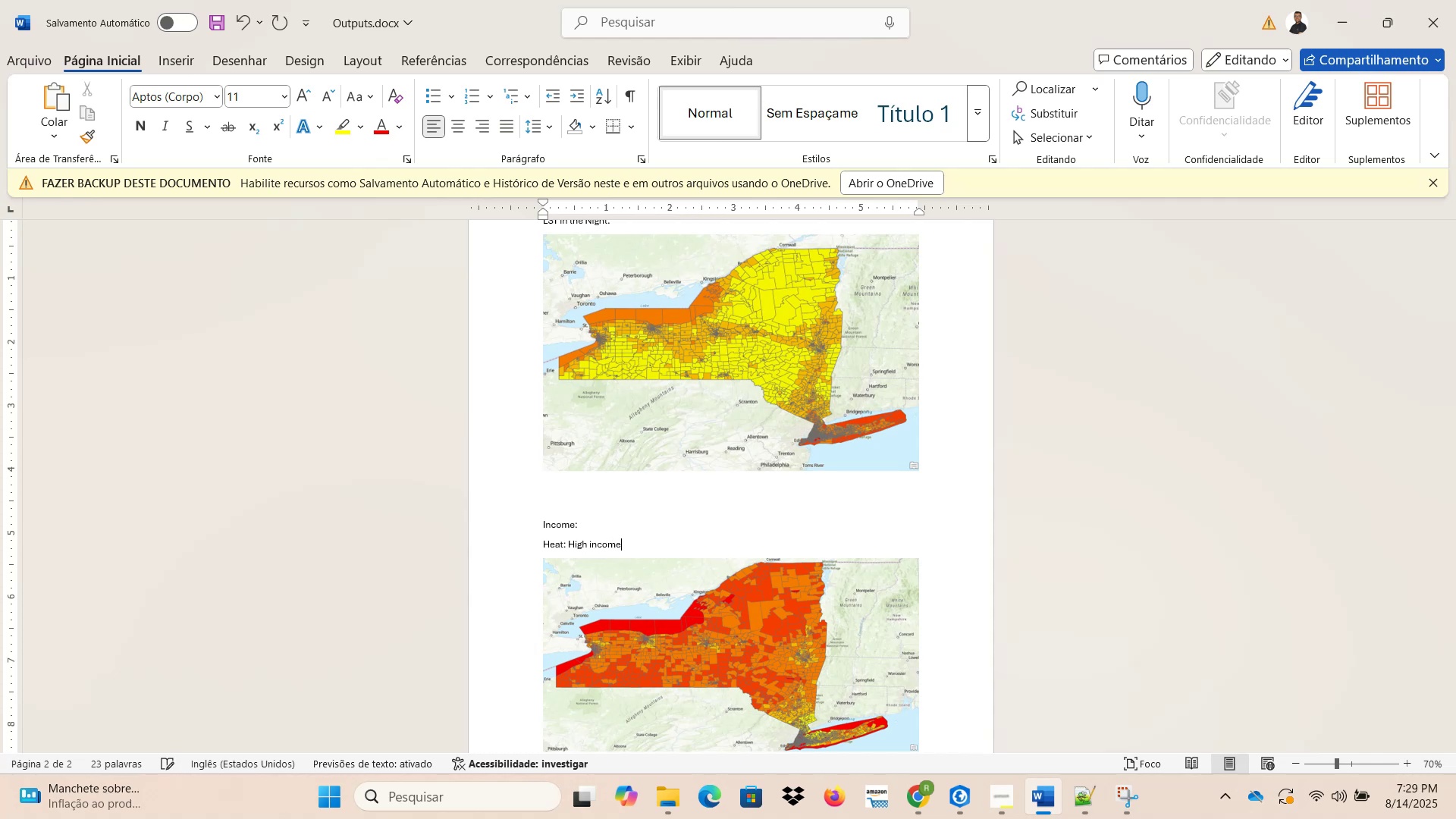 
hold_key(key=ControlLeft, duration=0.43)
scroll: coordinate [557, 572], scroll_direction: up, amount: 5.0
 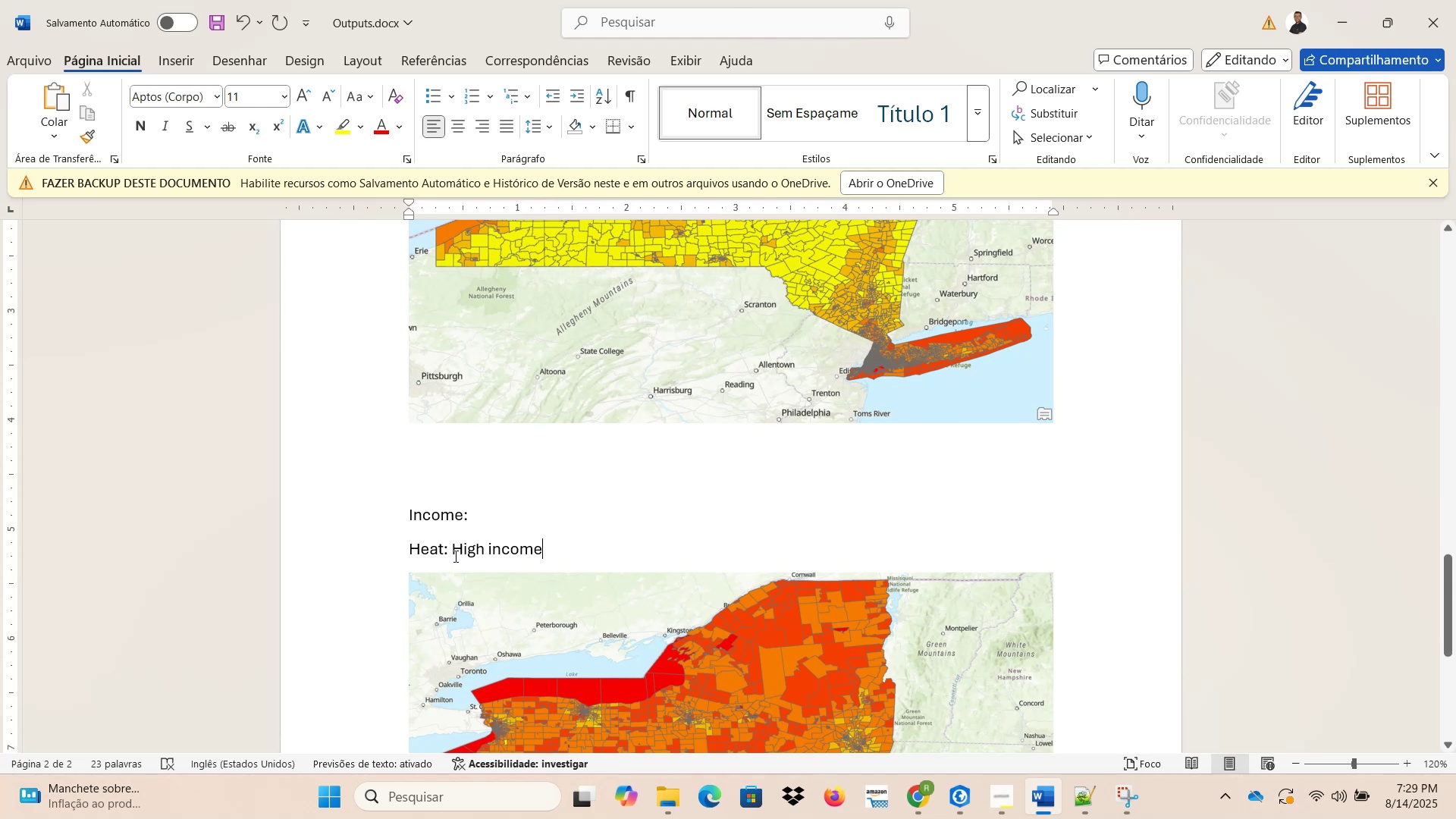 
left_click([441, 550])
 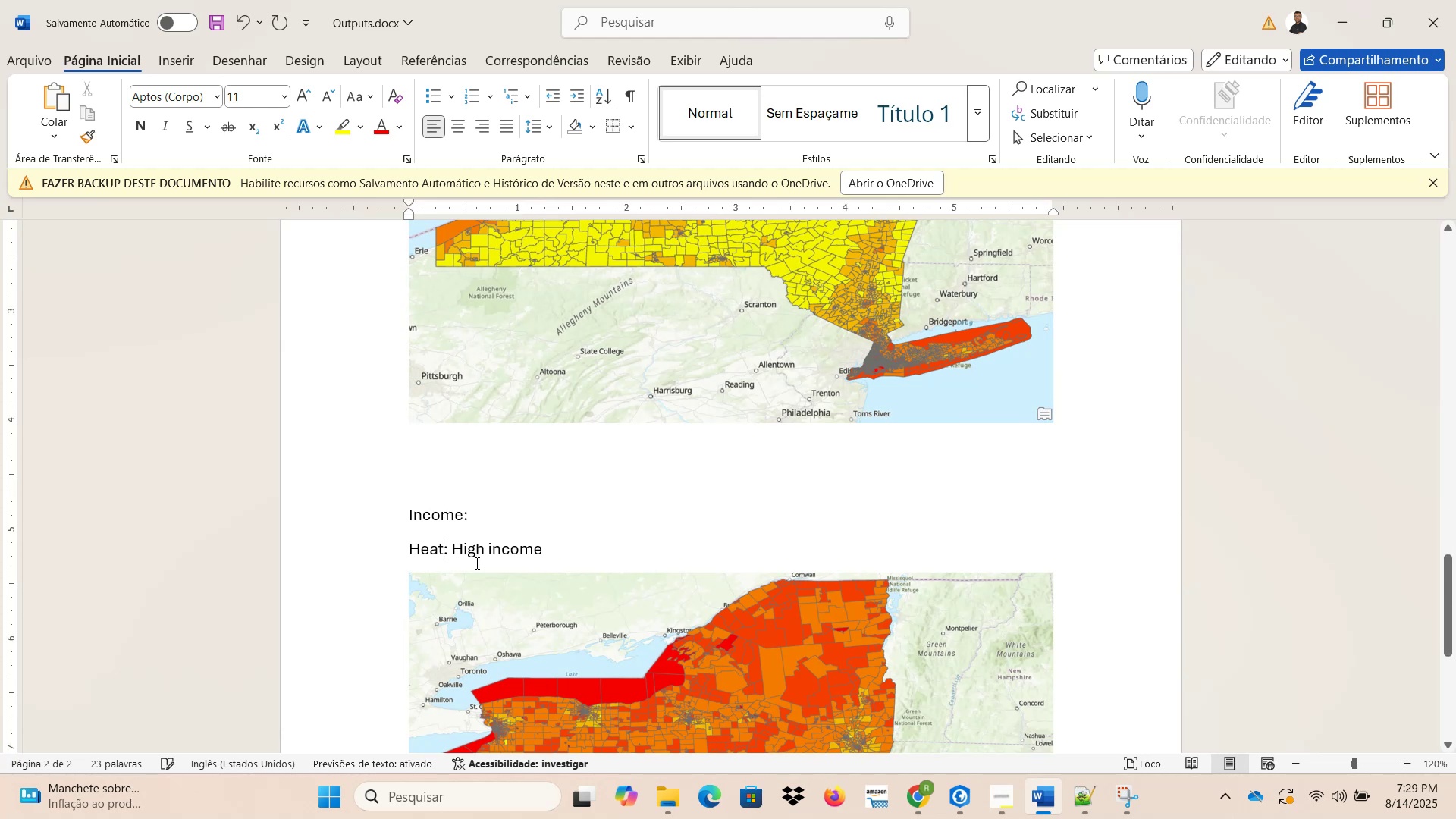 
type( color)
 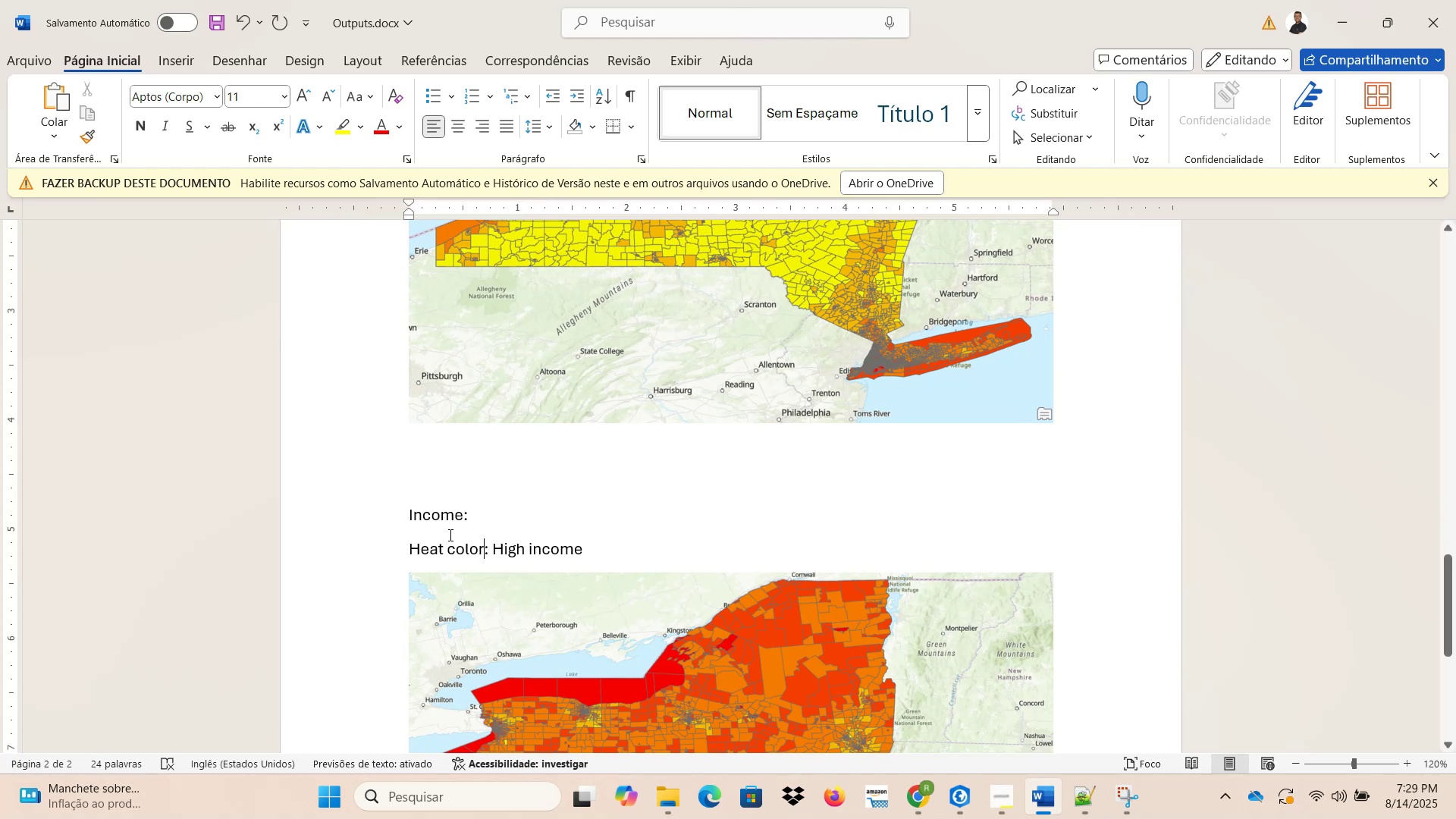 
scroll: coordinate [490, 529], scroll_direction: down, amount: 7.0
 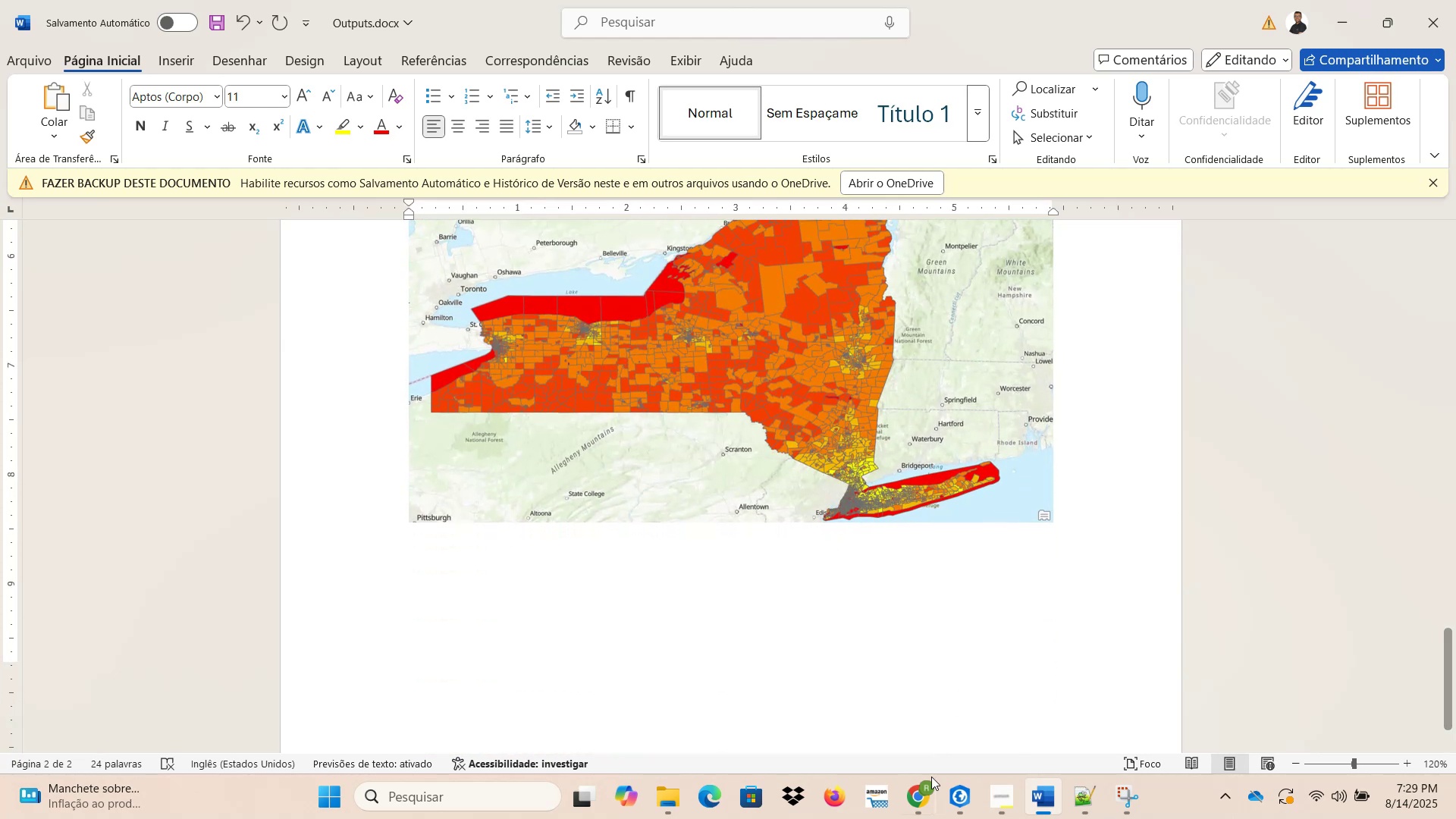 
scroll: coordinate [813, 701], scroll_direction: up, amount: 5.0
 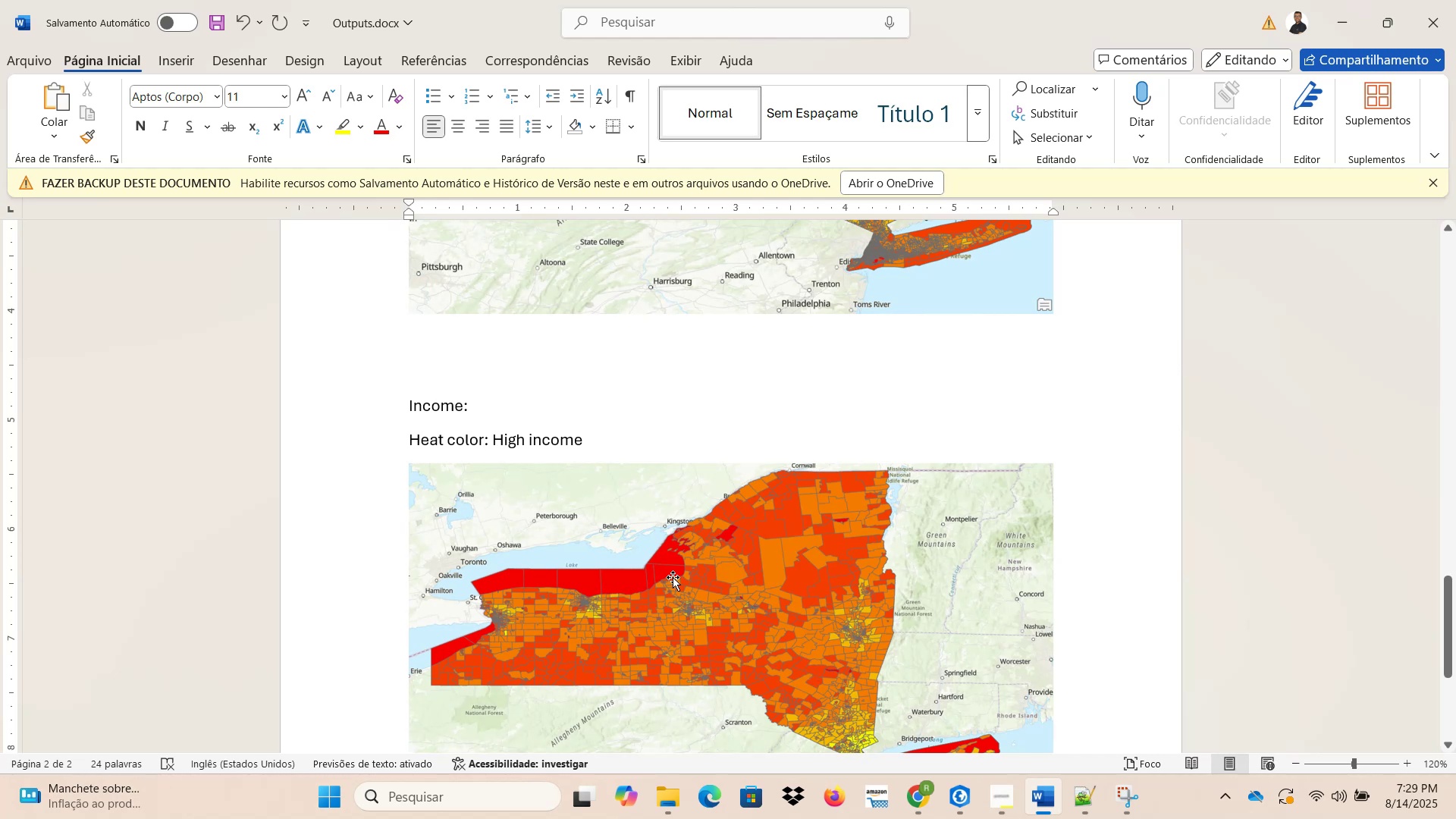 
left_click([920, 796])
 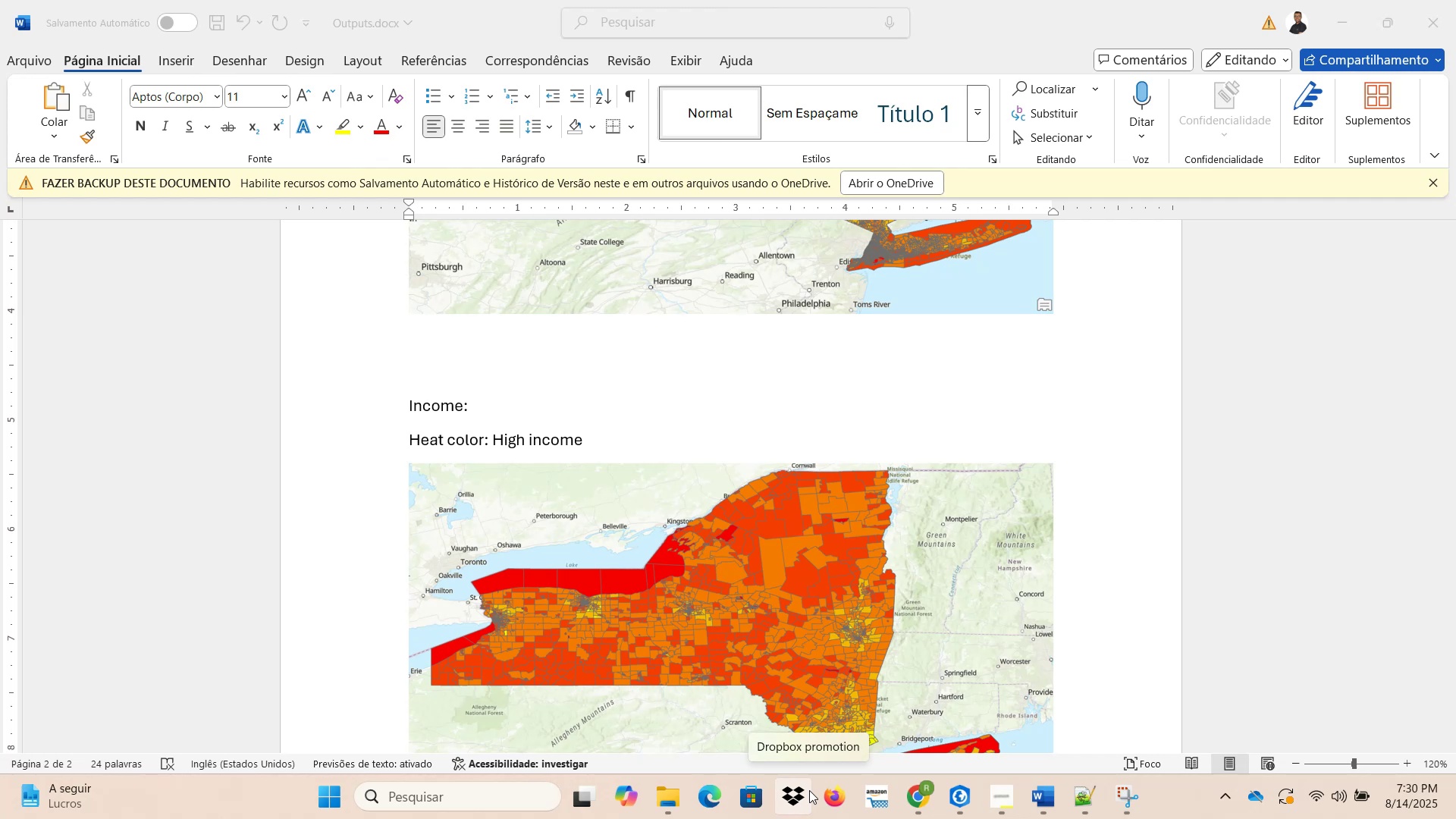 
wait(24.04)
 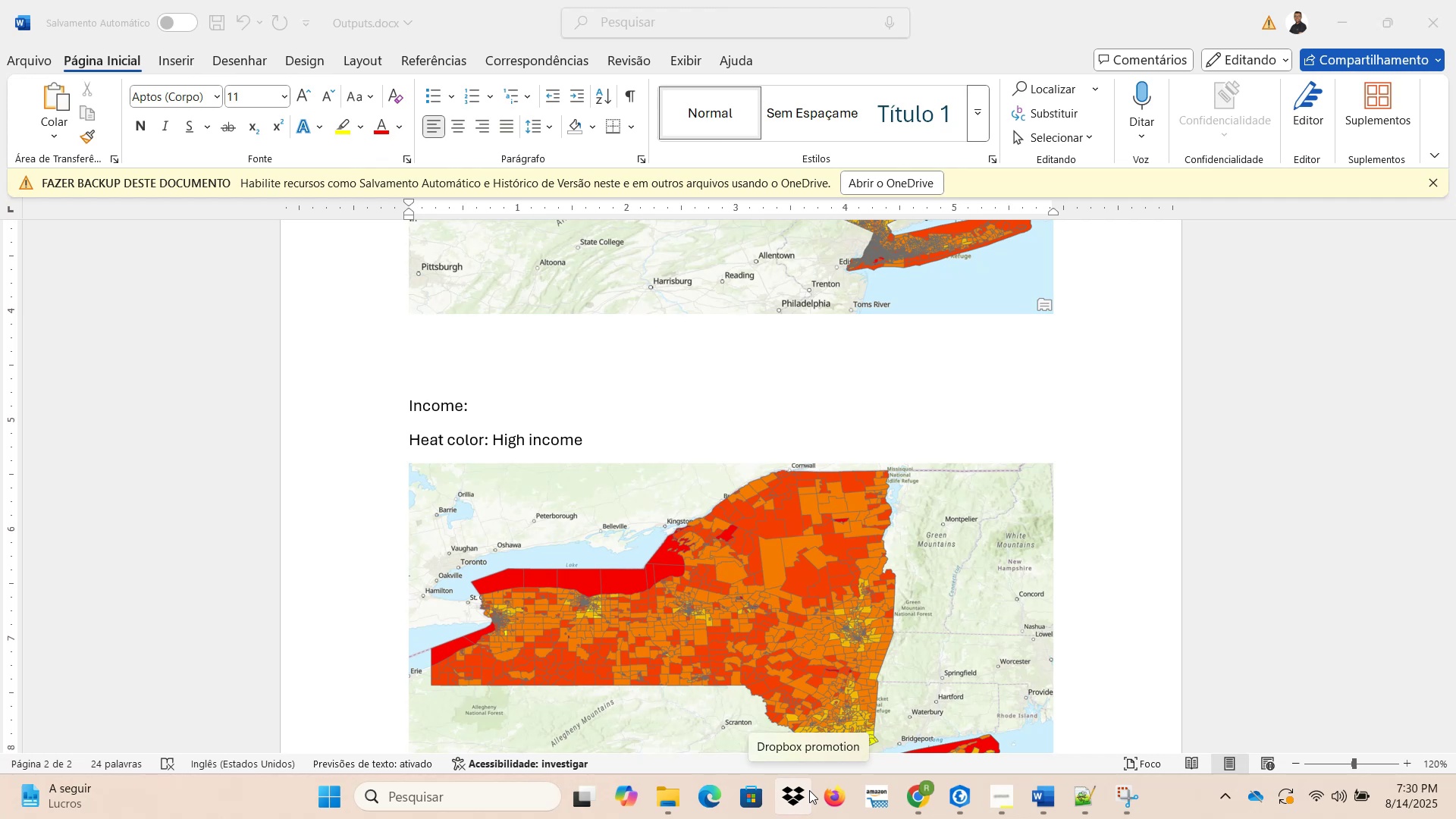 
left_click([923, 802])
 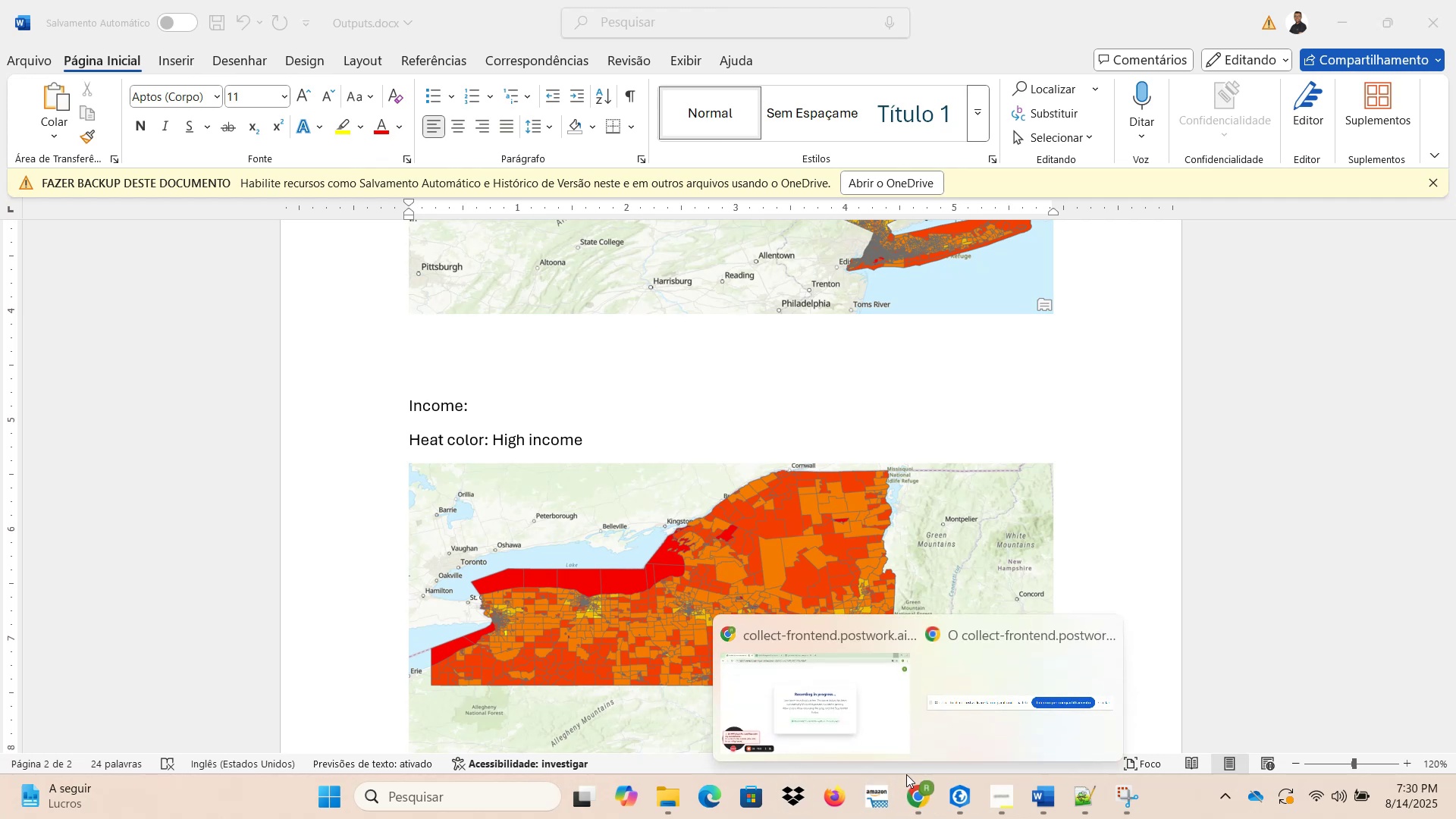 
left_click([857, 713])
 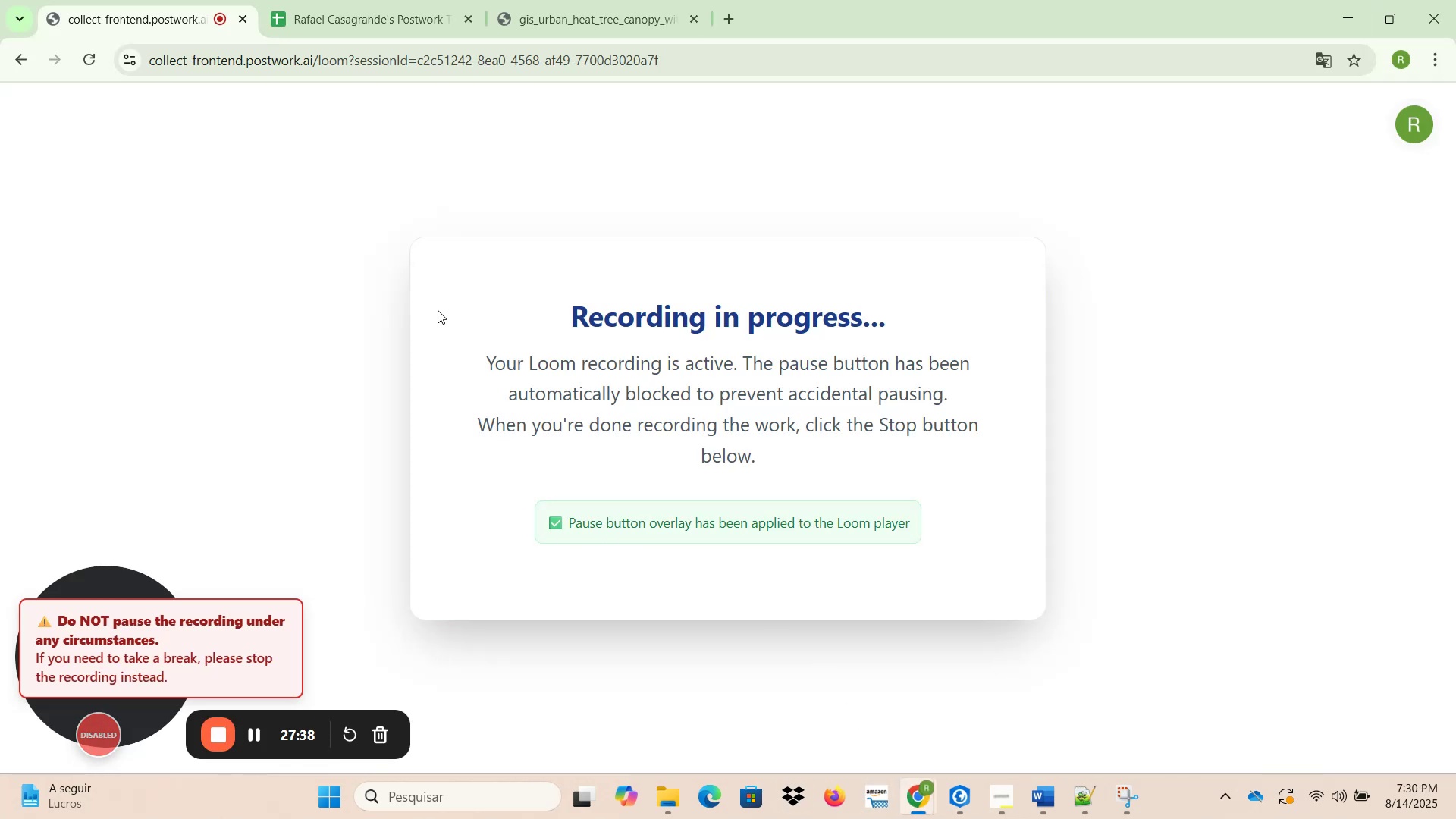 
left_click([568, 17])
 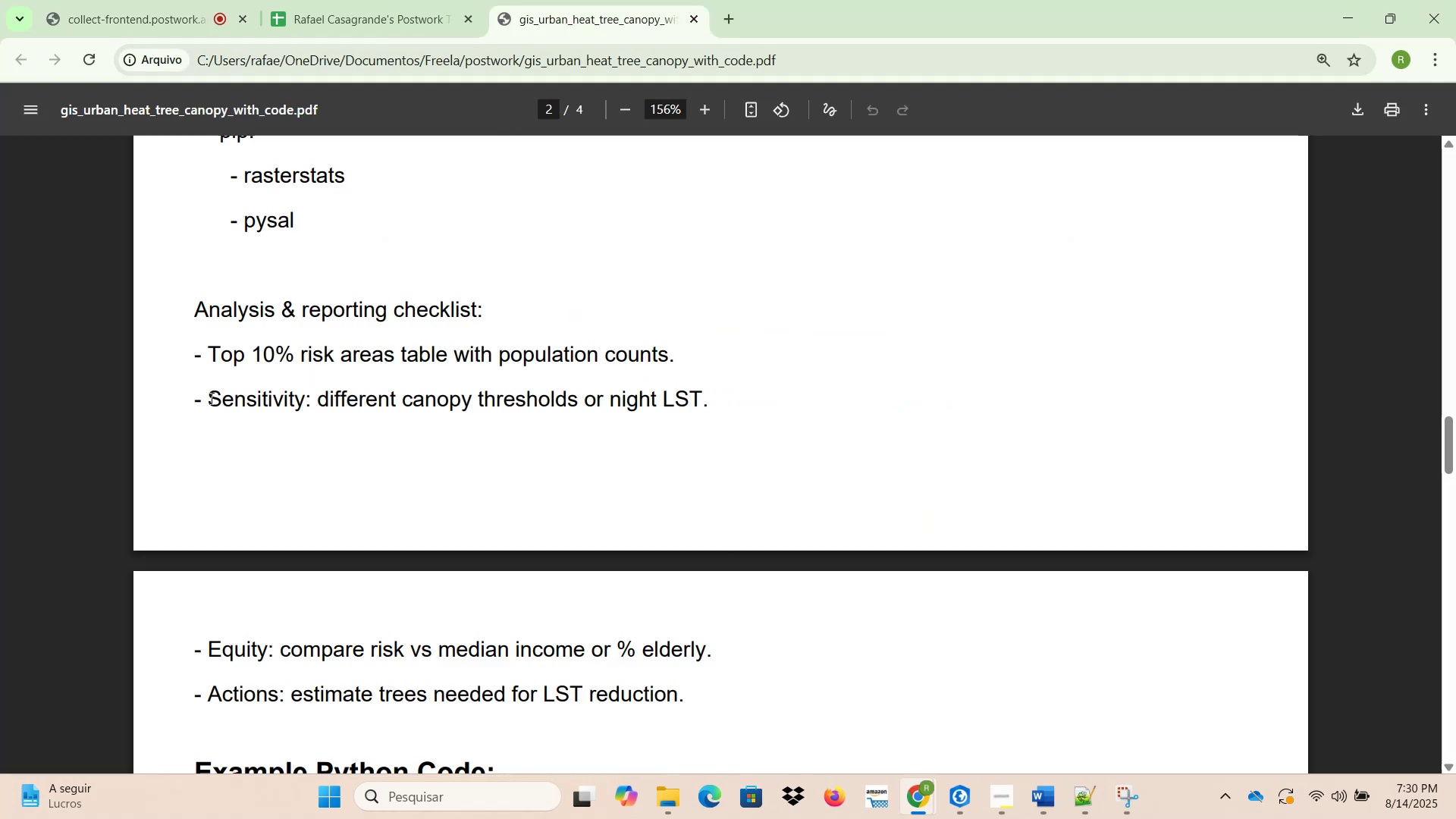 
left_click_drag(start_coordinate=[208, 647], to_coordinate=[731, 647])
 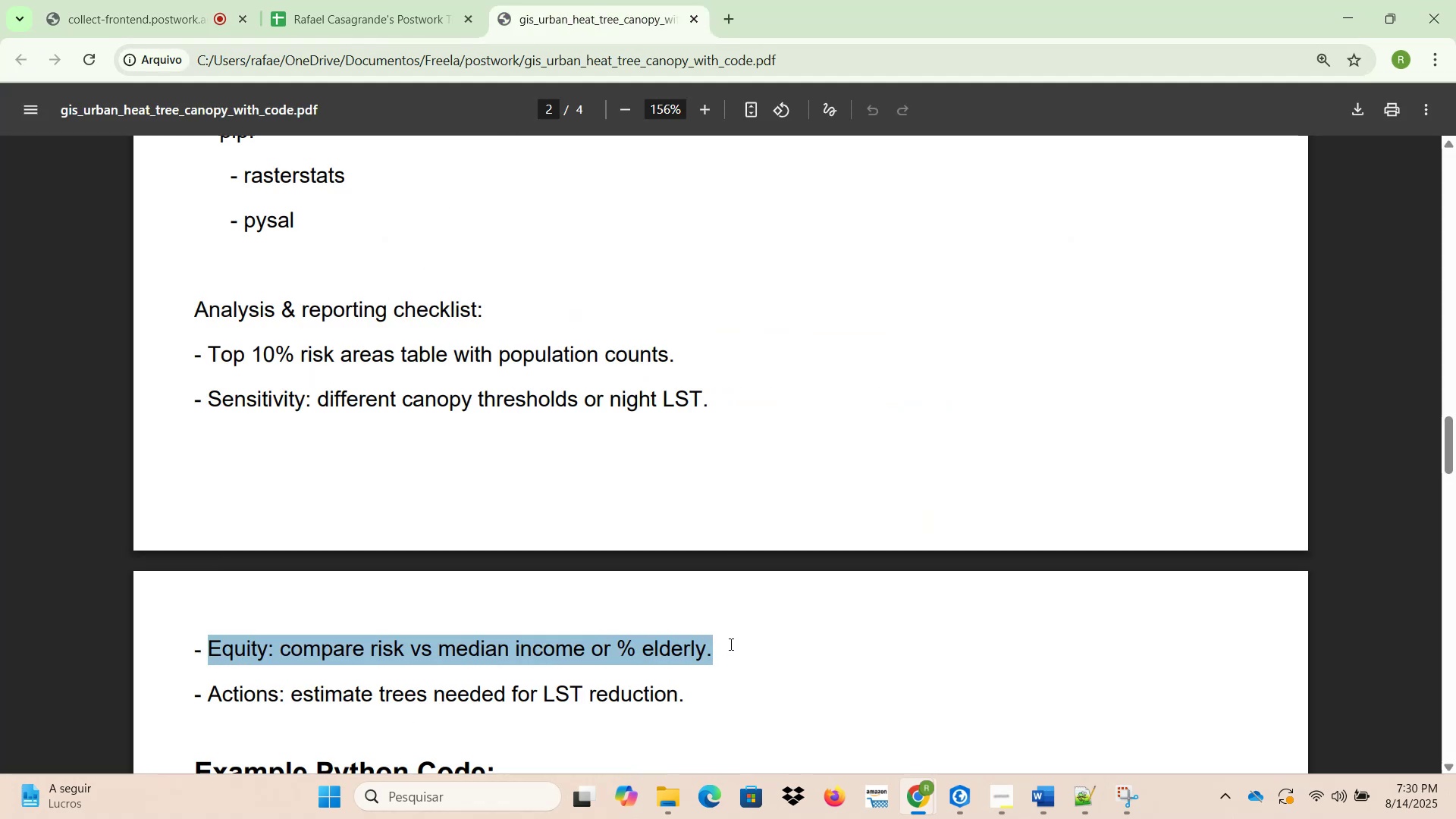 
key(Control+ControlLeft)
 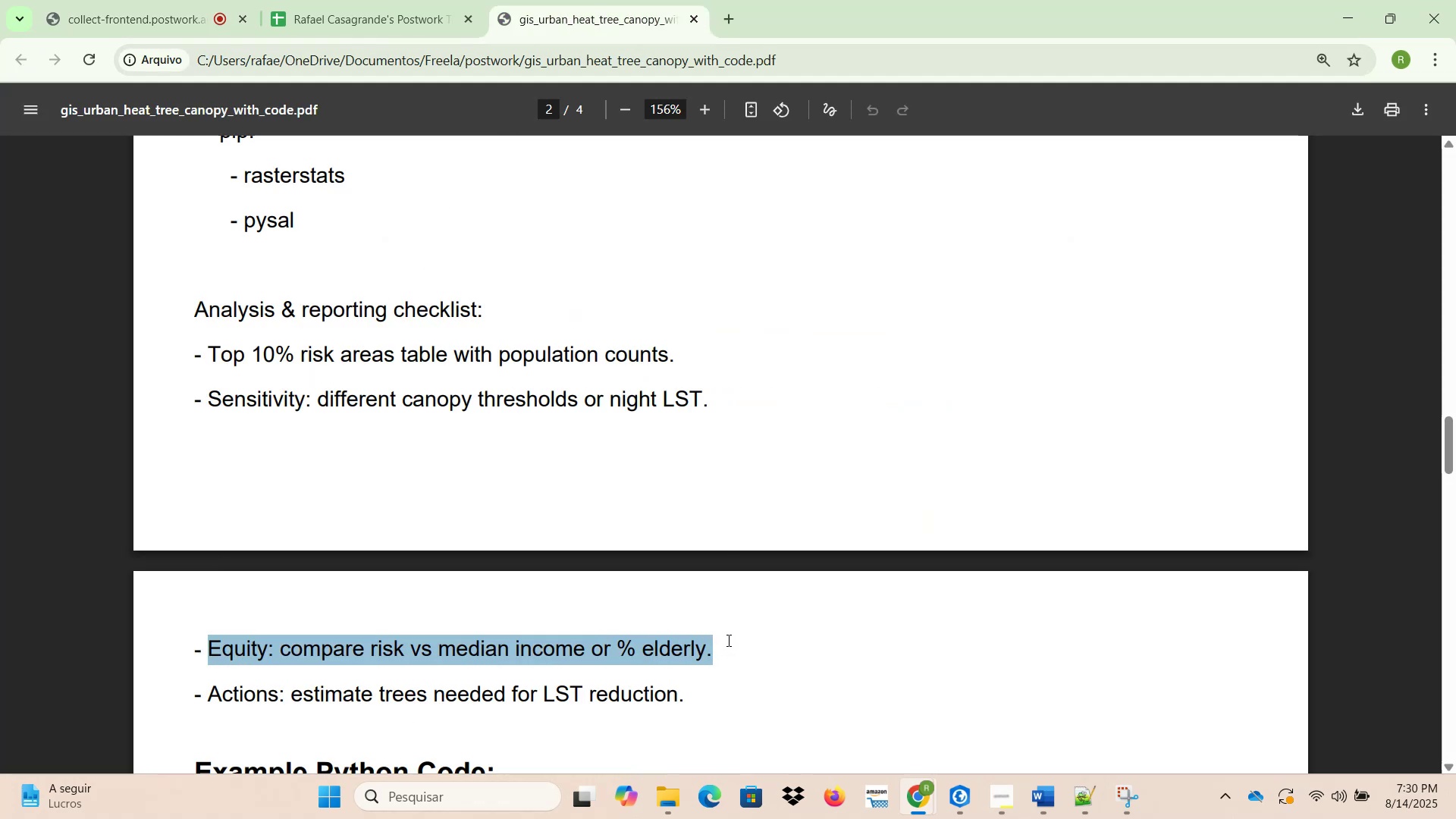 
key(Control+C)
 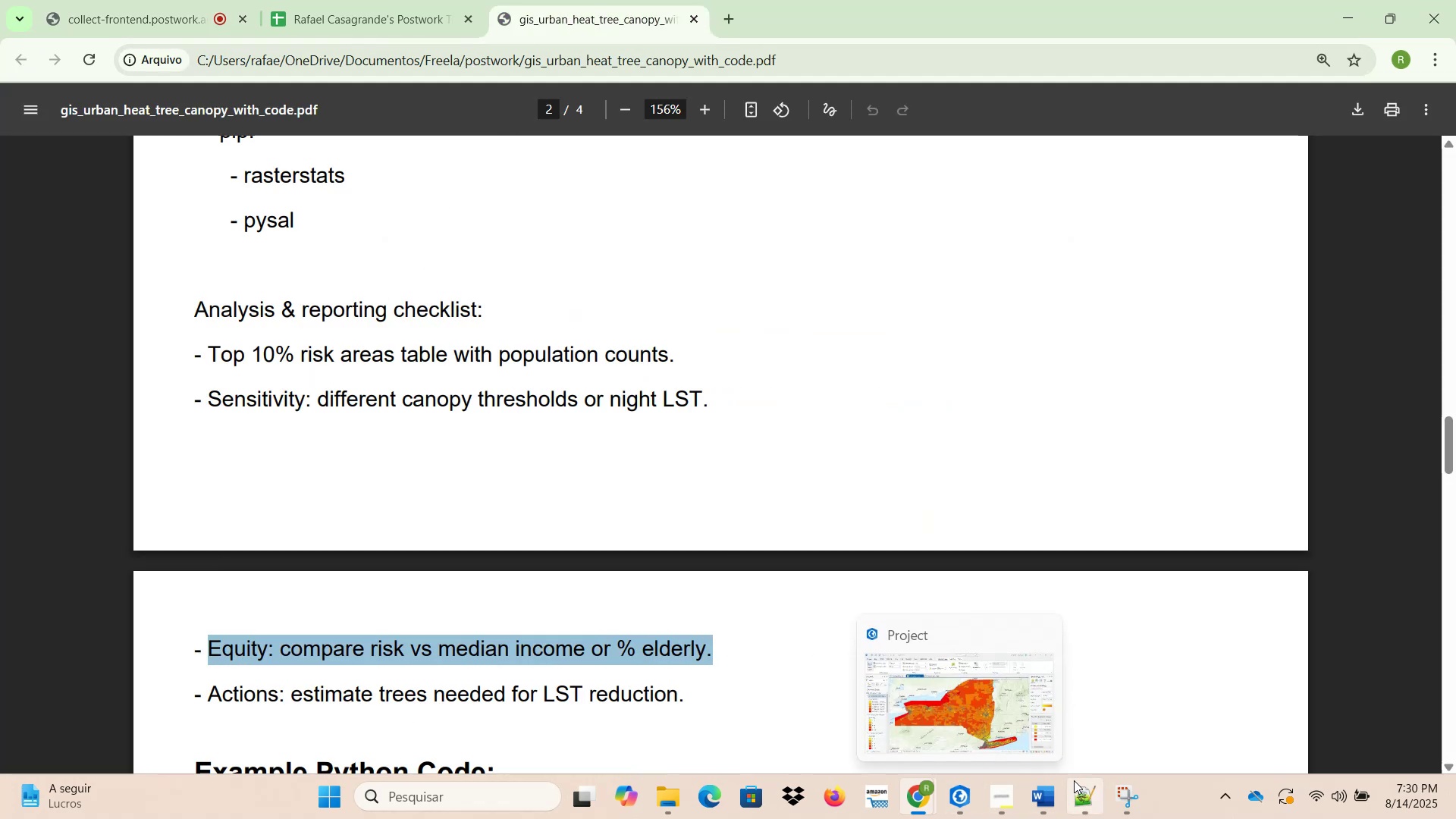 
left_click([1049, 792])
 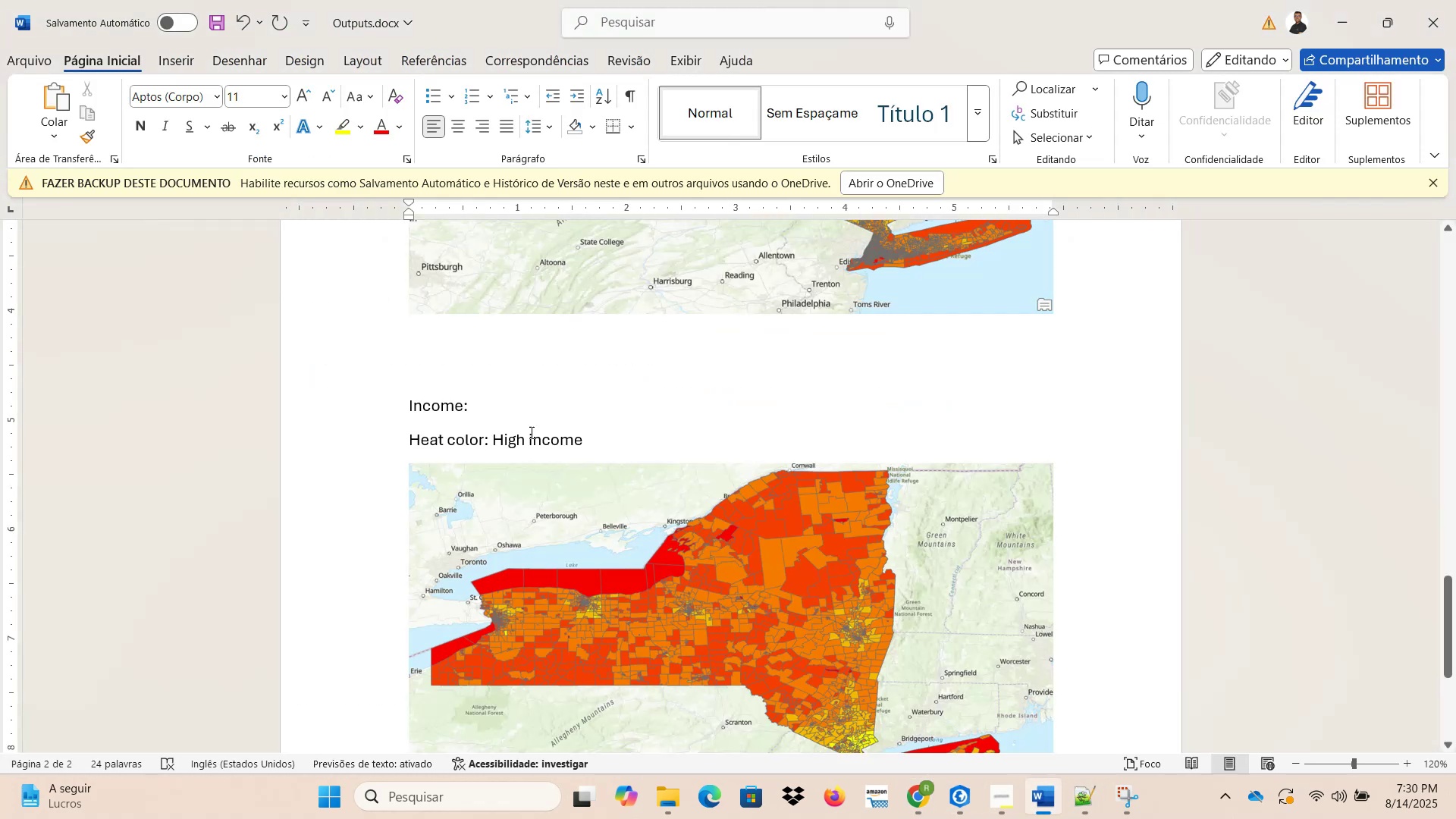 
left_click([514, 393])
 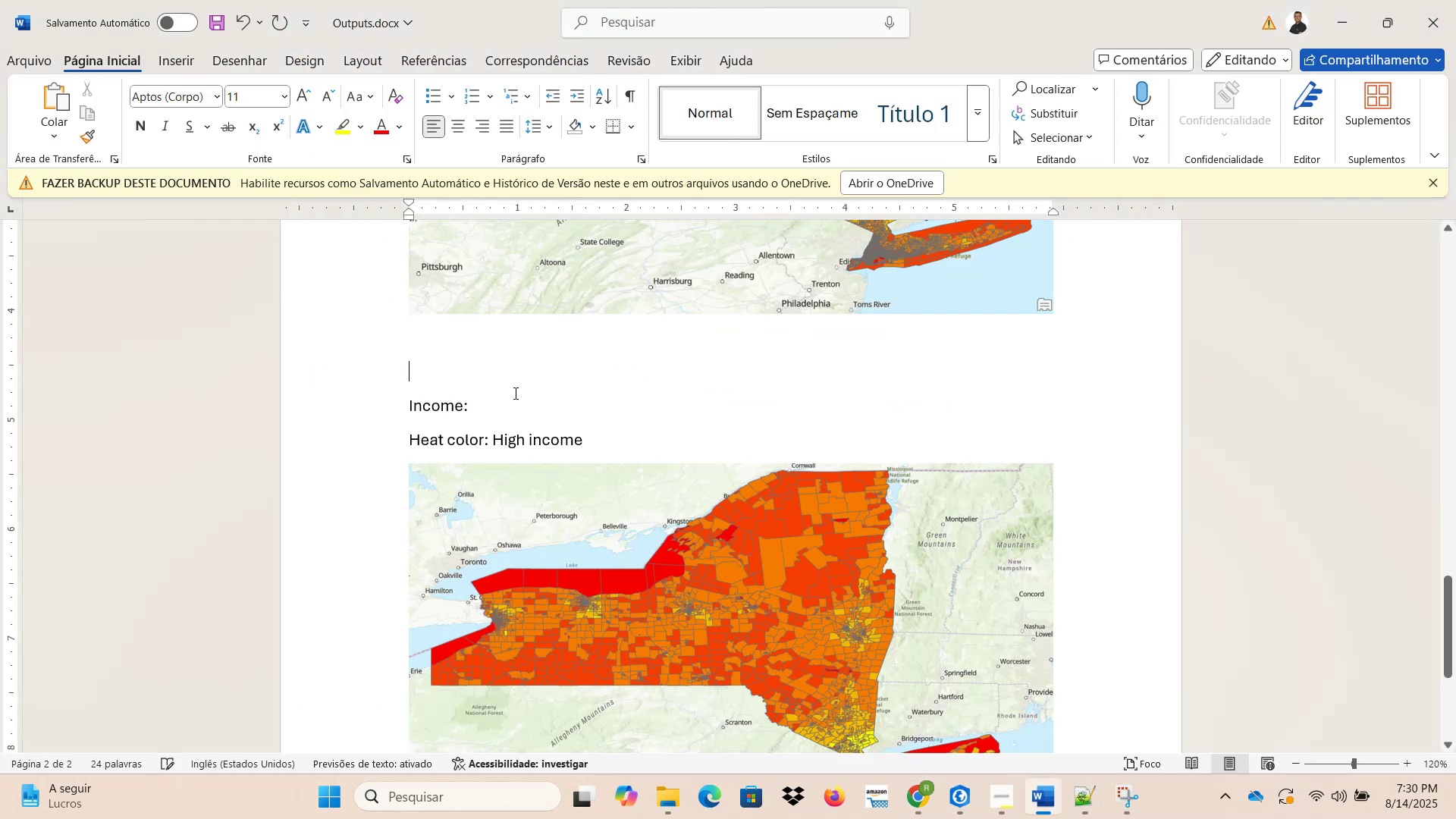 
key(Control+ControlLeft)
 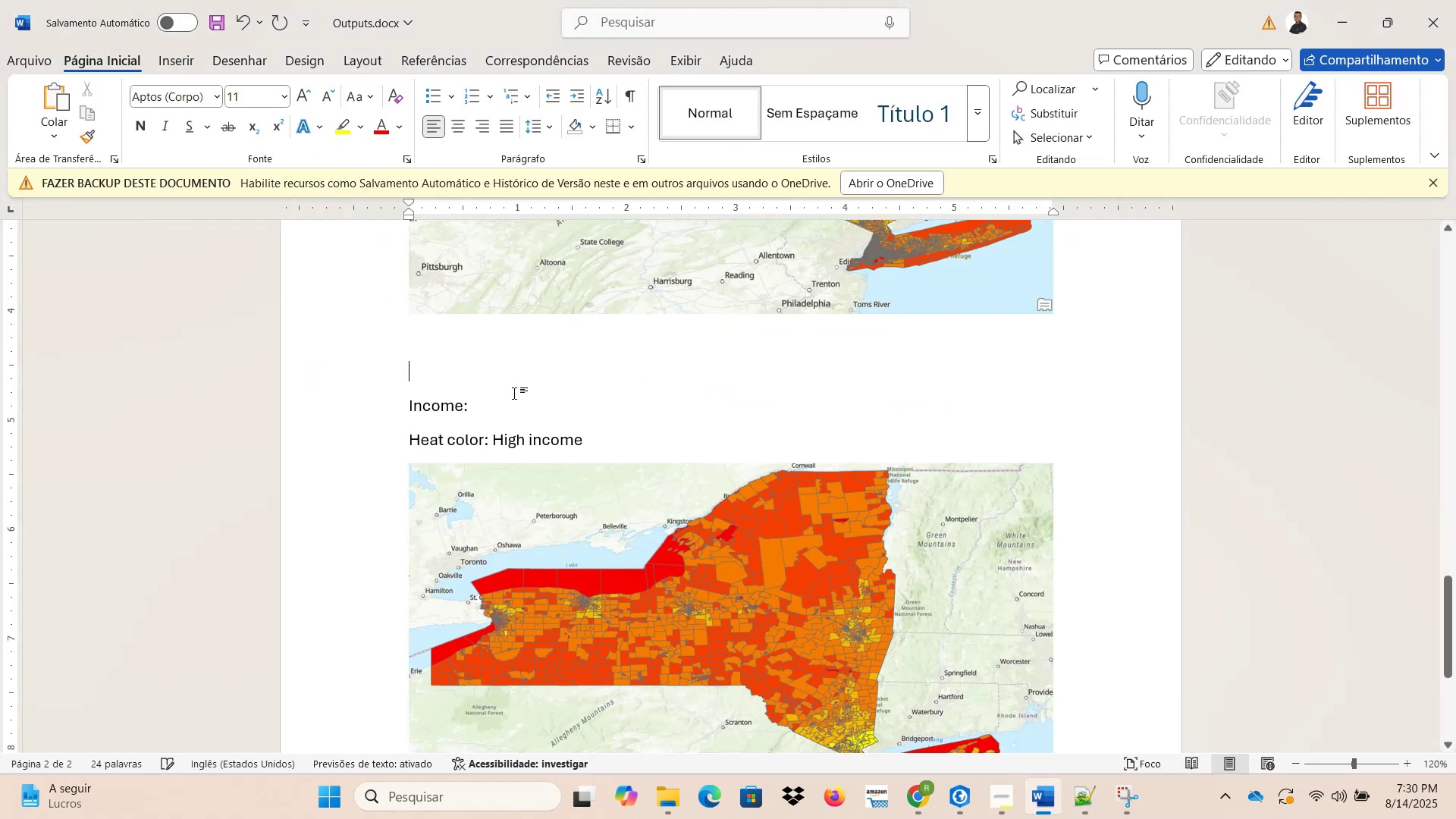 
key(Control+V)
 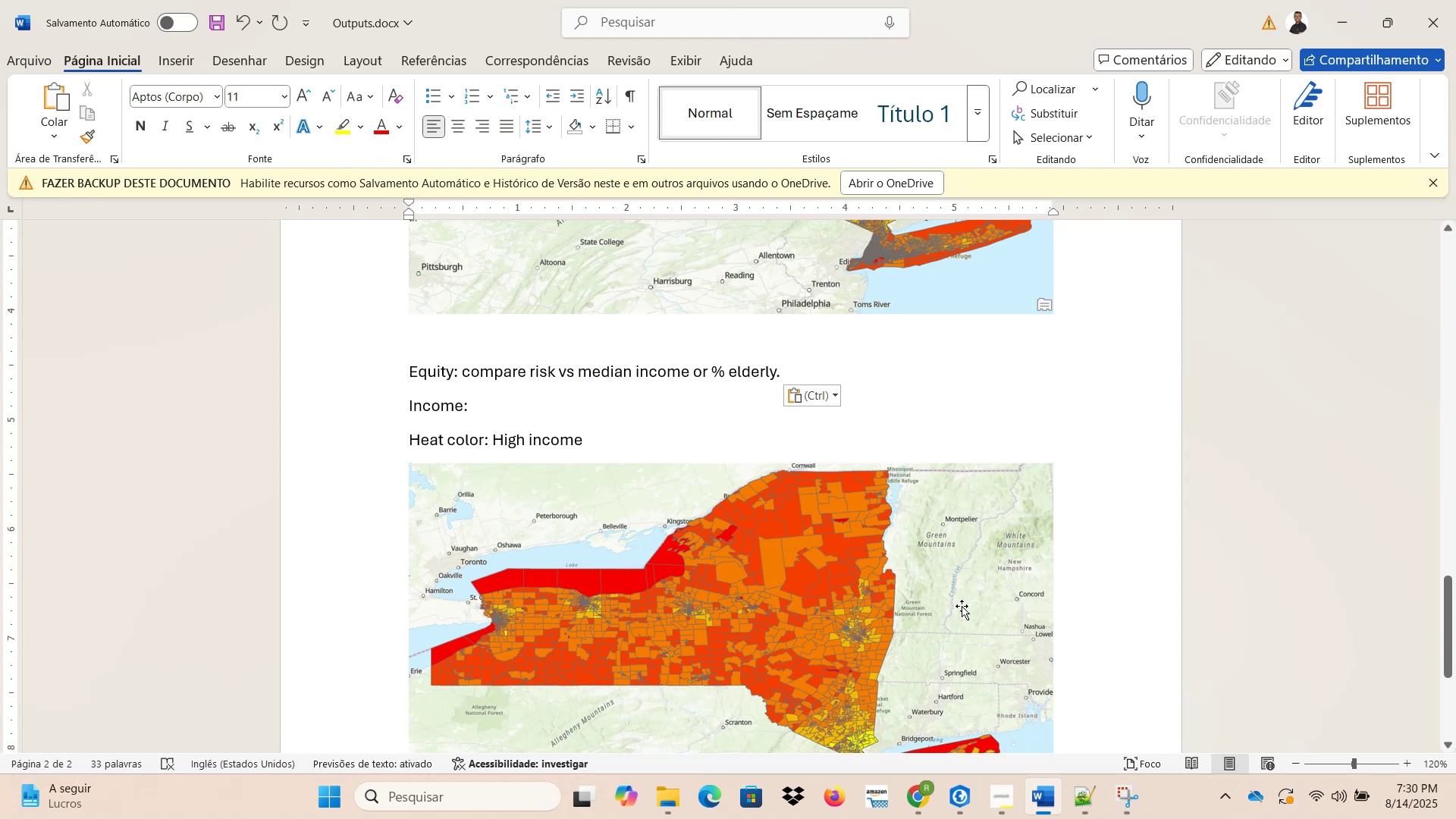 
left_click([962, 802])
 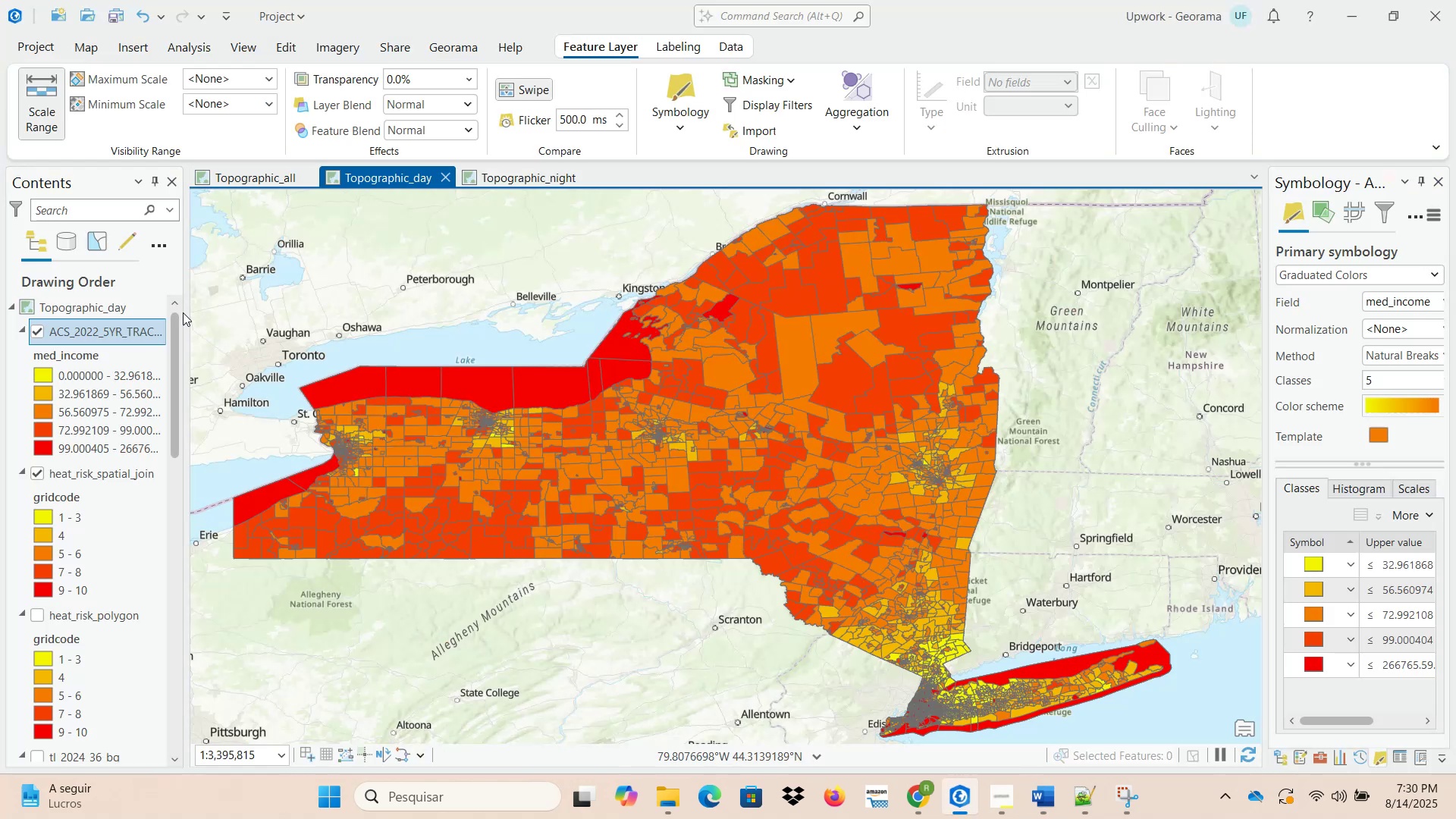 
left_click([36, 336])
 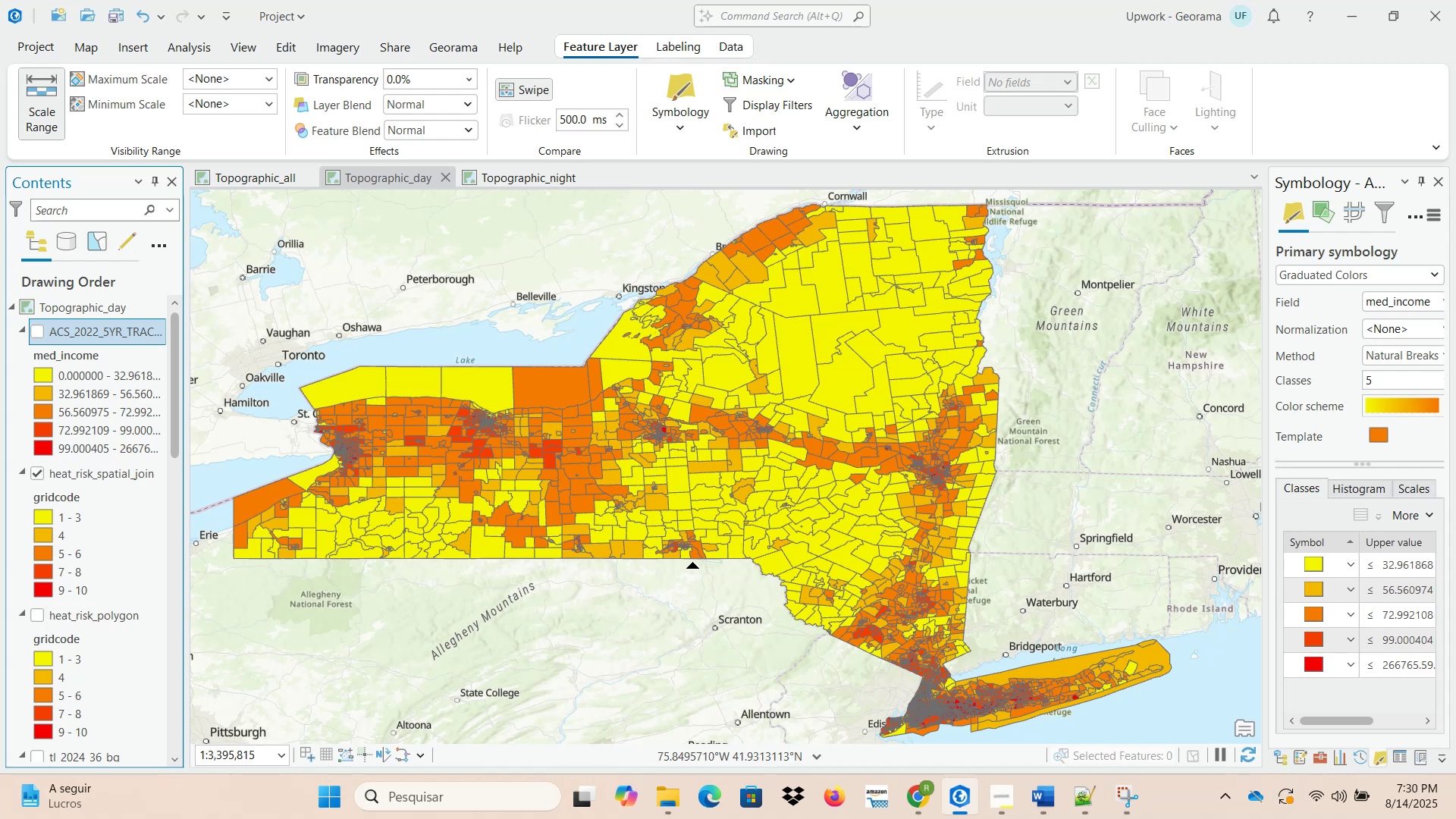 
wait(10.03)
 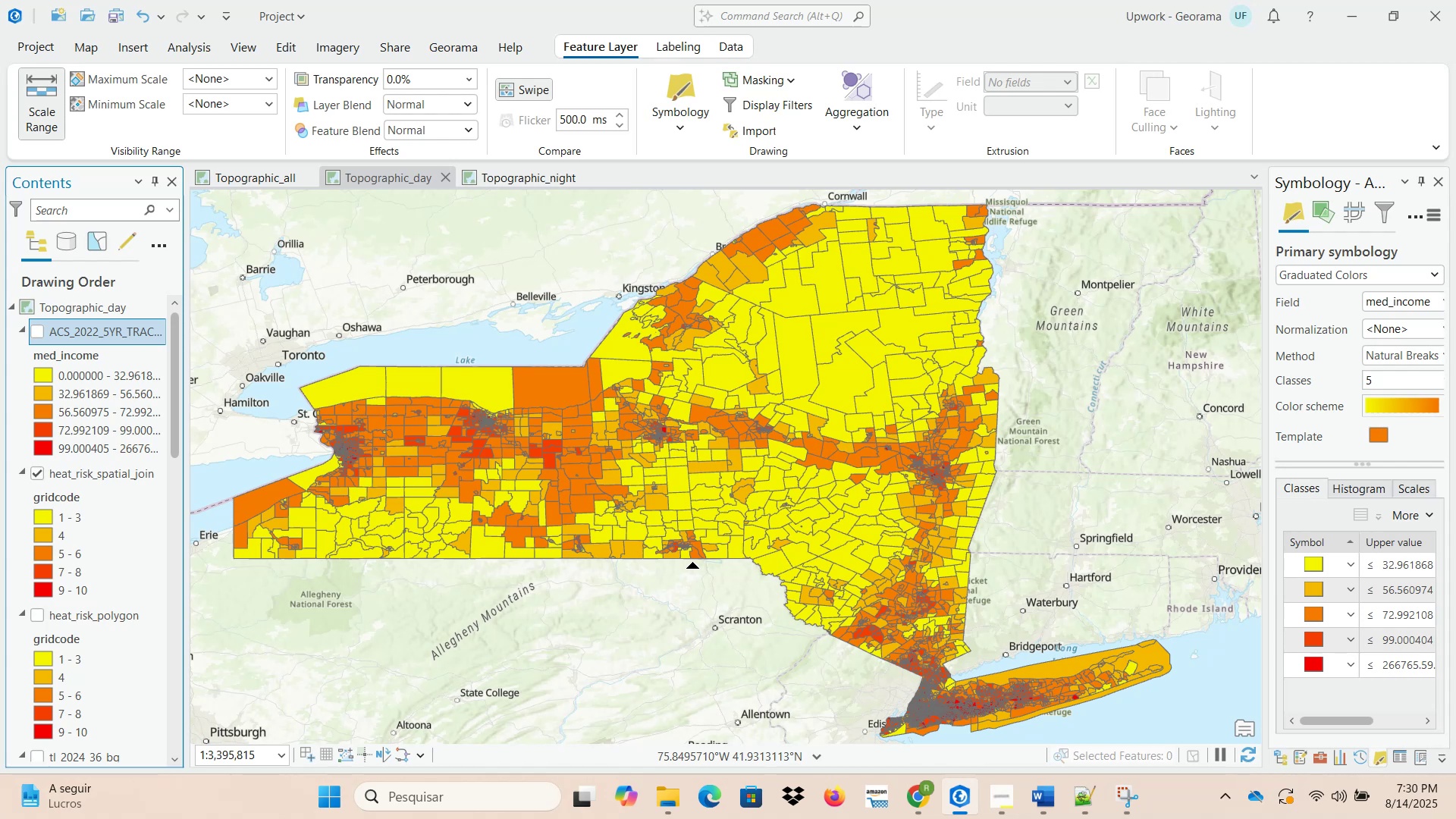 
left_click([1125, 798])
 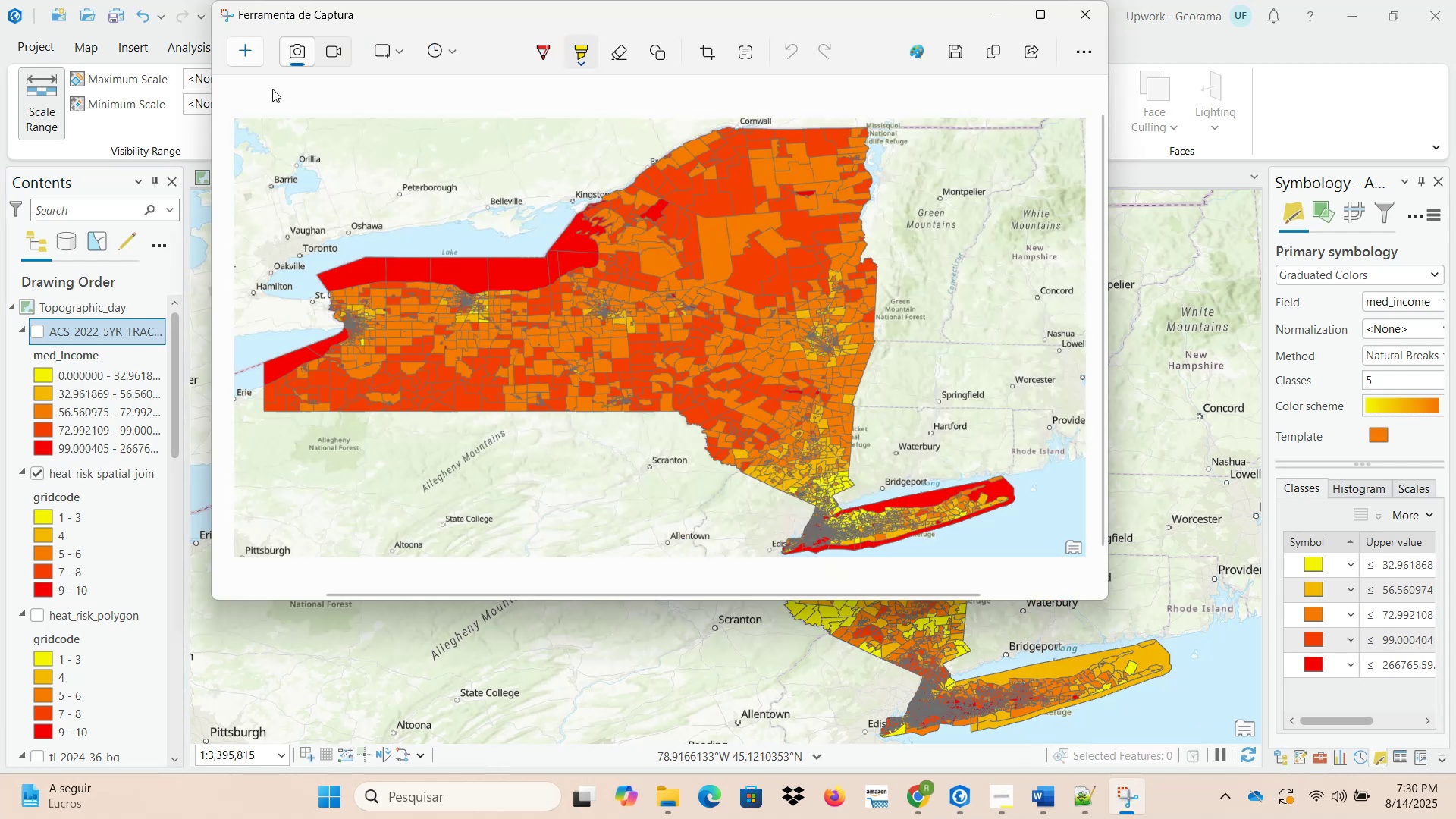 
left_click([246, 51])
 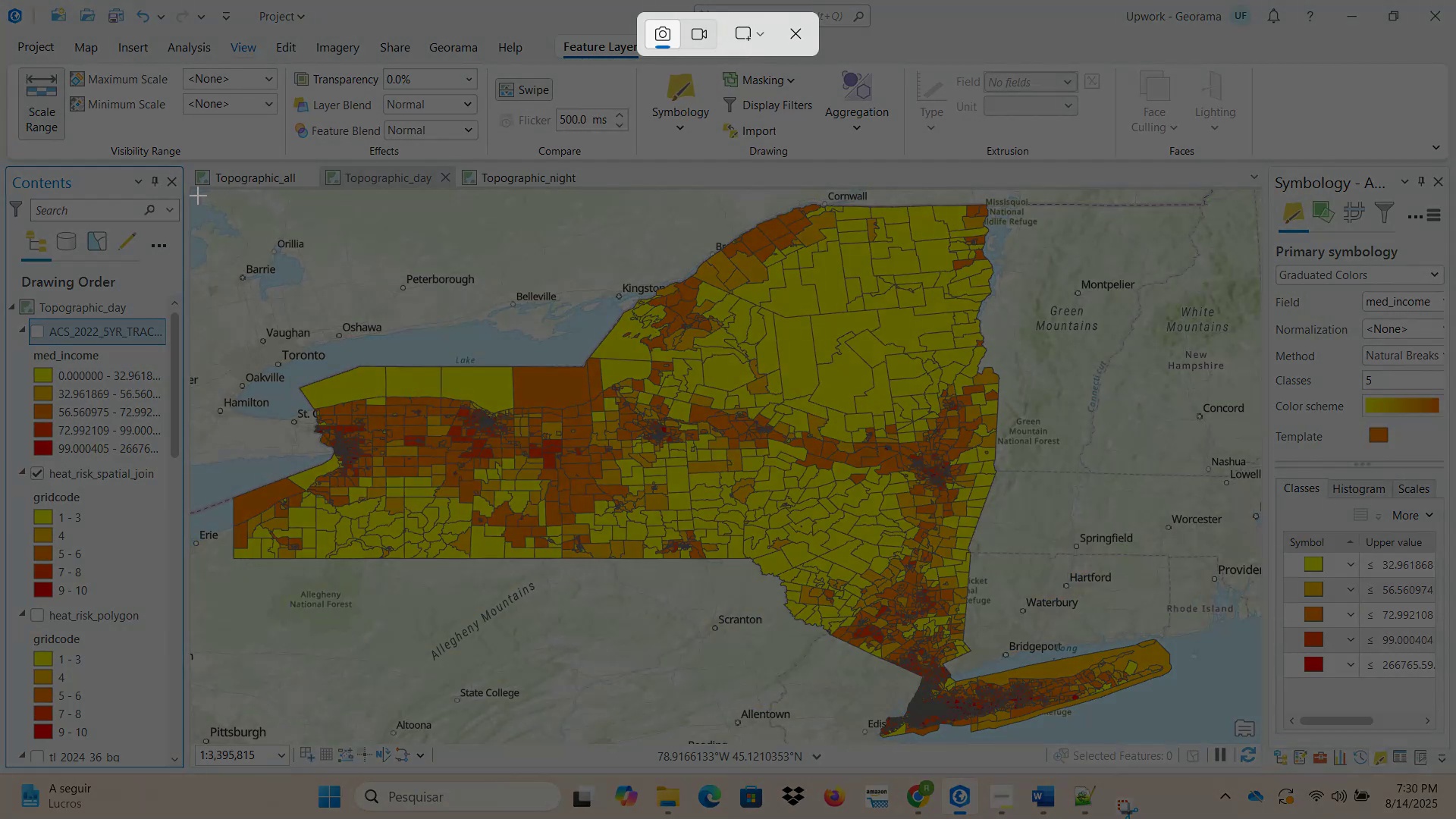 
left_click_drag(start_coordinate=[196, 191], to_coordinate=[1260, 739])
 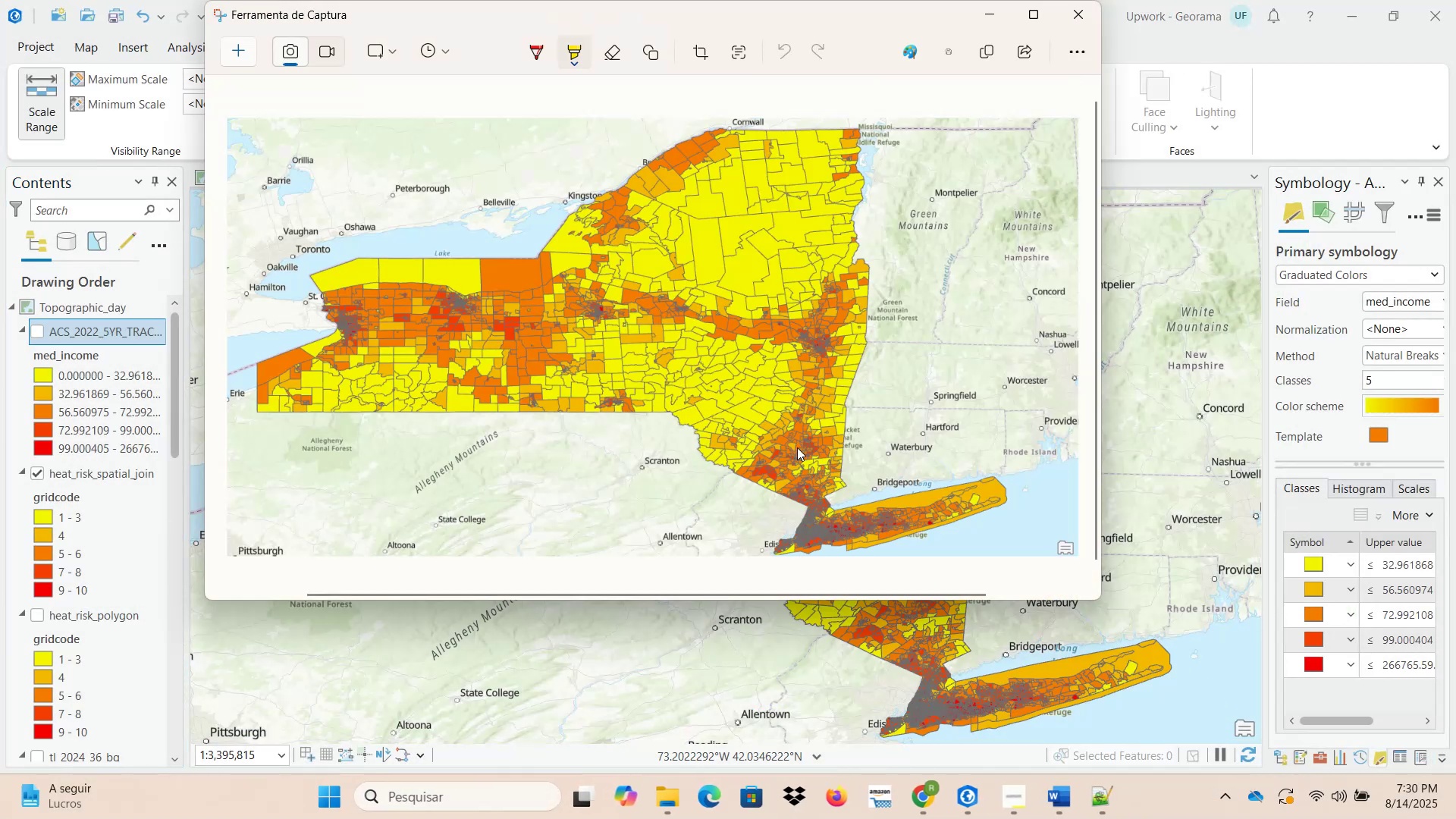 
right_click([595, 328])
 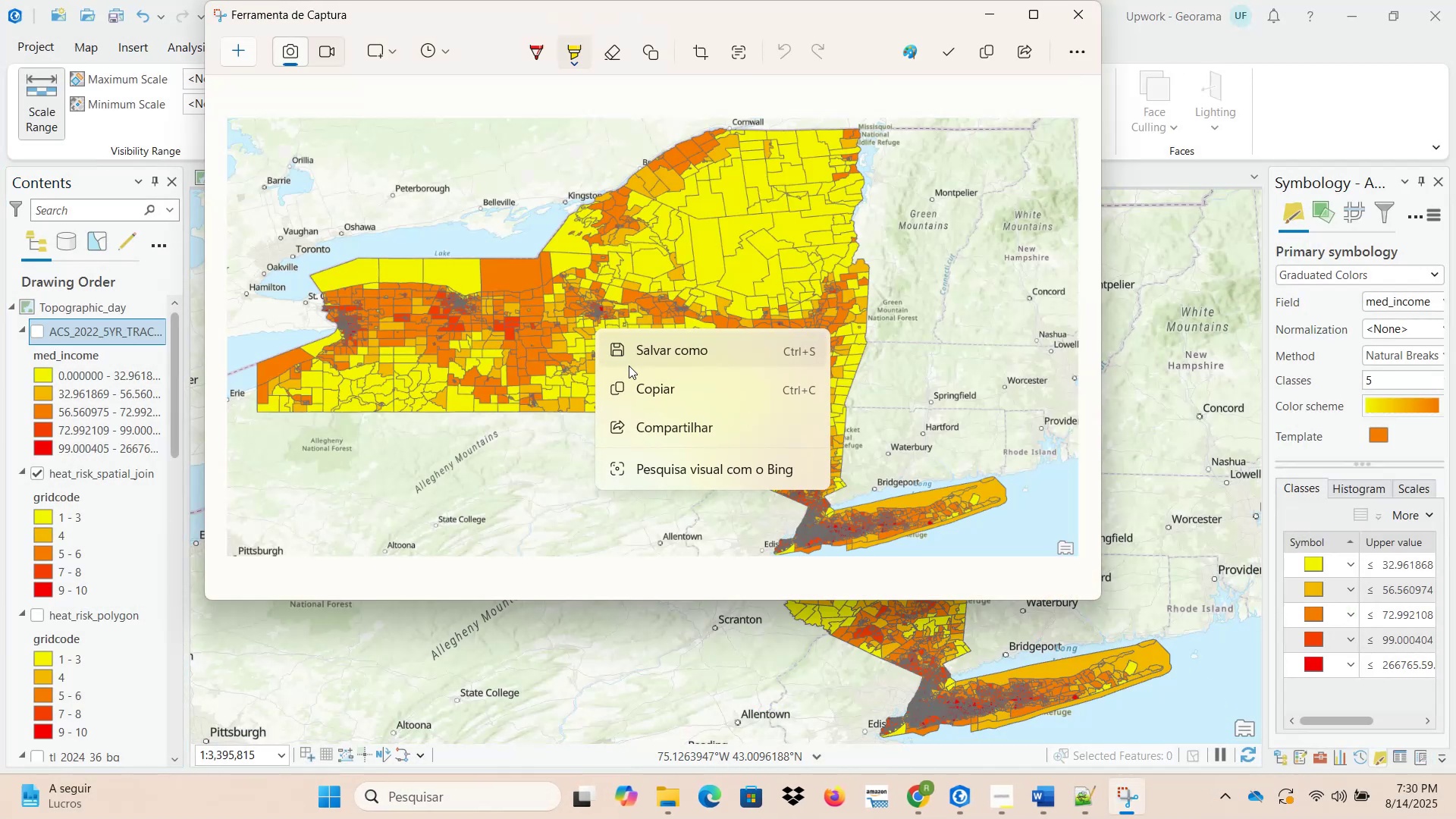 
left_click([631, 384])
 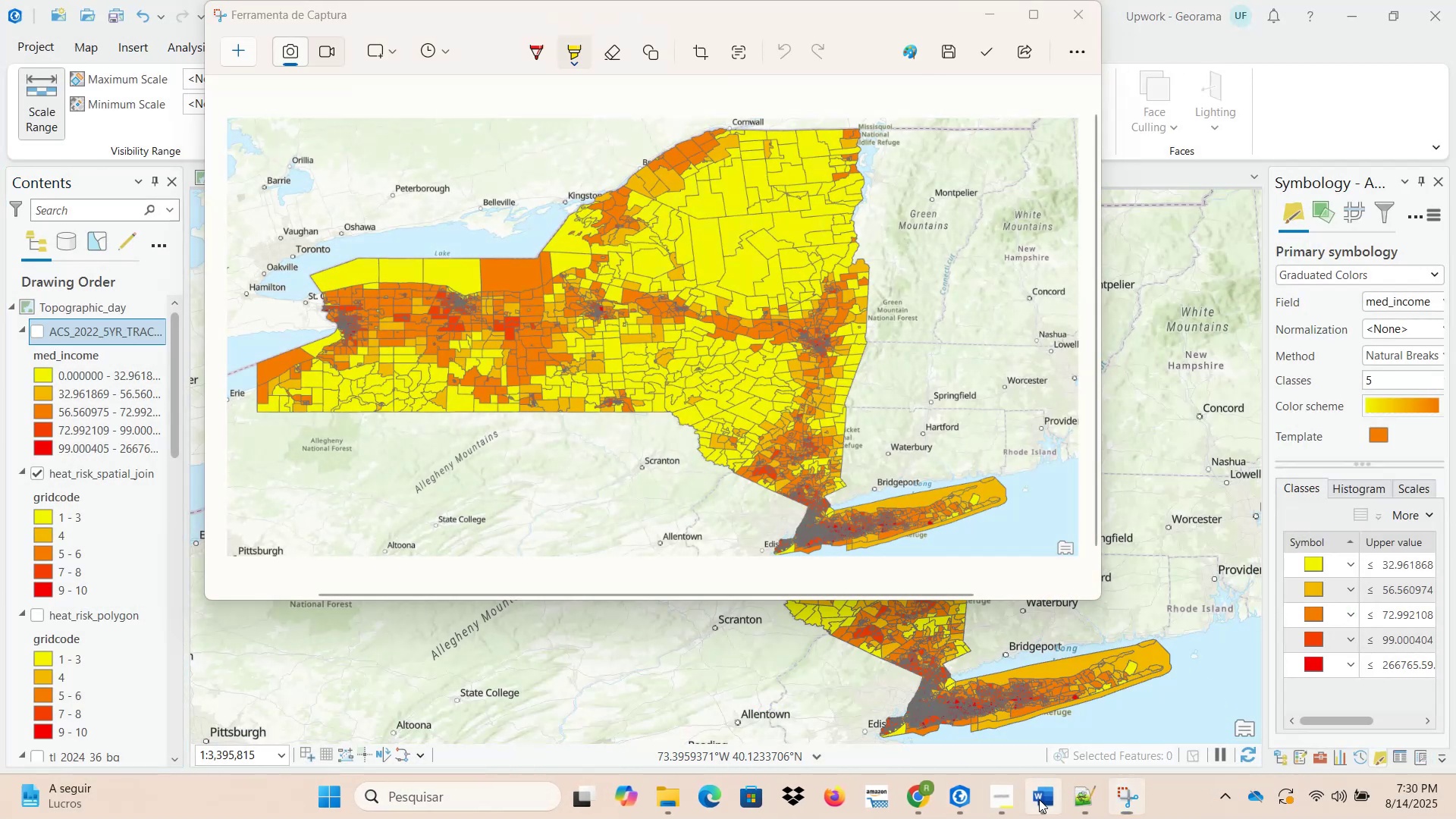 
scroll: coordinate [983, 603], scroll_direction: down, amount: 7.0
 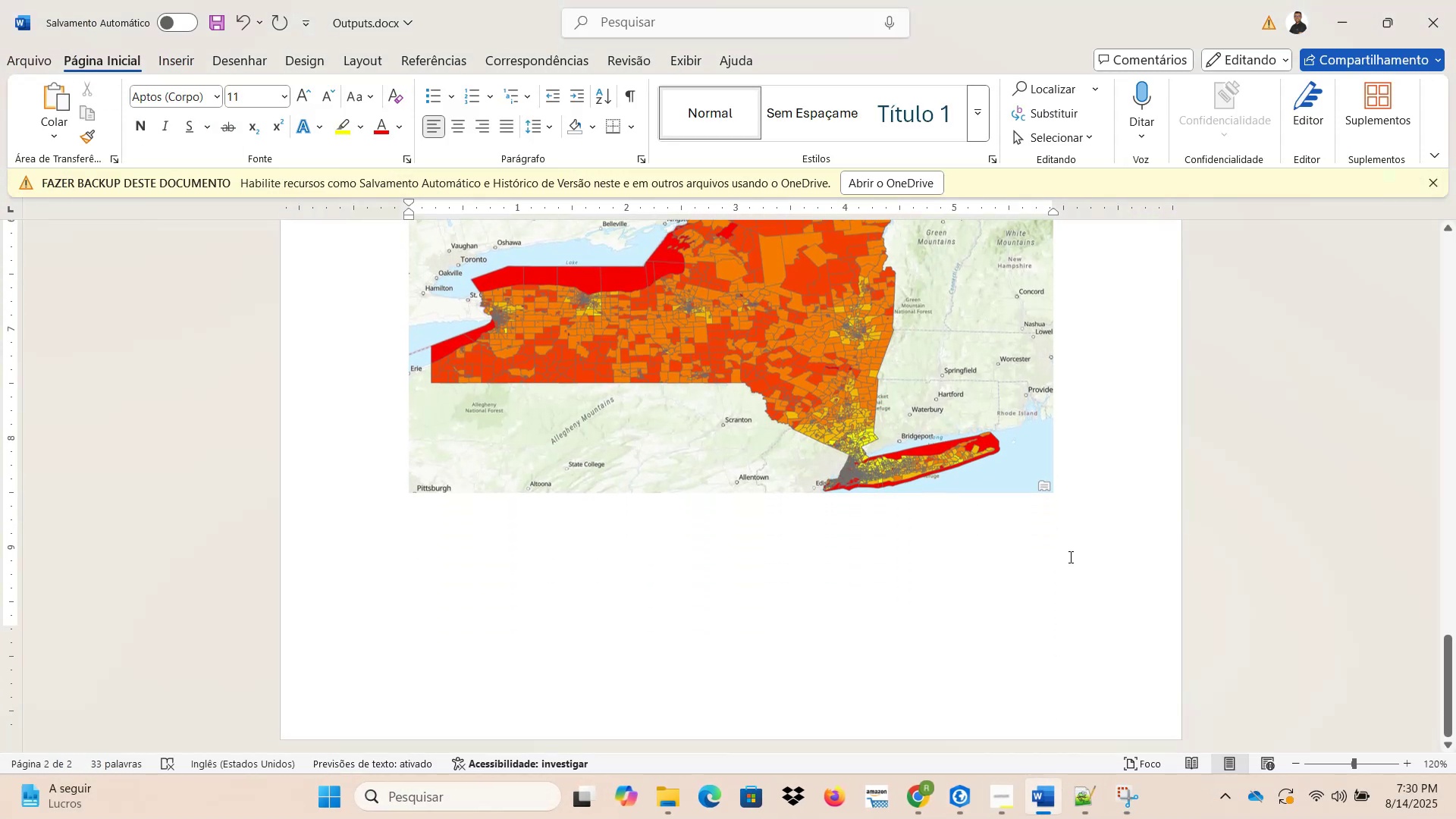 
left_click([1087, 536])
 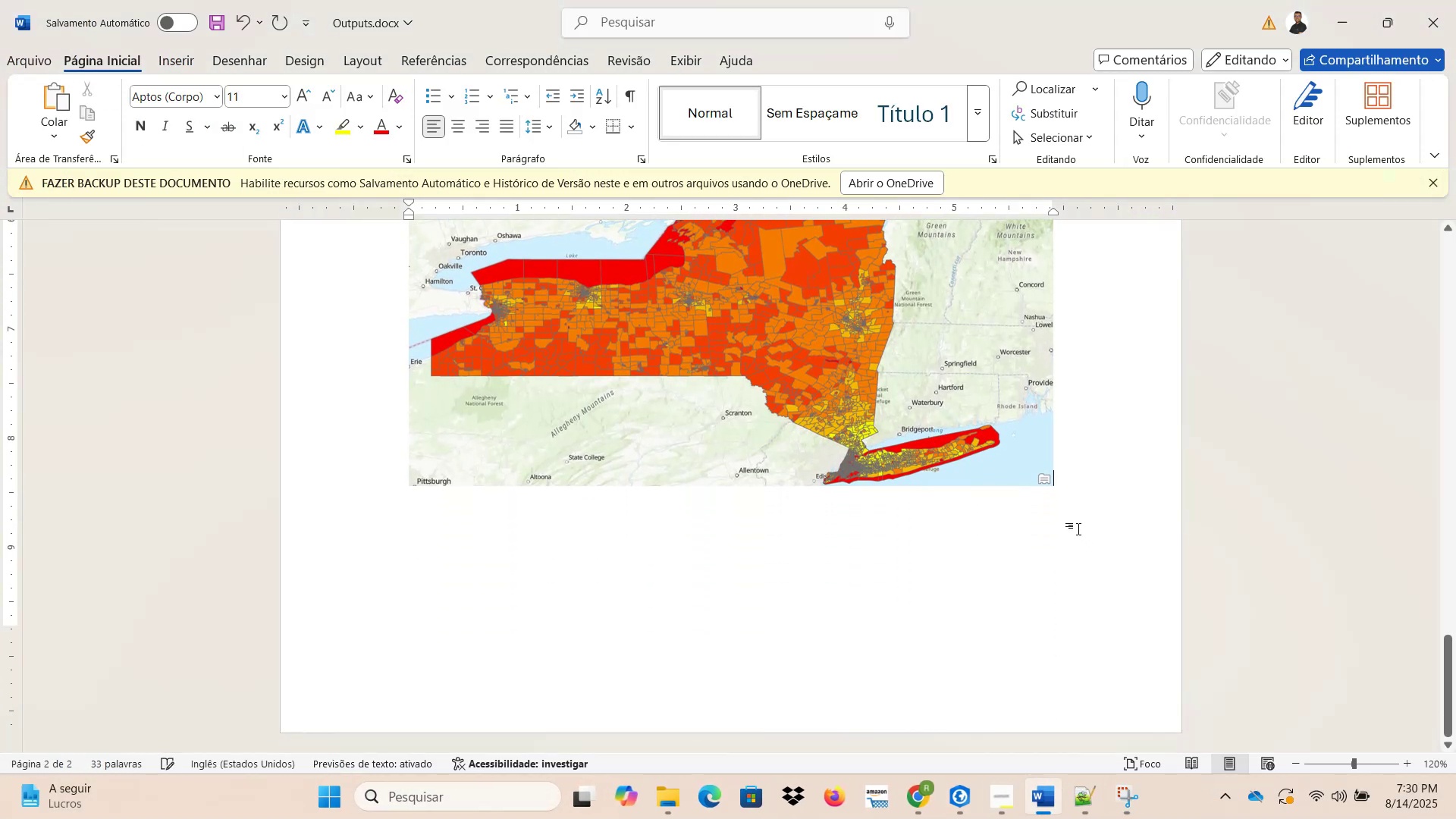 
scroll: coordinate [1094, 548], scroll_direction: down, amount: 4.0
 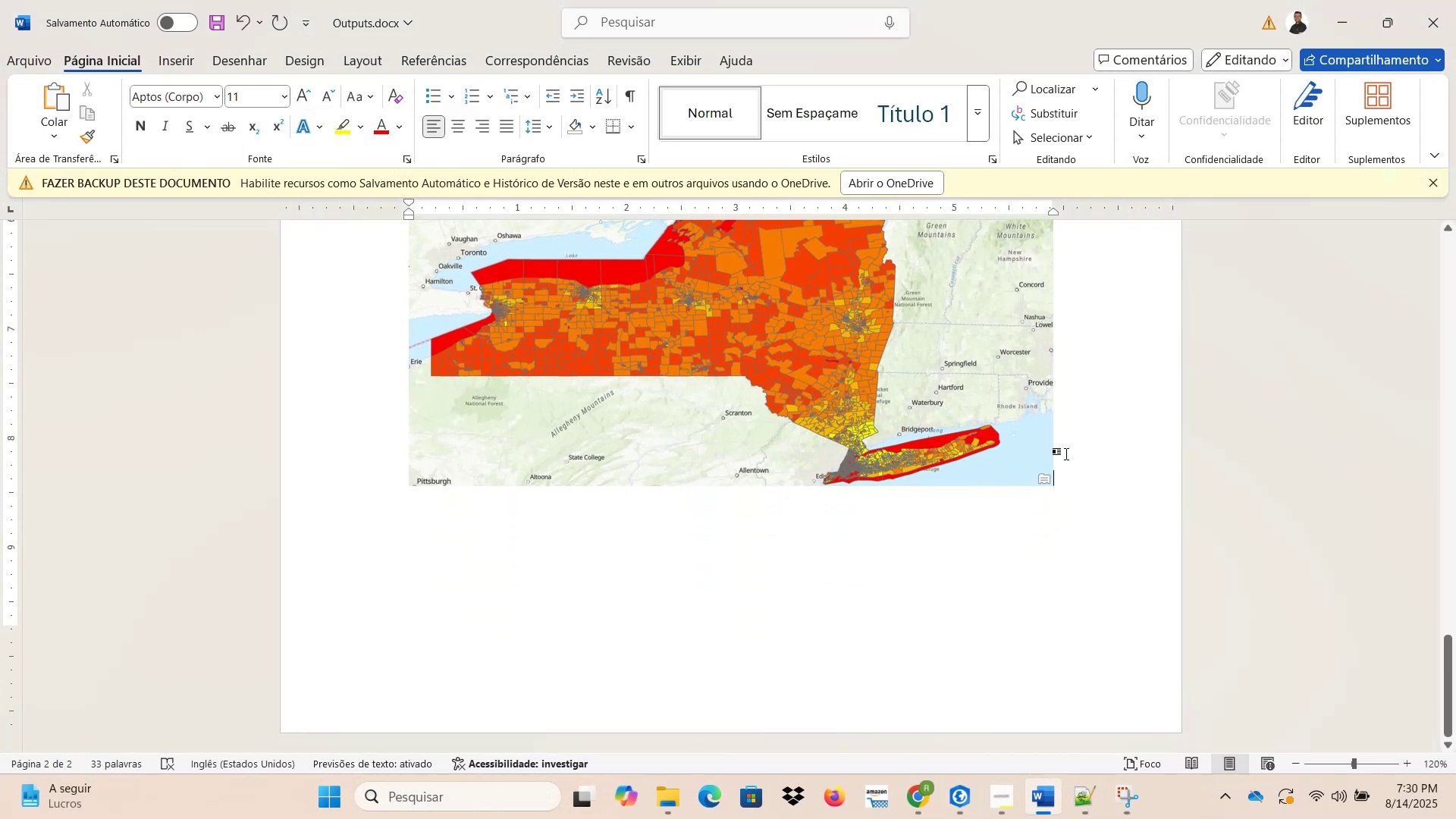 
key(Enter)
 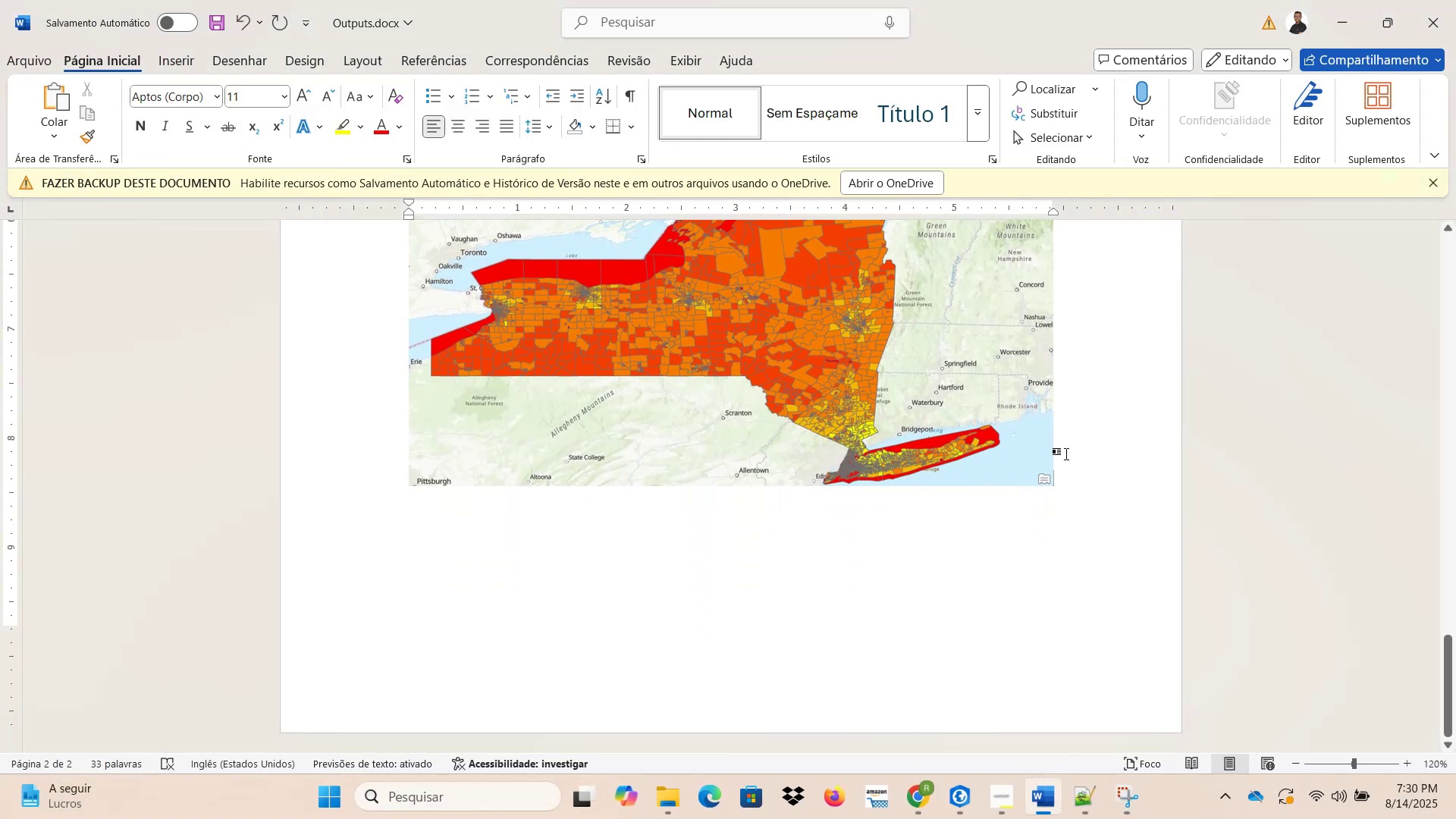 
key(Enter)
 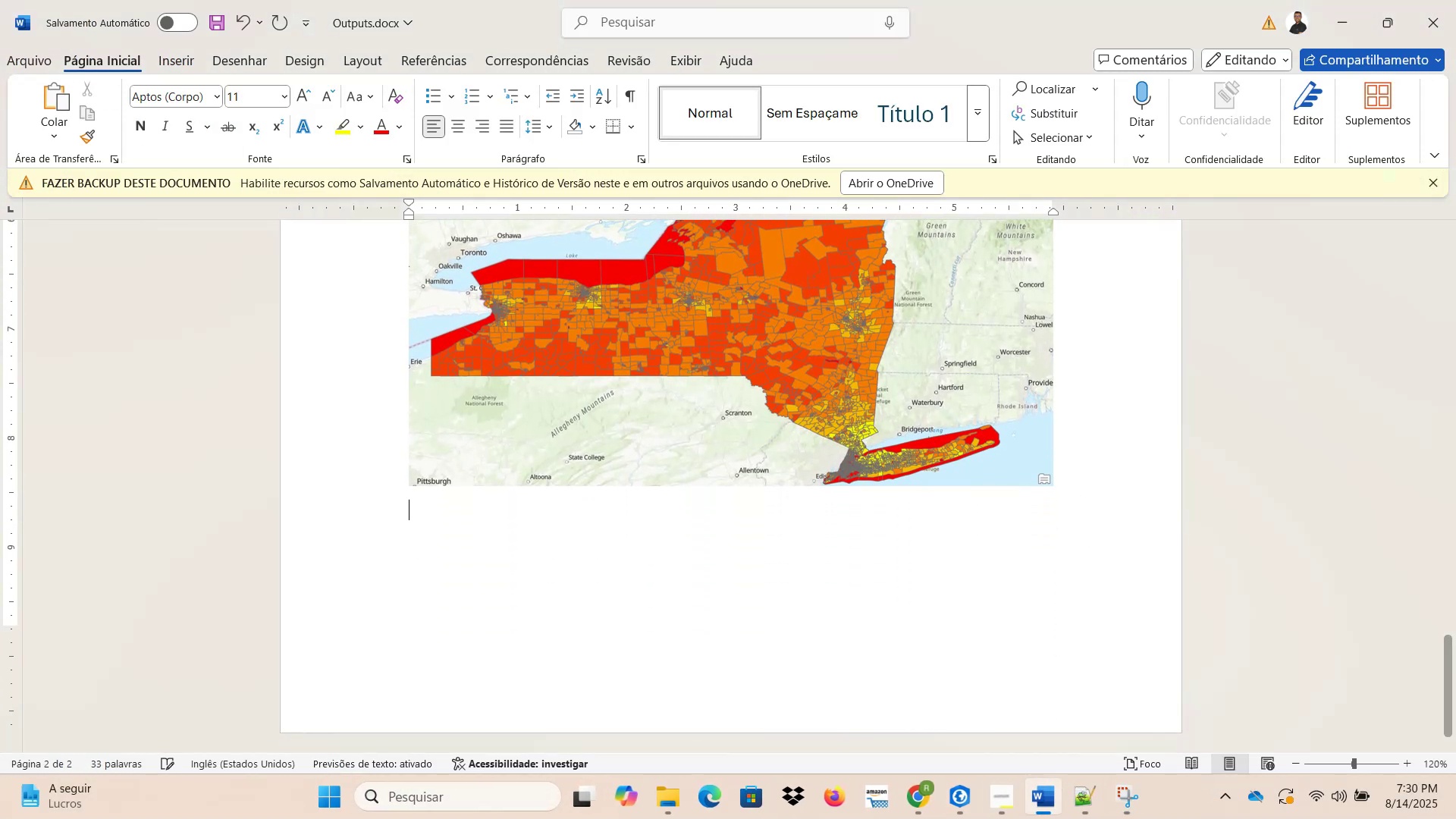 
key(Enter)
 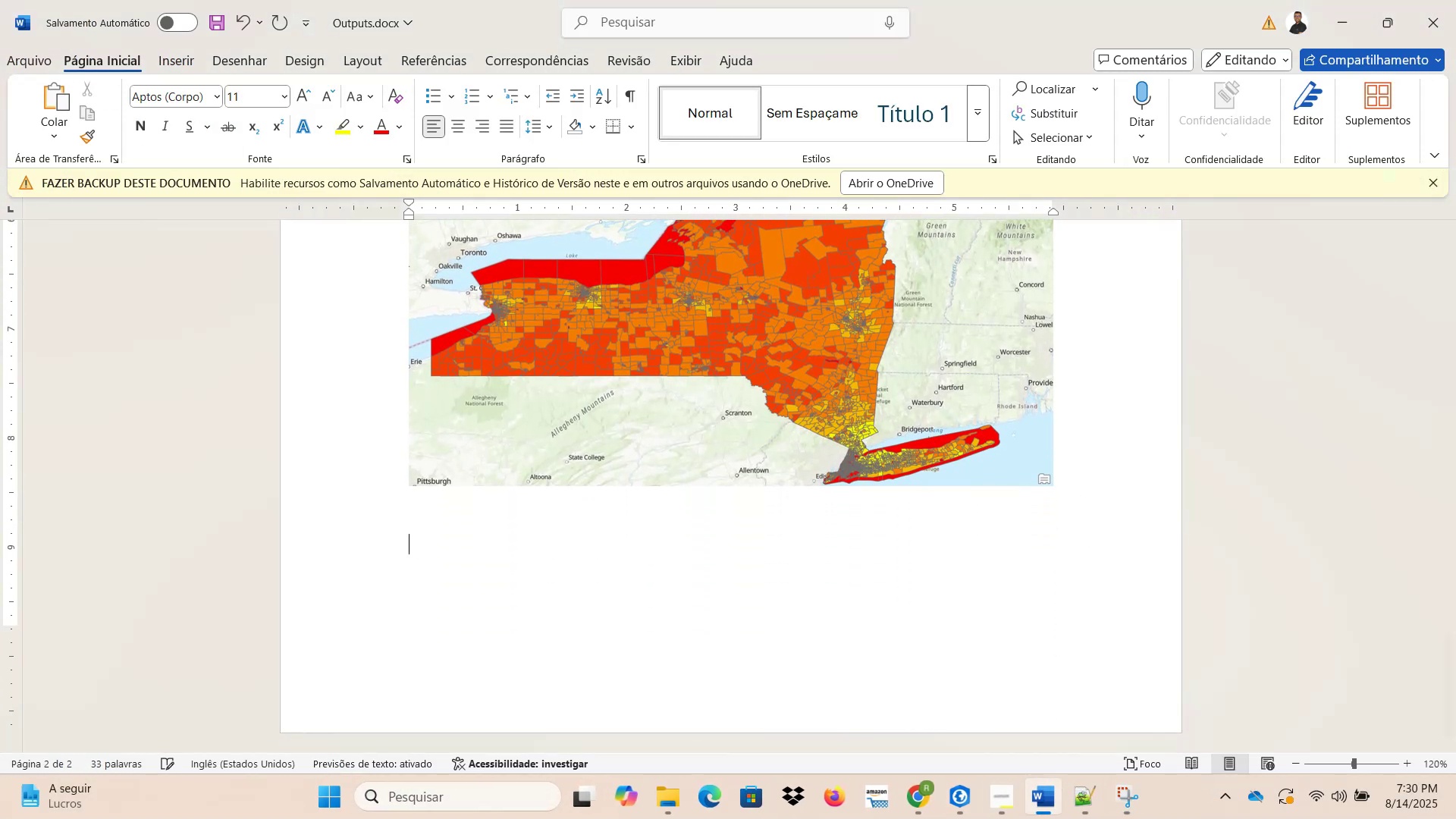 
key(Control+ControlLeft)
 